 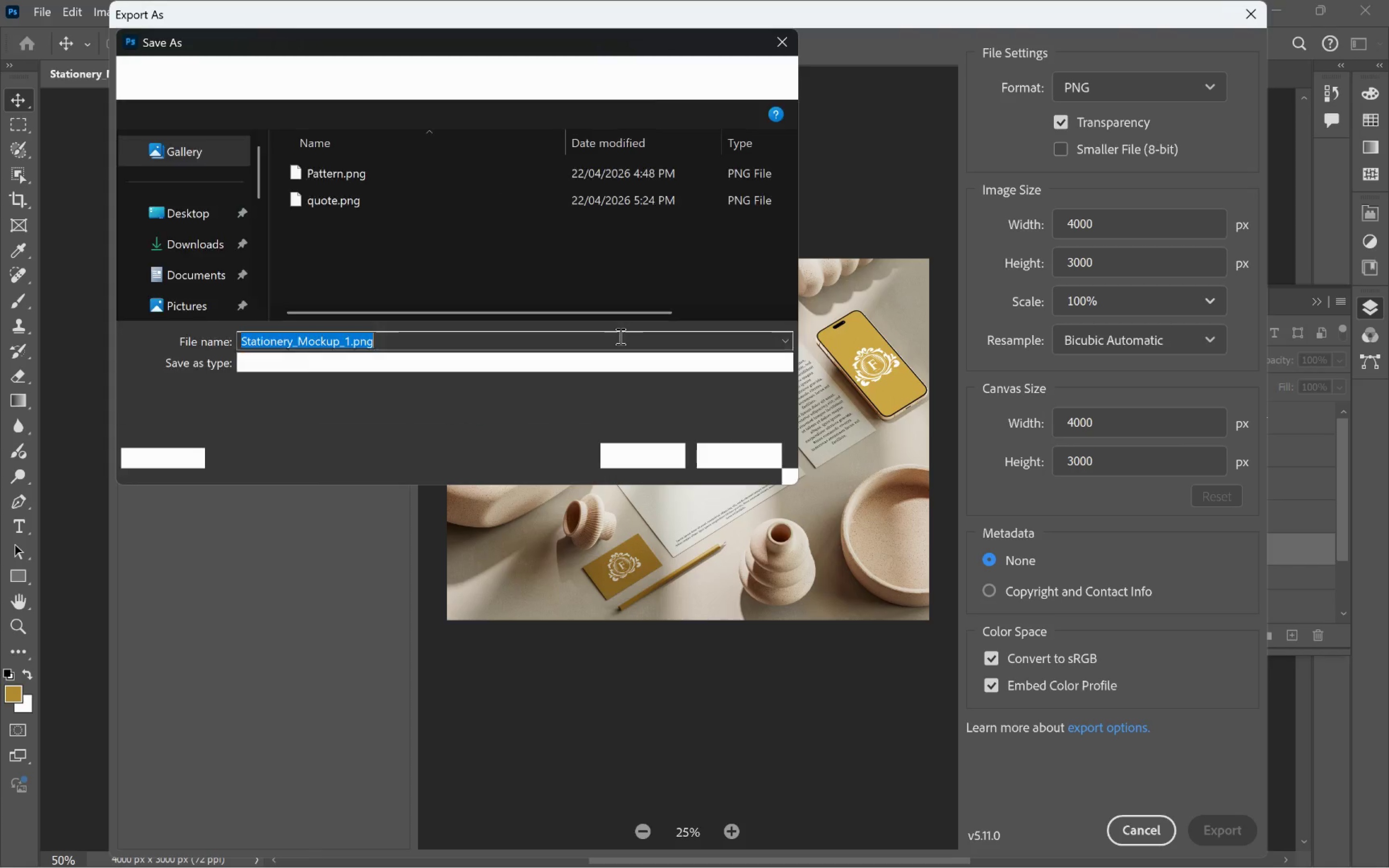 
left_click([341, 76])
 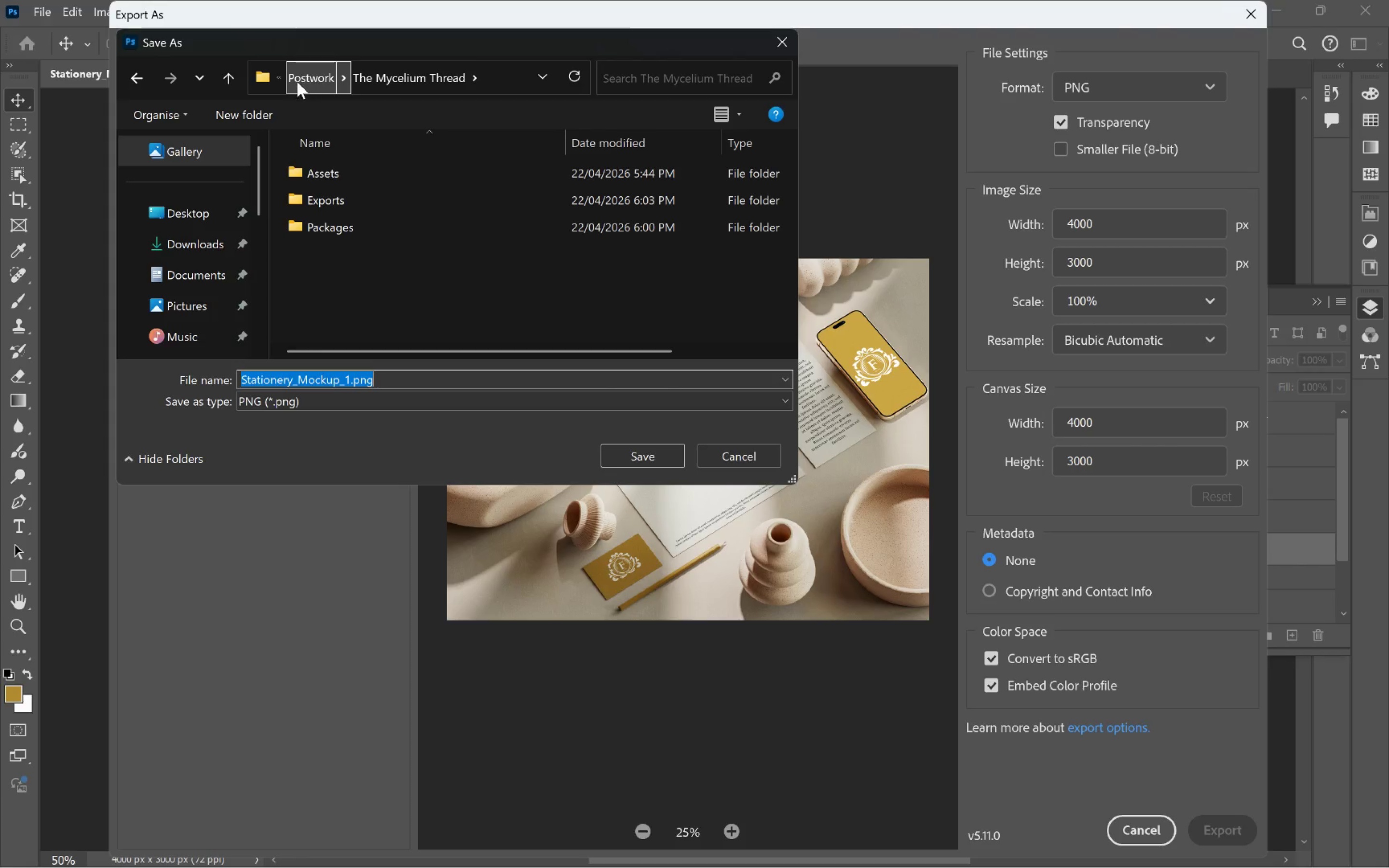 
left_click([297, 75])
 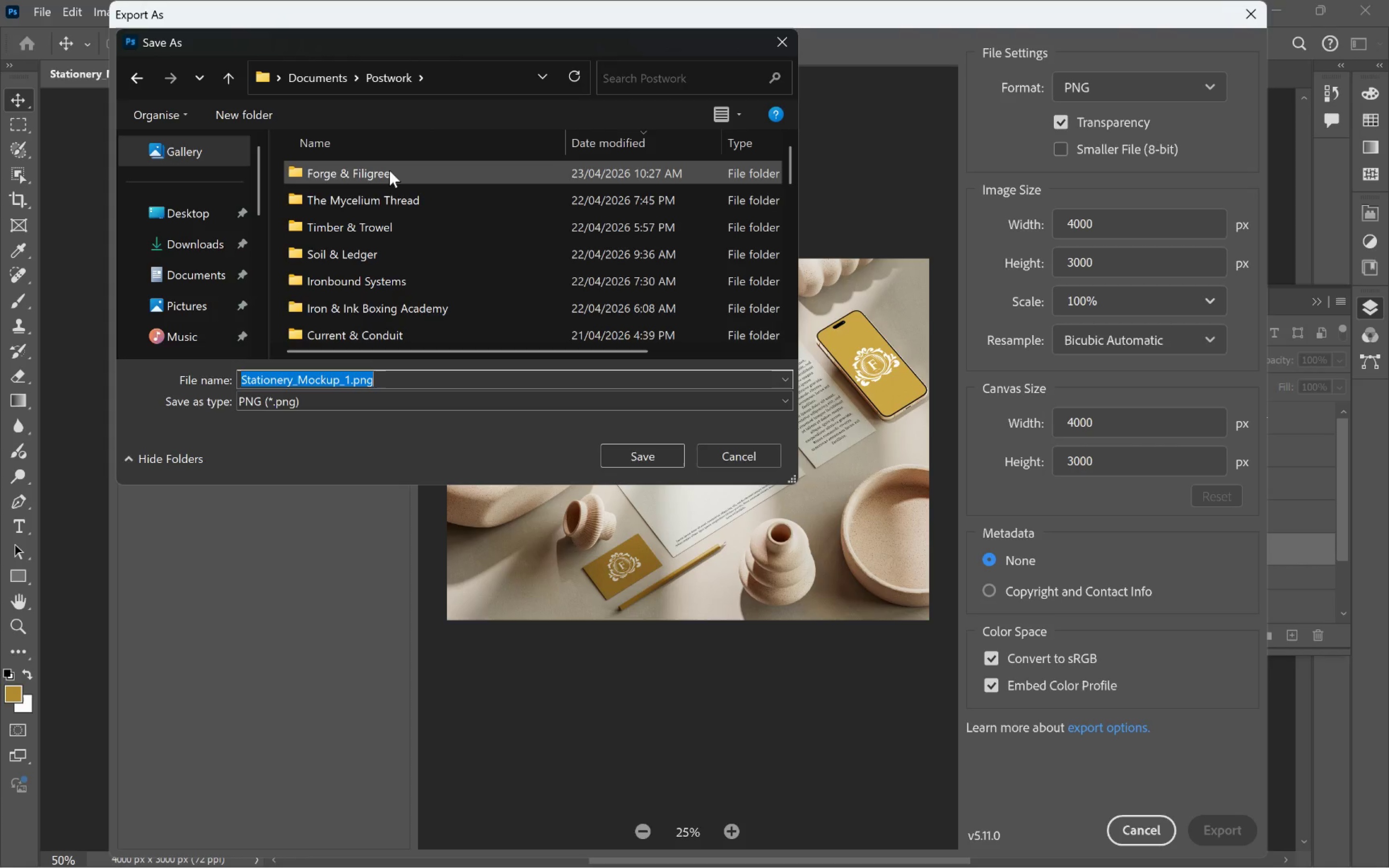 
double_click([389, 170])
 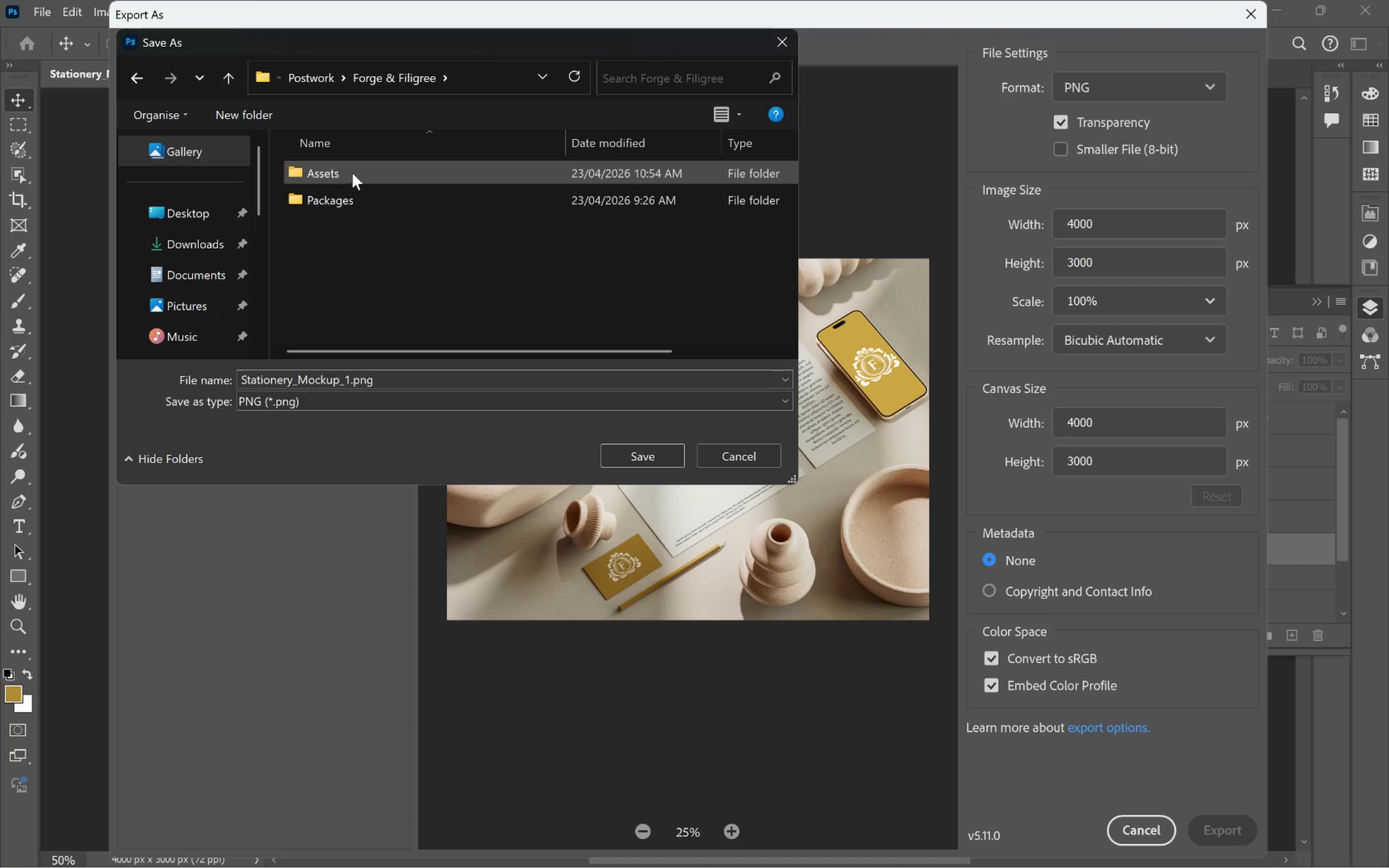 
double_click([352, 173])
 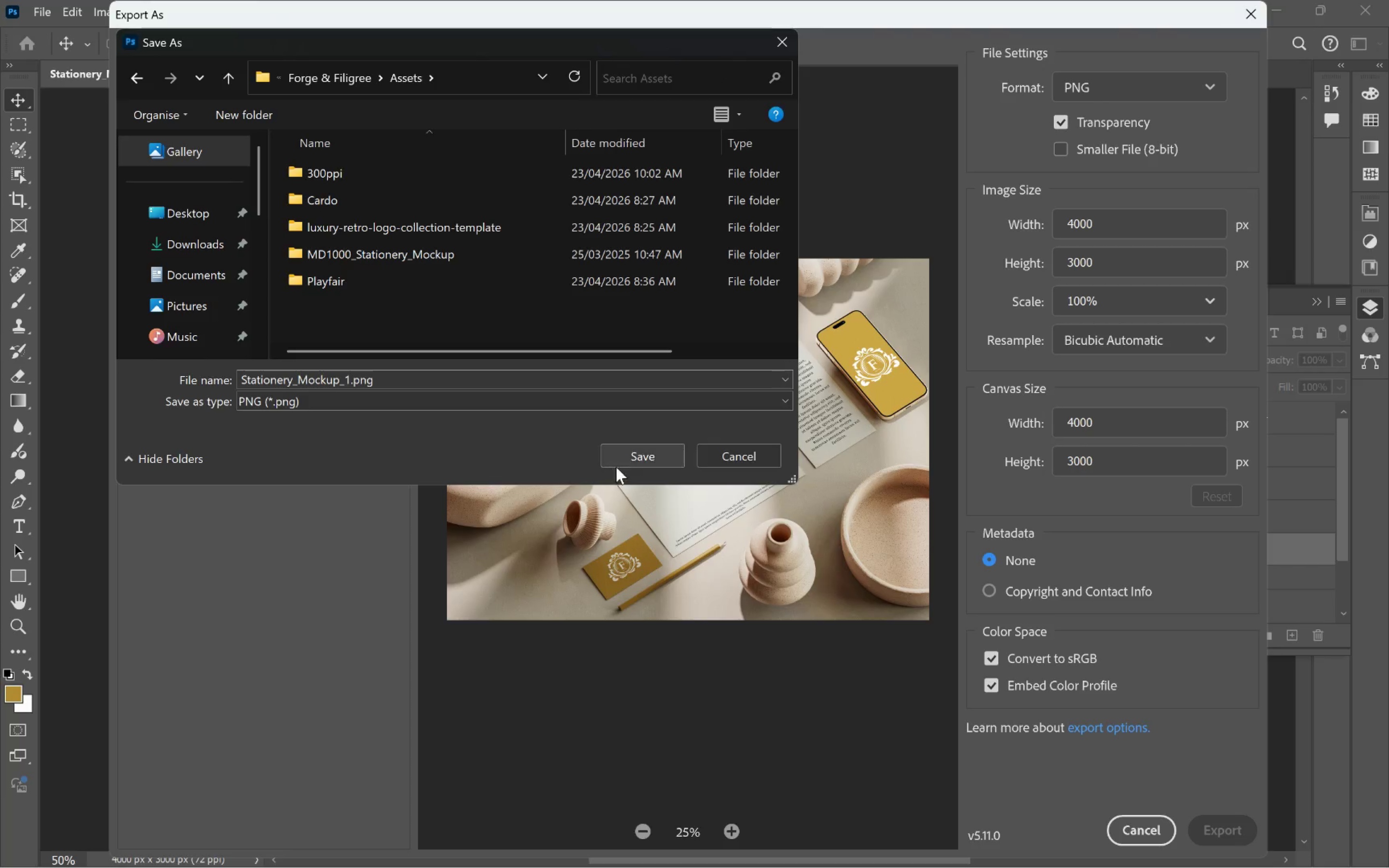 
left_click([635, 461])
 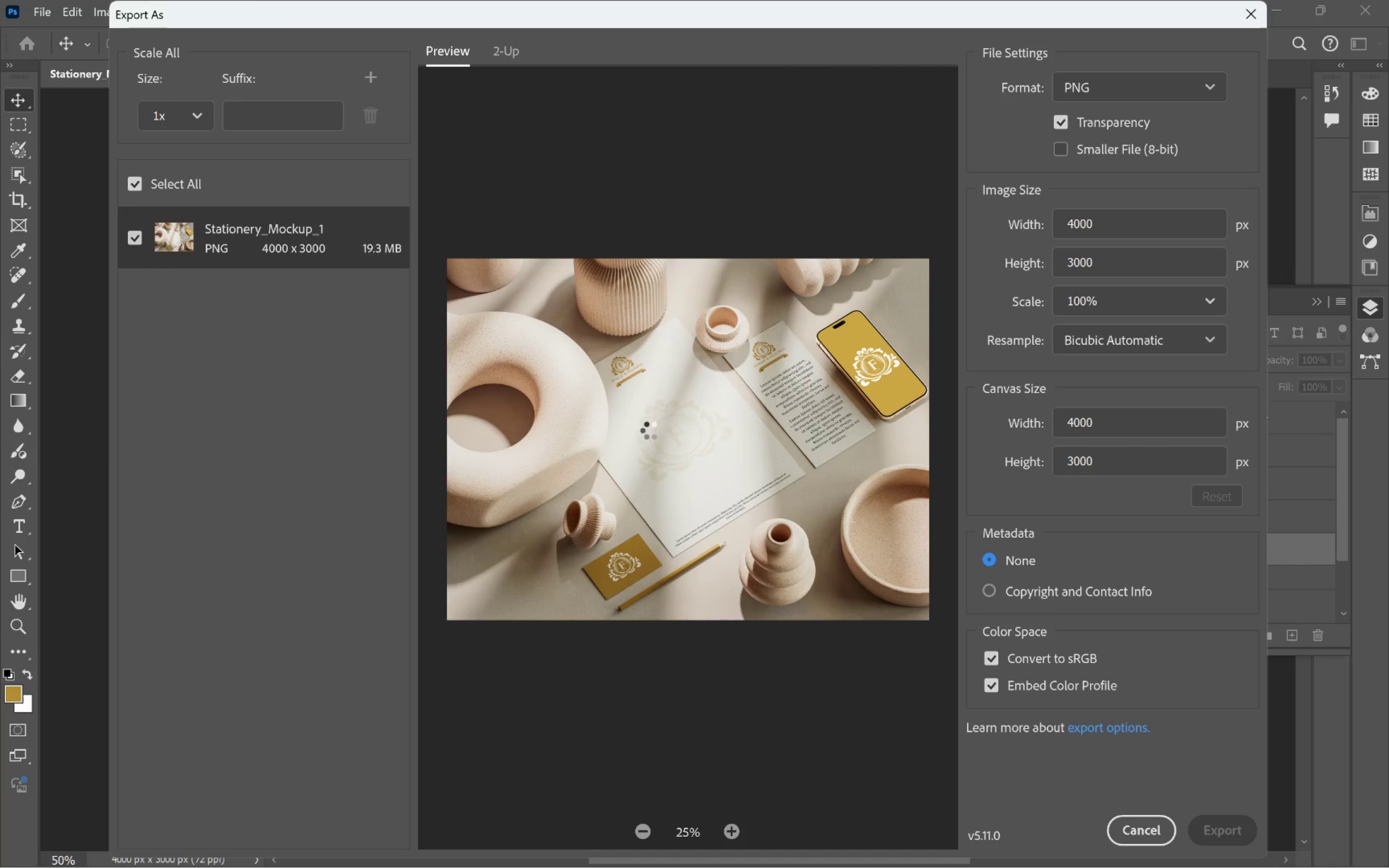 
wait(8.39)
 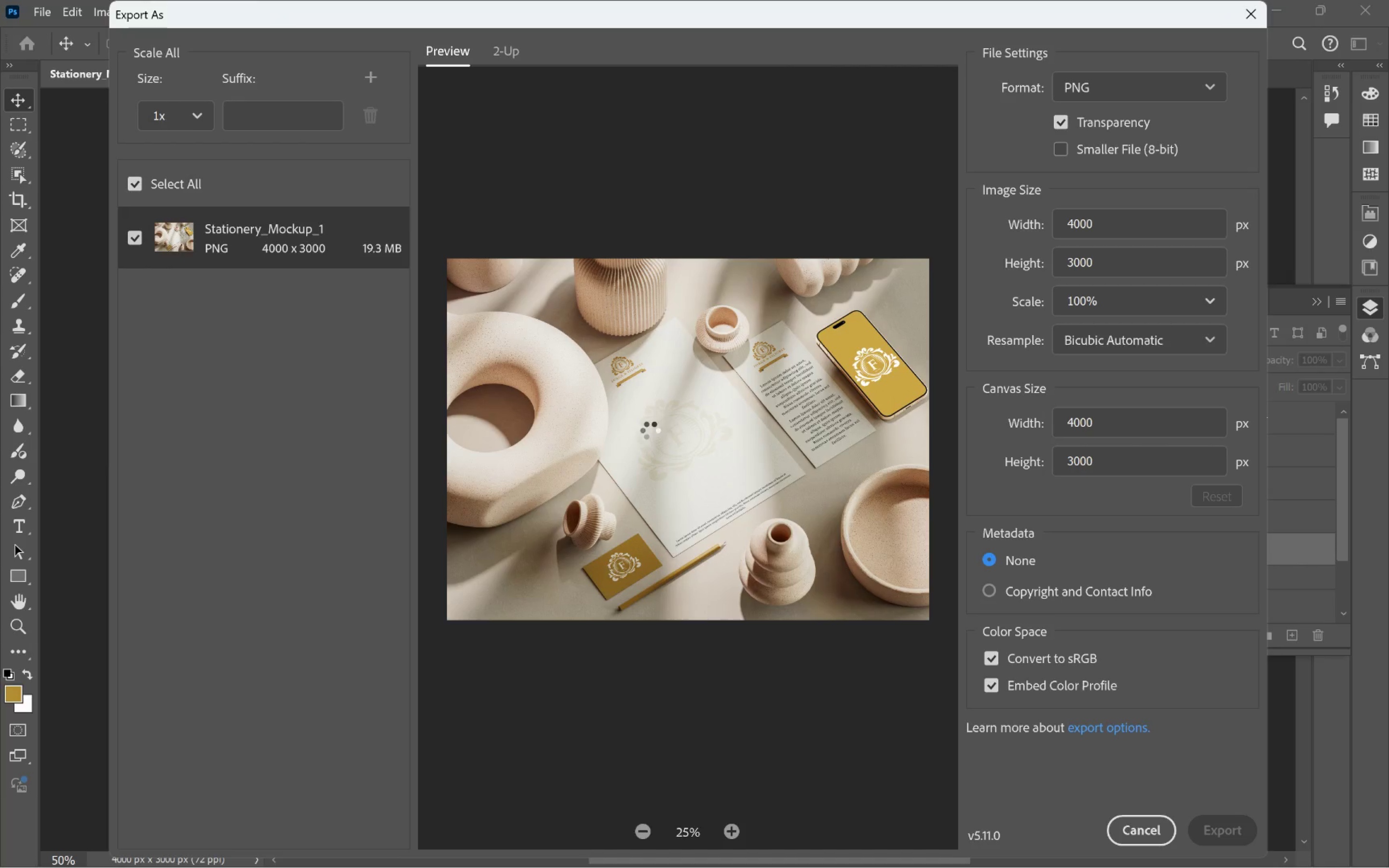 
key(Alt+Tab)
 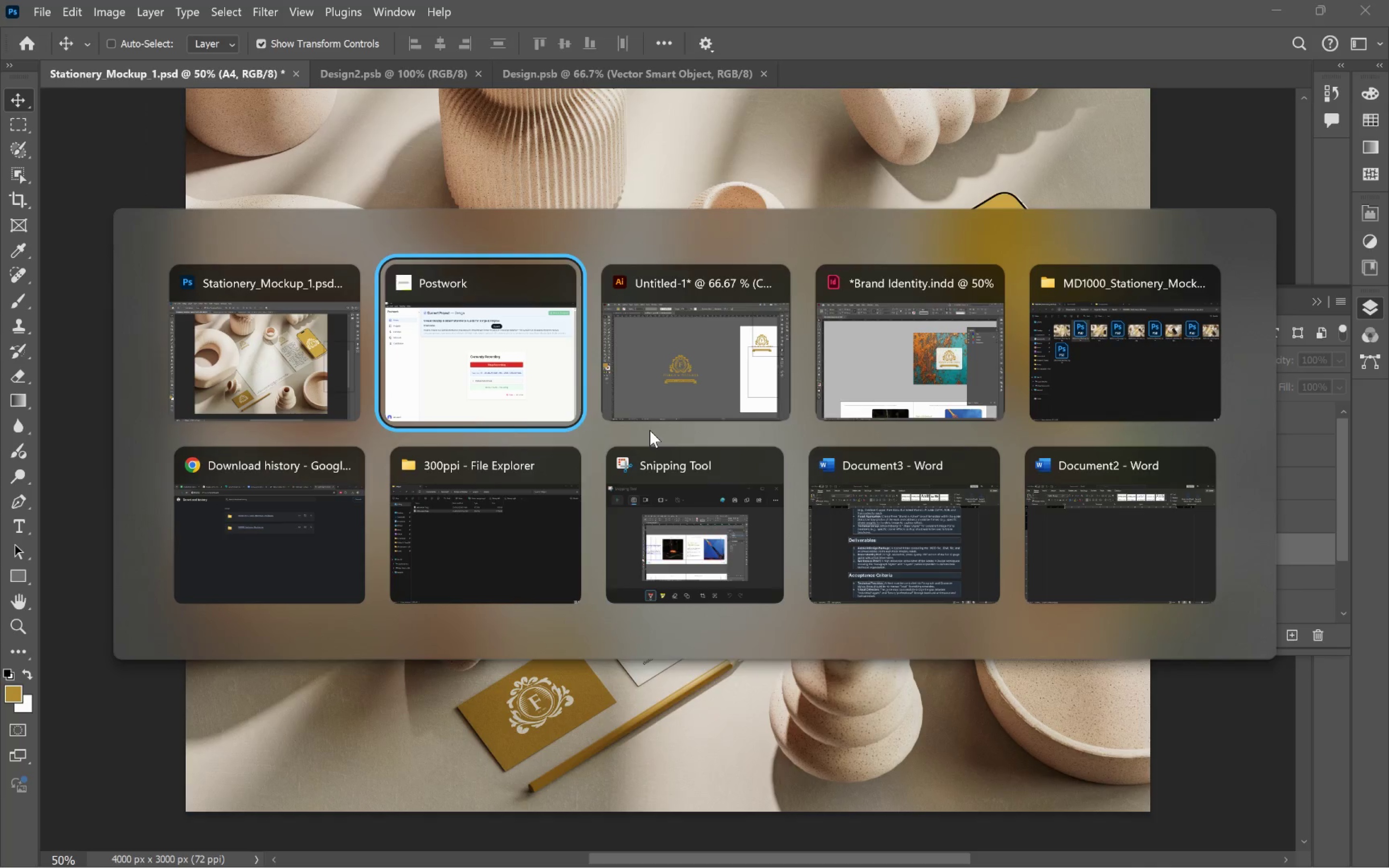 
key(Alt+Tab)
 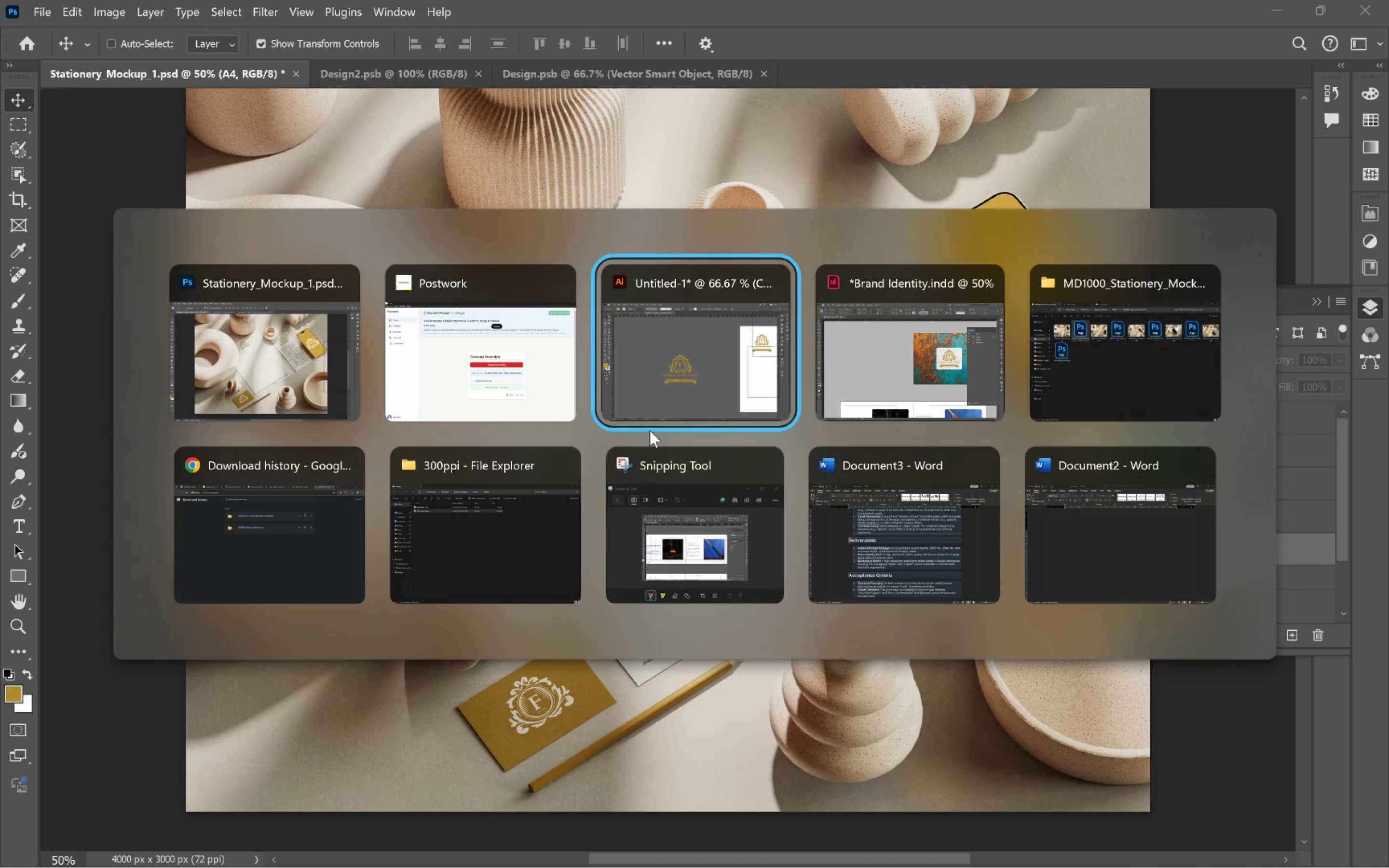 
key(Alt+Tab)
 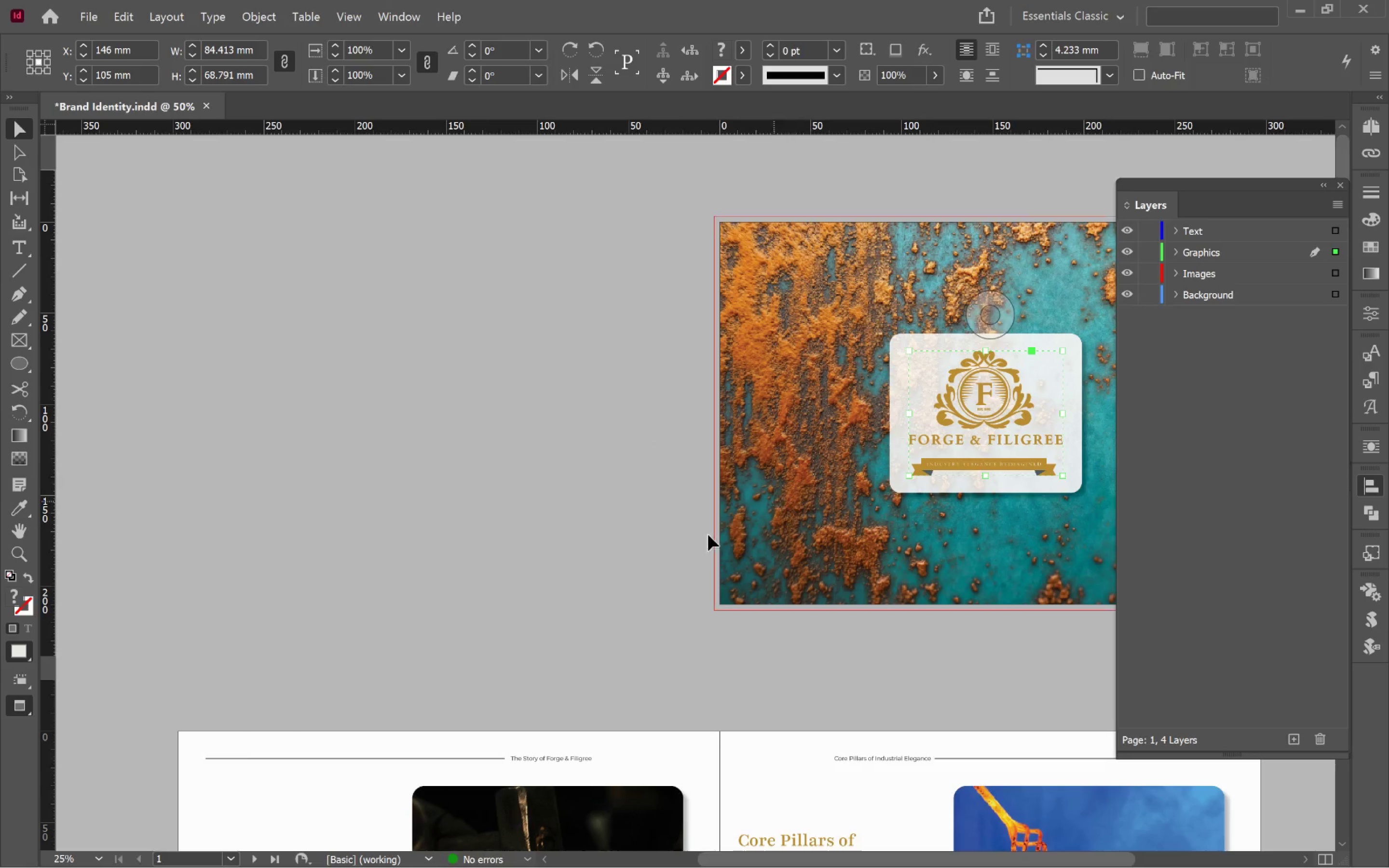 
scroll: coordinate [689, 510], scroll_direction: down, amount: 44.0
 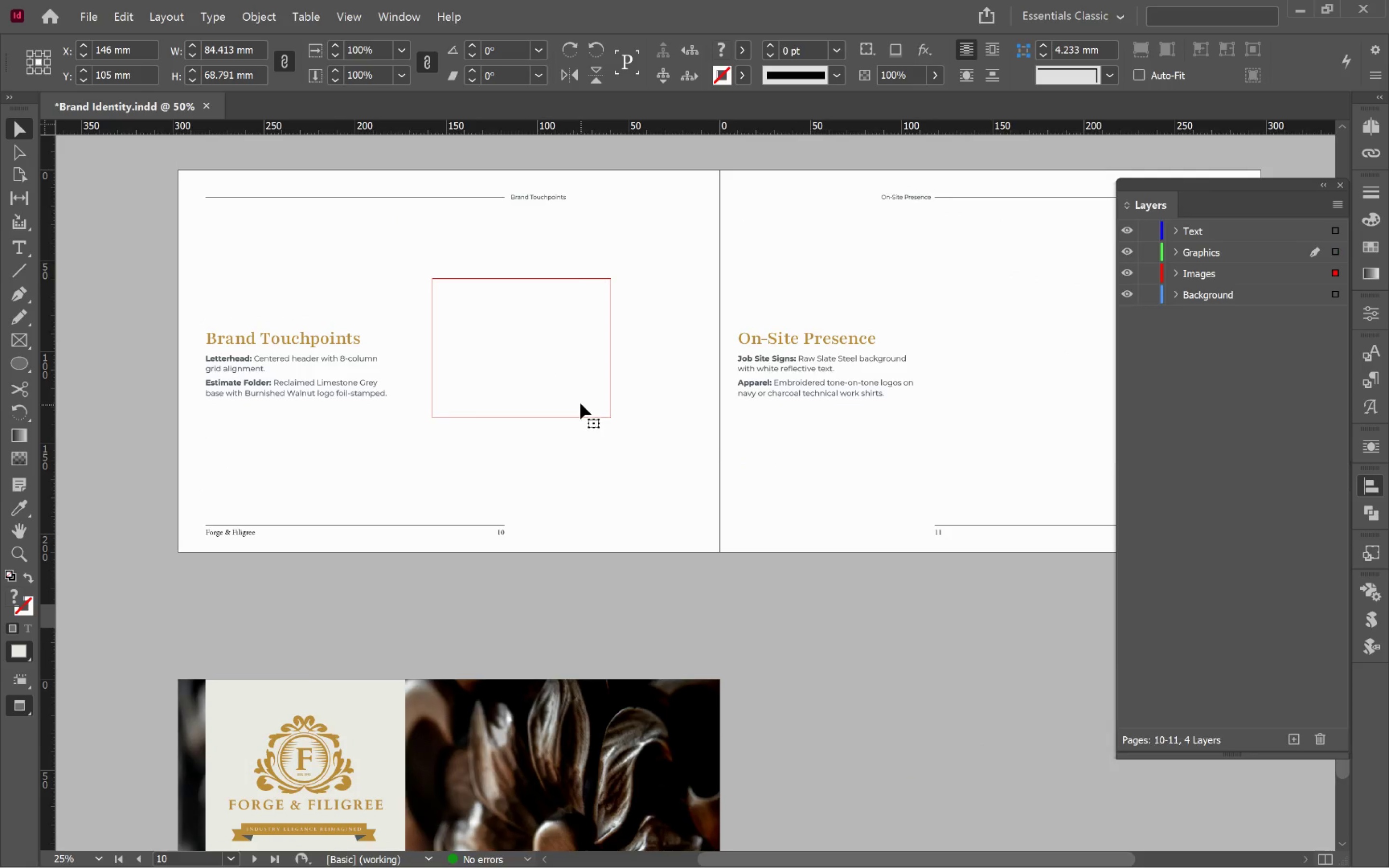 
key(W)
 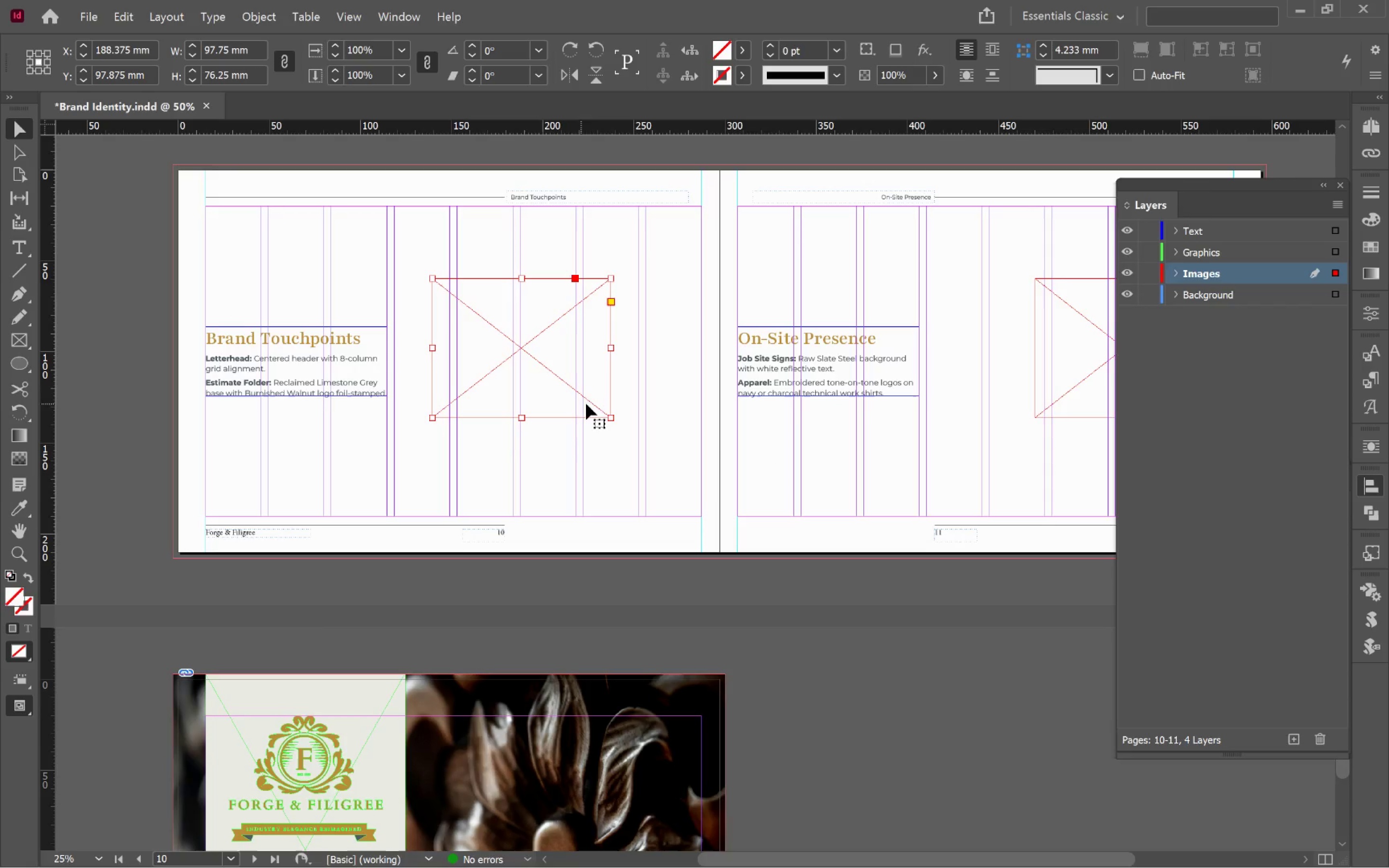 
key(Alt+Tab)
 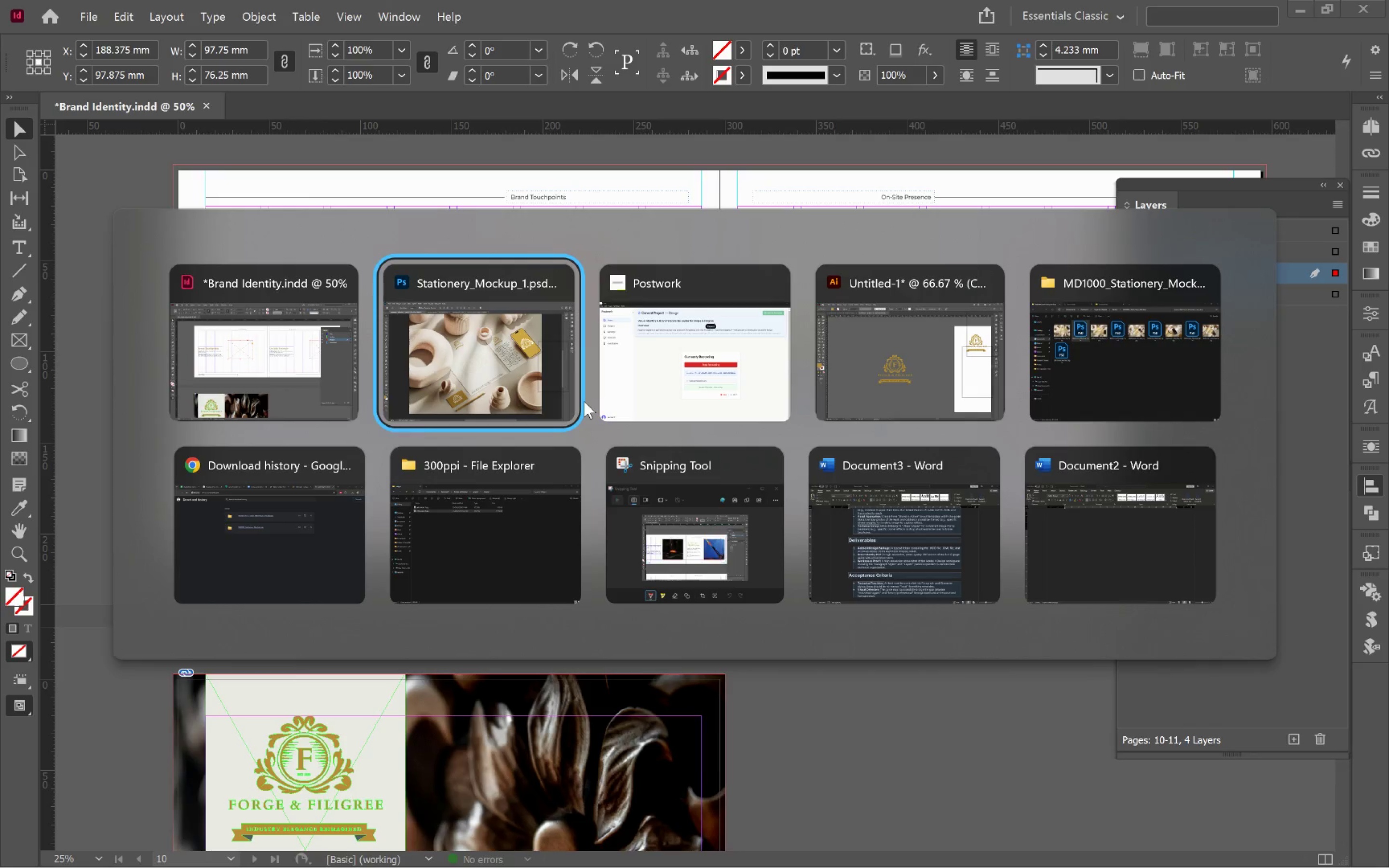 
key(Alt+Tab)
 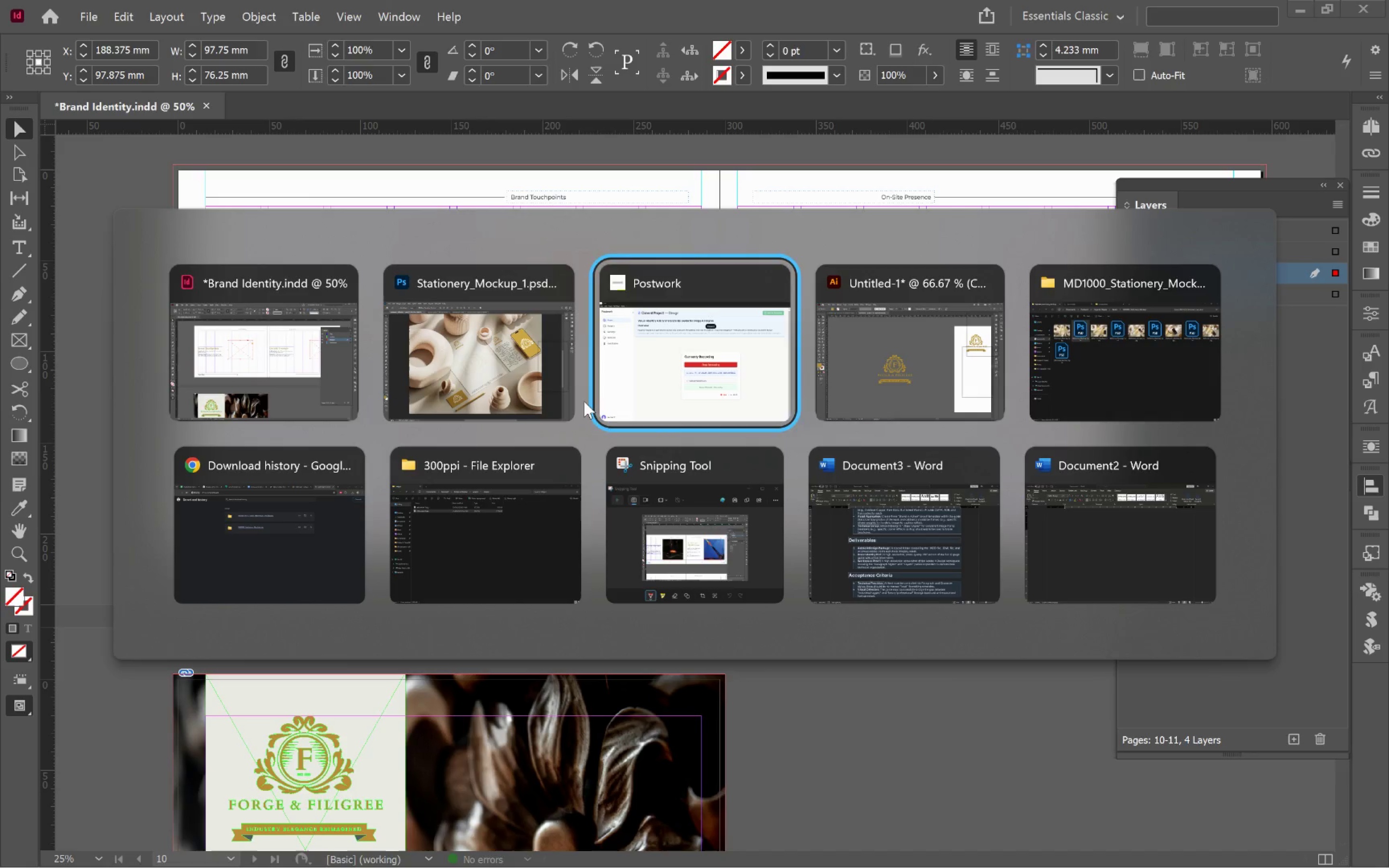 
key(Alt+Tab)
 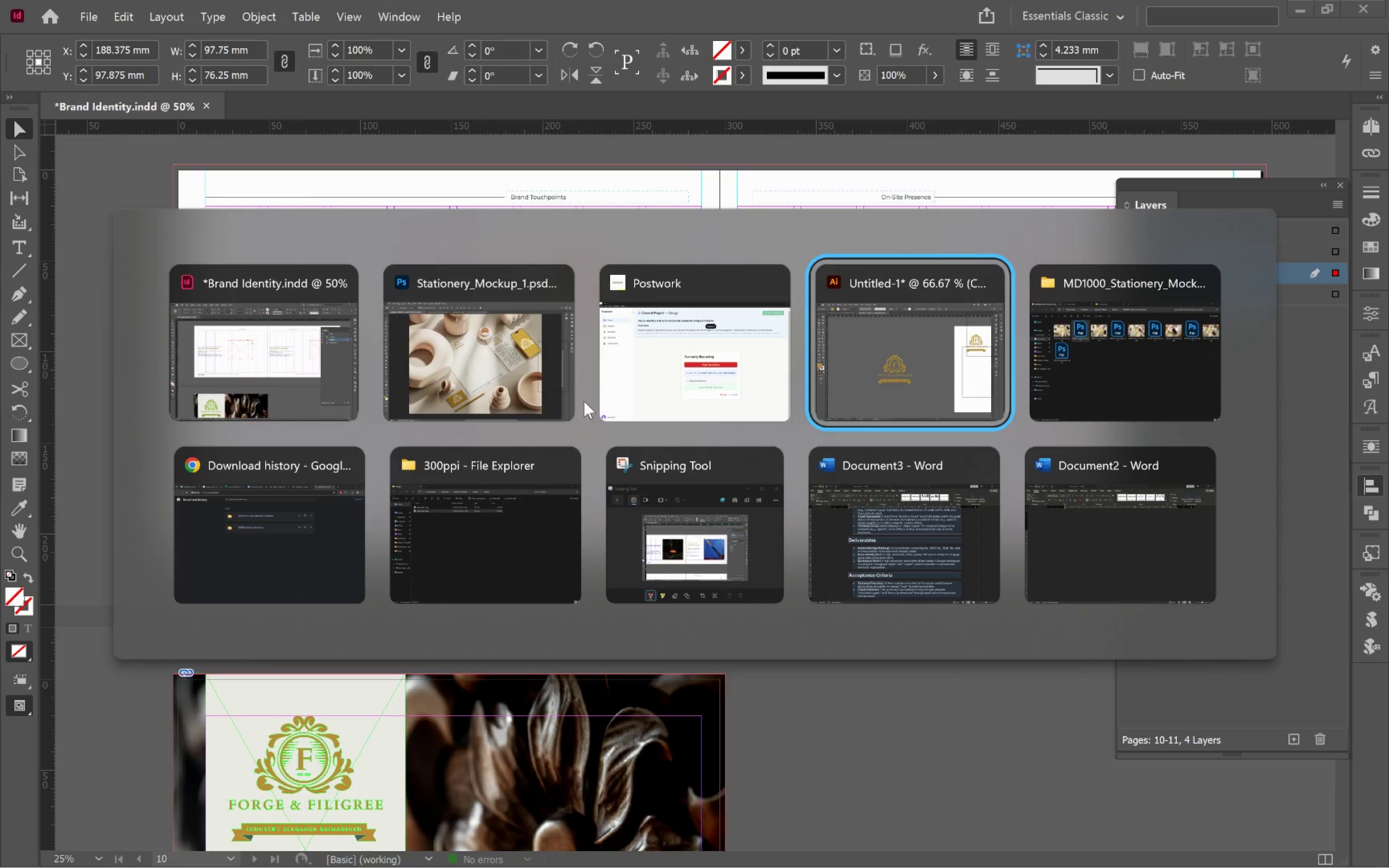 
key(Alt+Tab)
 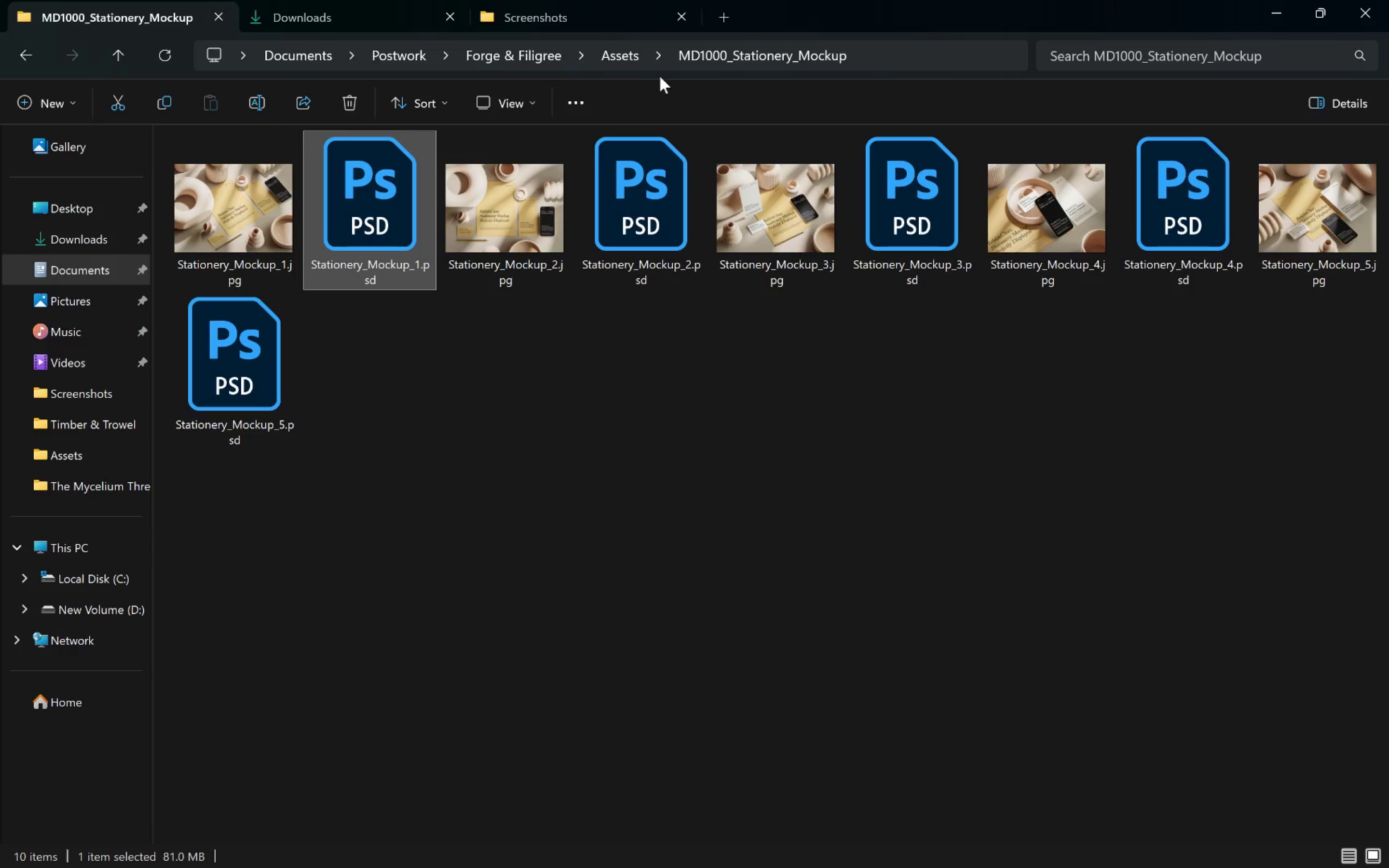 
left_click([626, 58])
 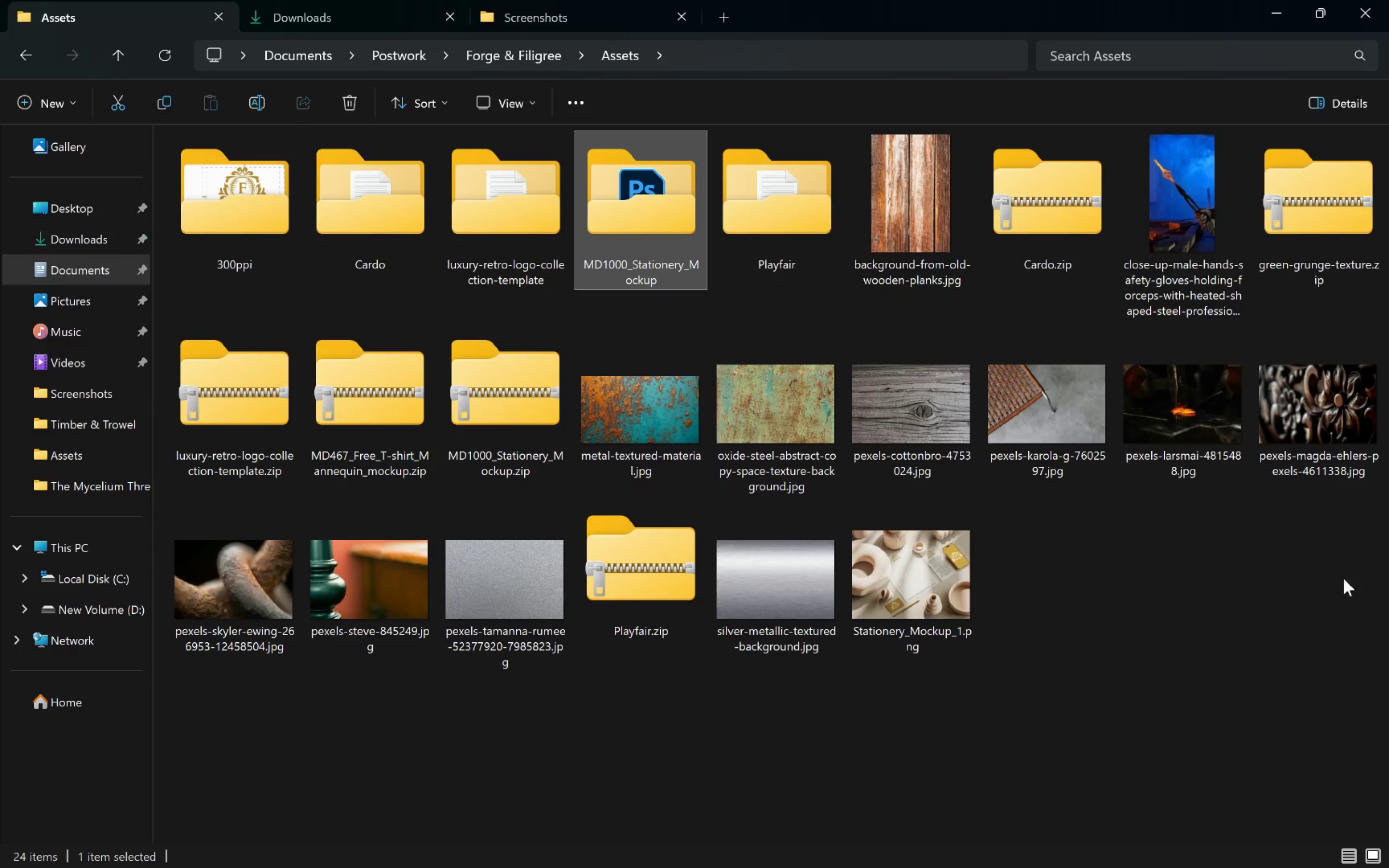 
left_click([1203, 580])
 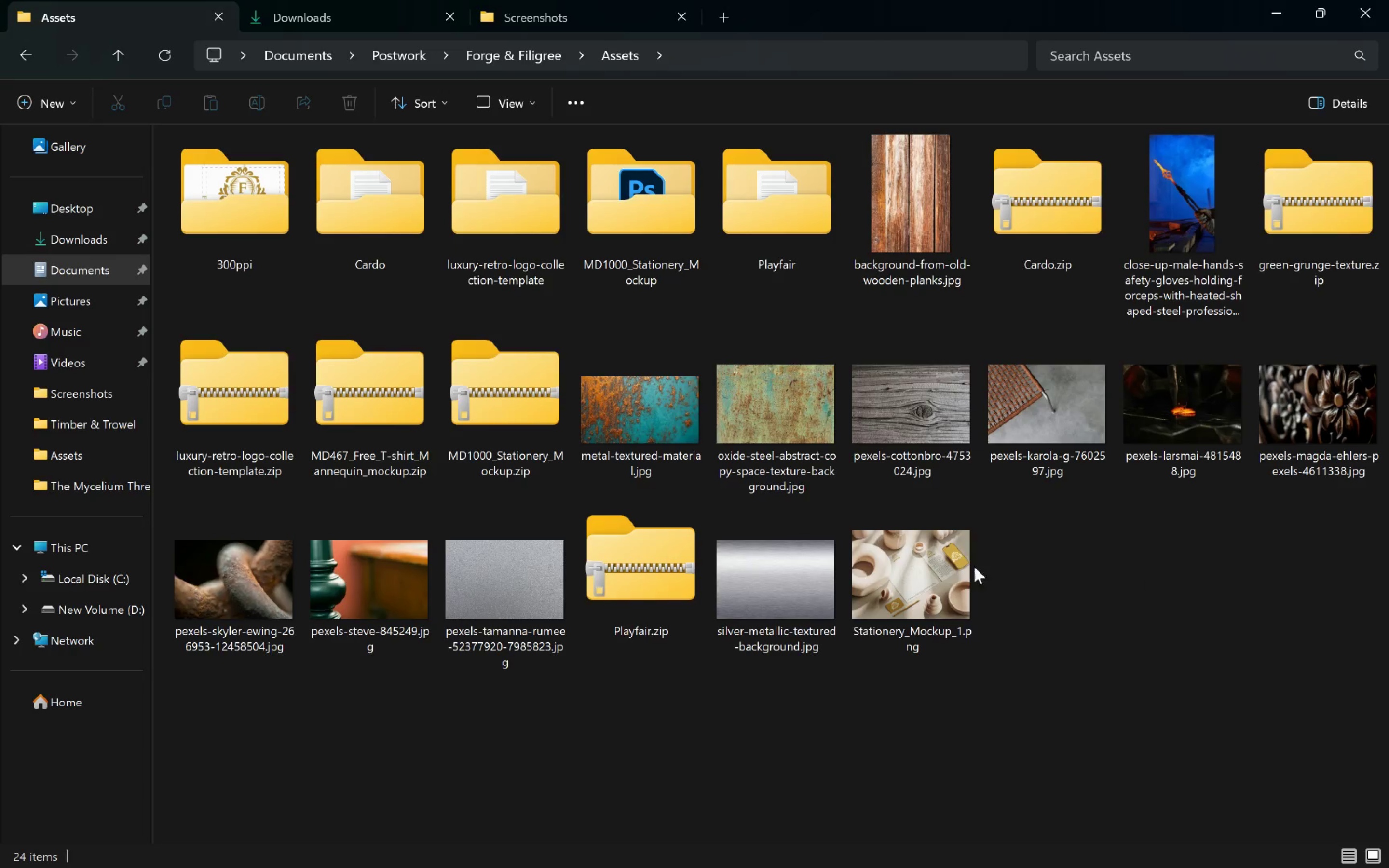 
left_click_drag(start_coordinate=[936, 565], to_coordinate=[553, 366])
 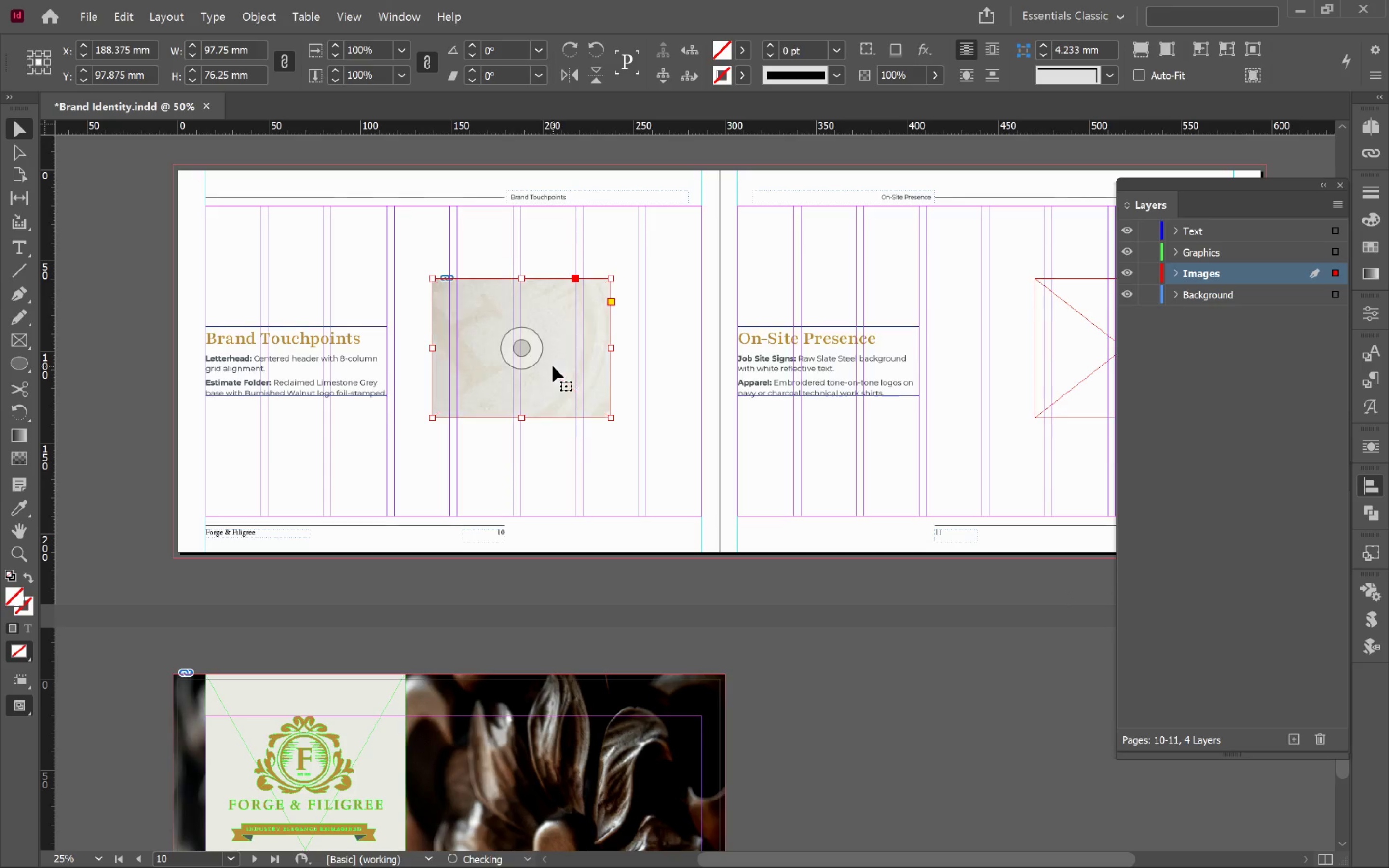 
key(Alt+AltLeft)
 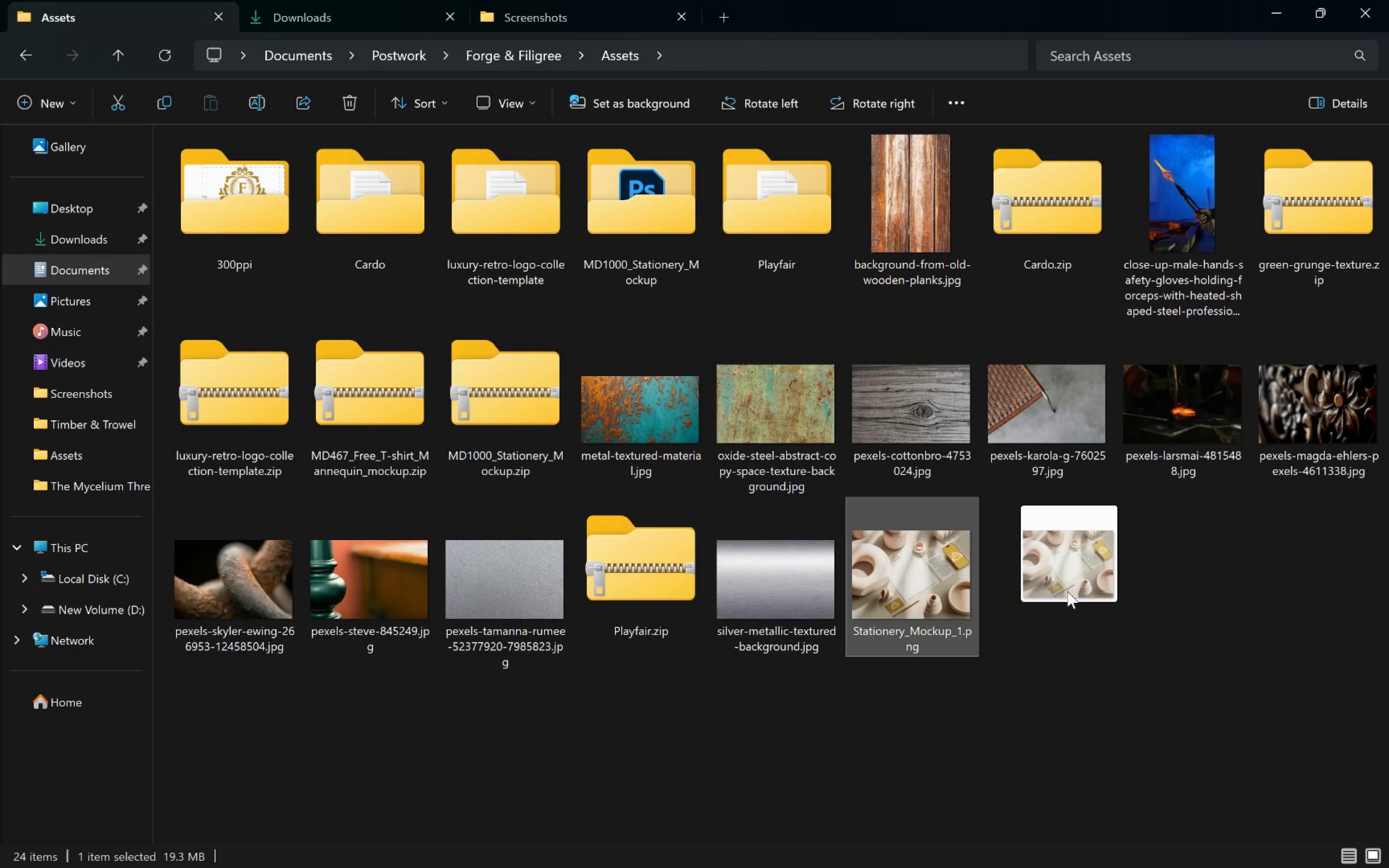 
key(Alt+AltLeft)
 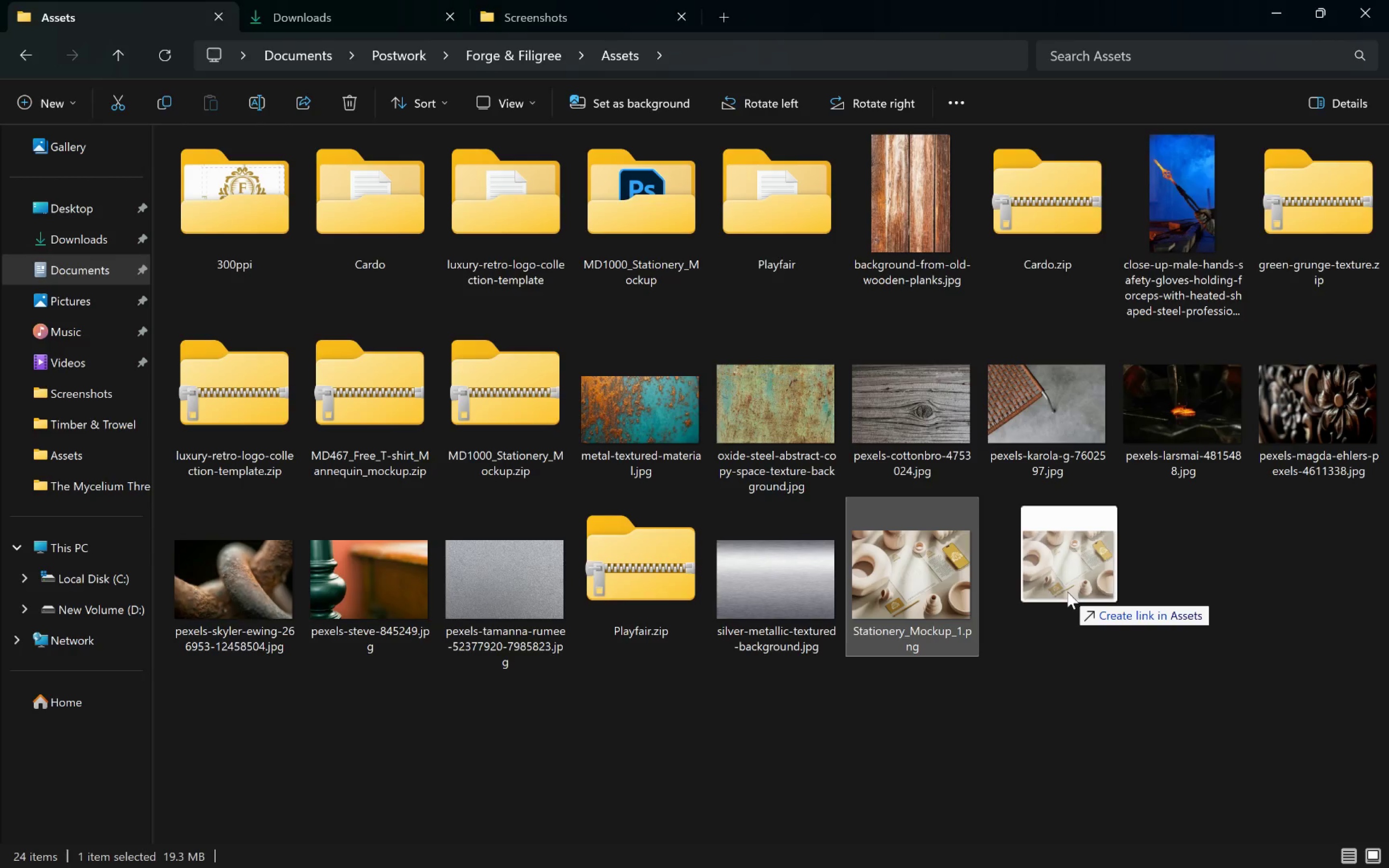 
key(Alt+Tab)
 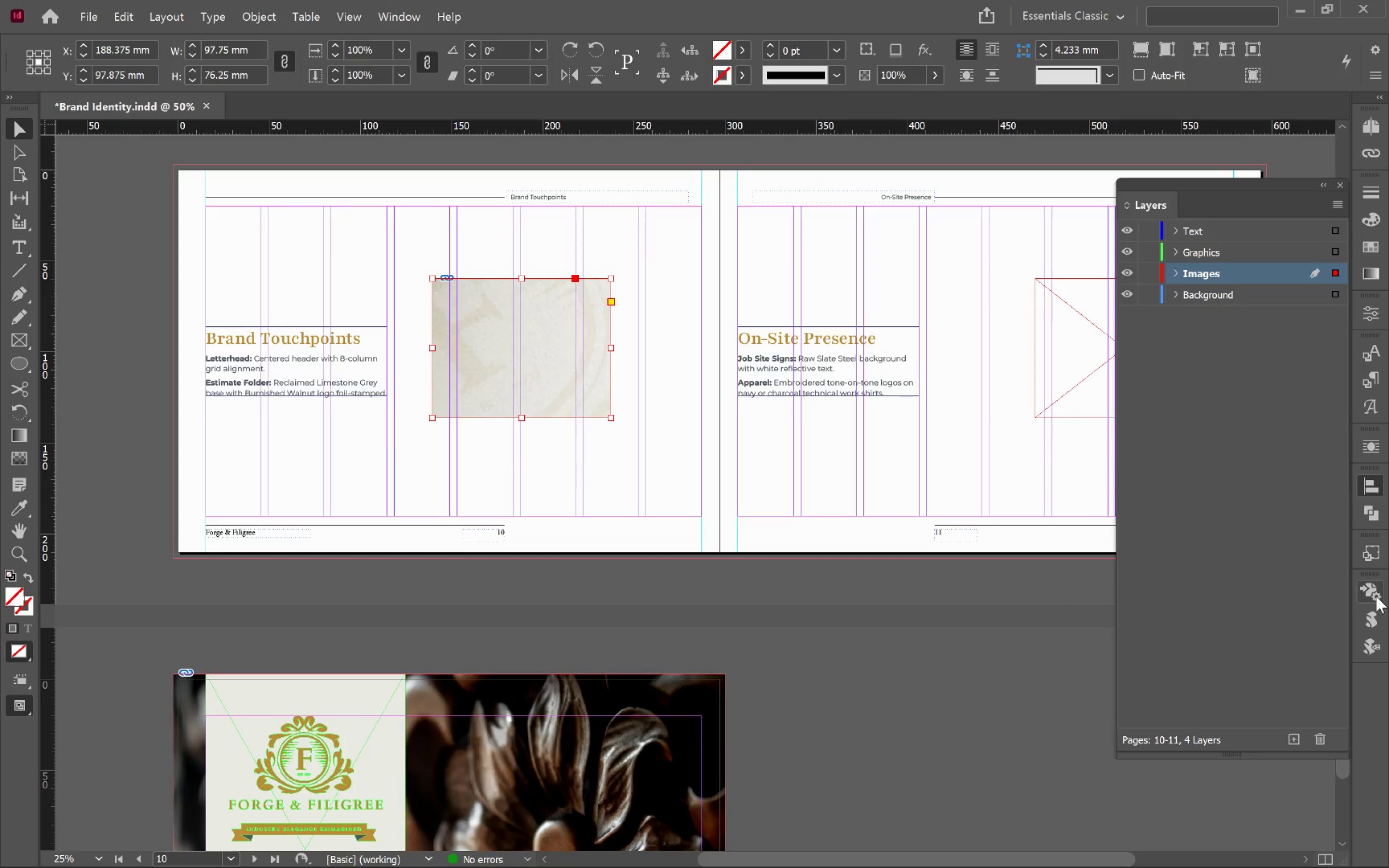 
left_click([1374, 554])
 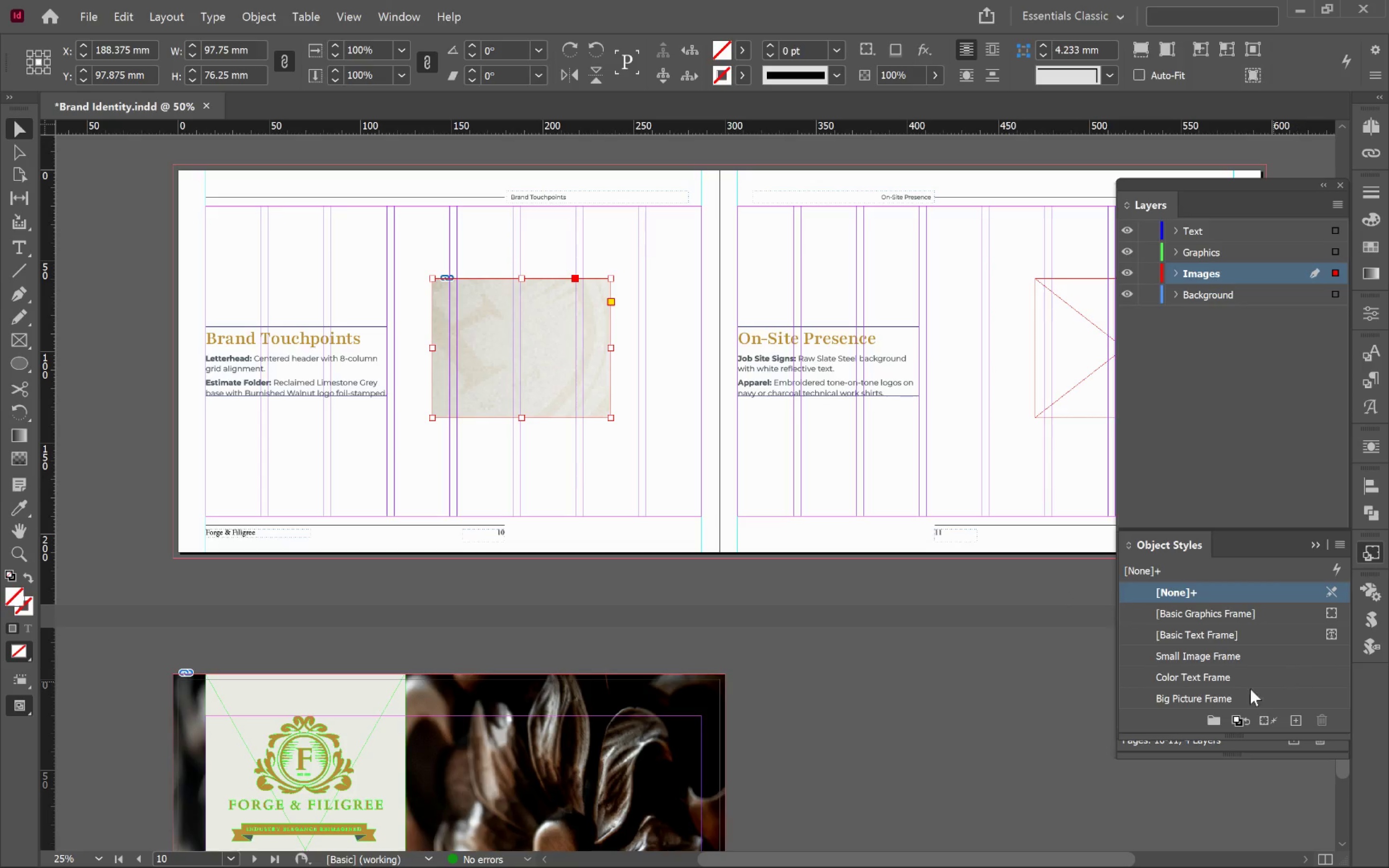 
scroll: coordinate [1213, 678], scroll_direction: down, amount: 2.0
 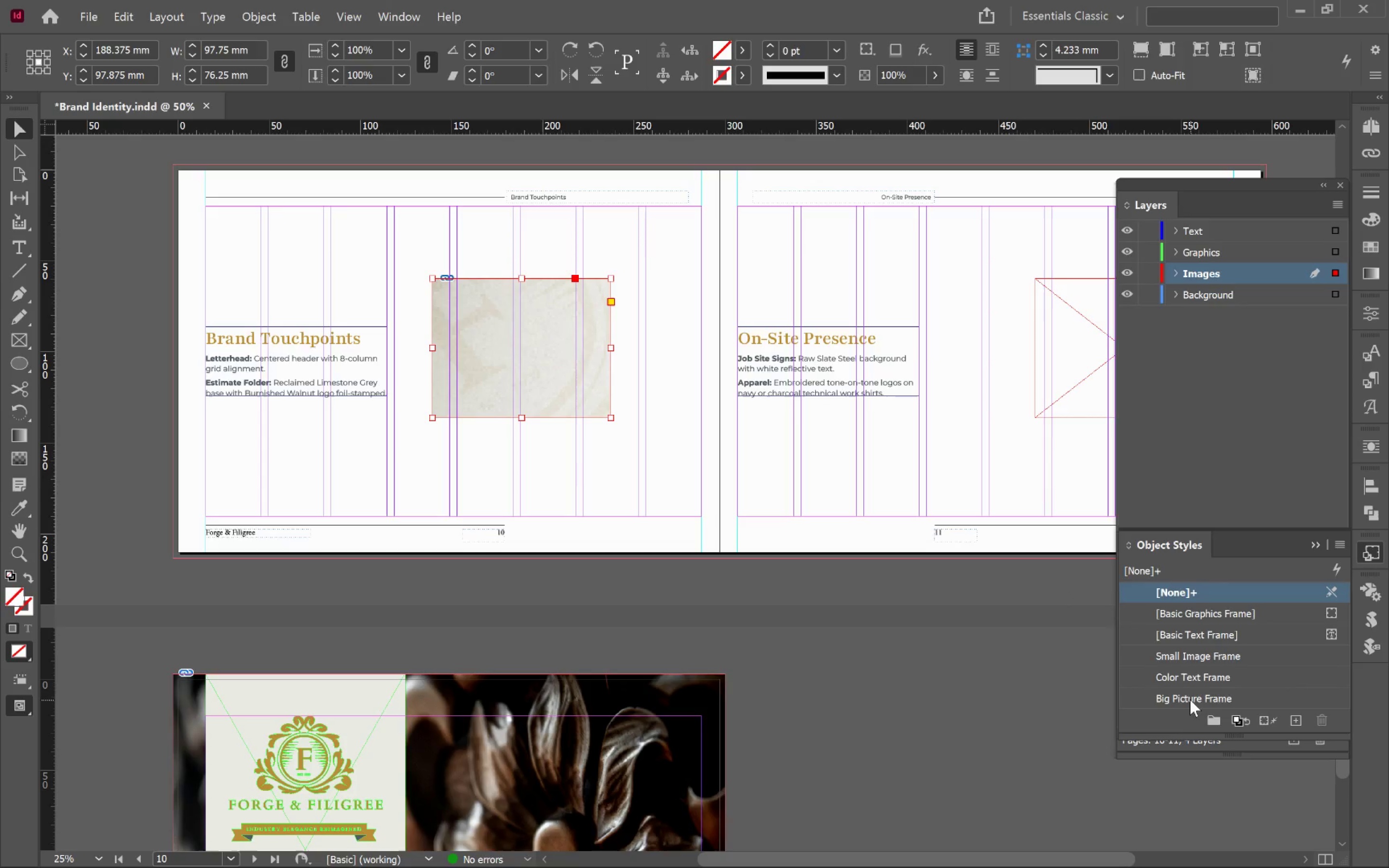 
left_click([1190, 699])
 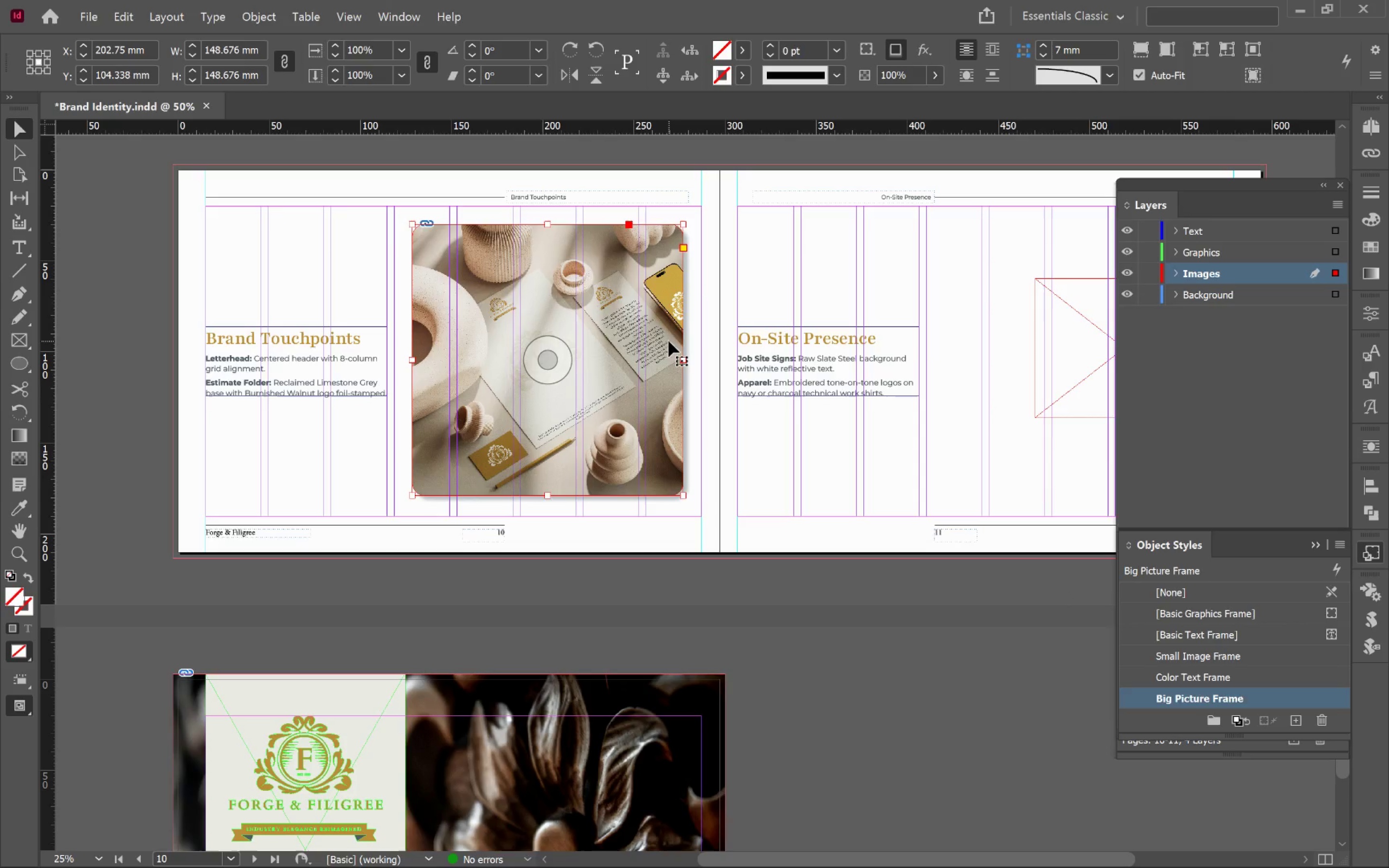 
hold_key(key=Space, duration=1.53)
 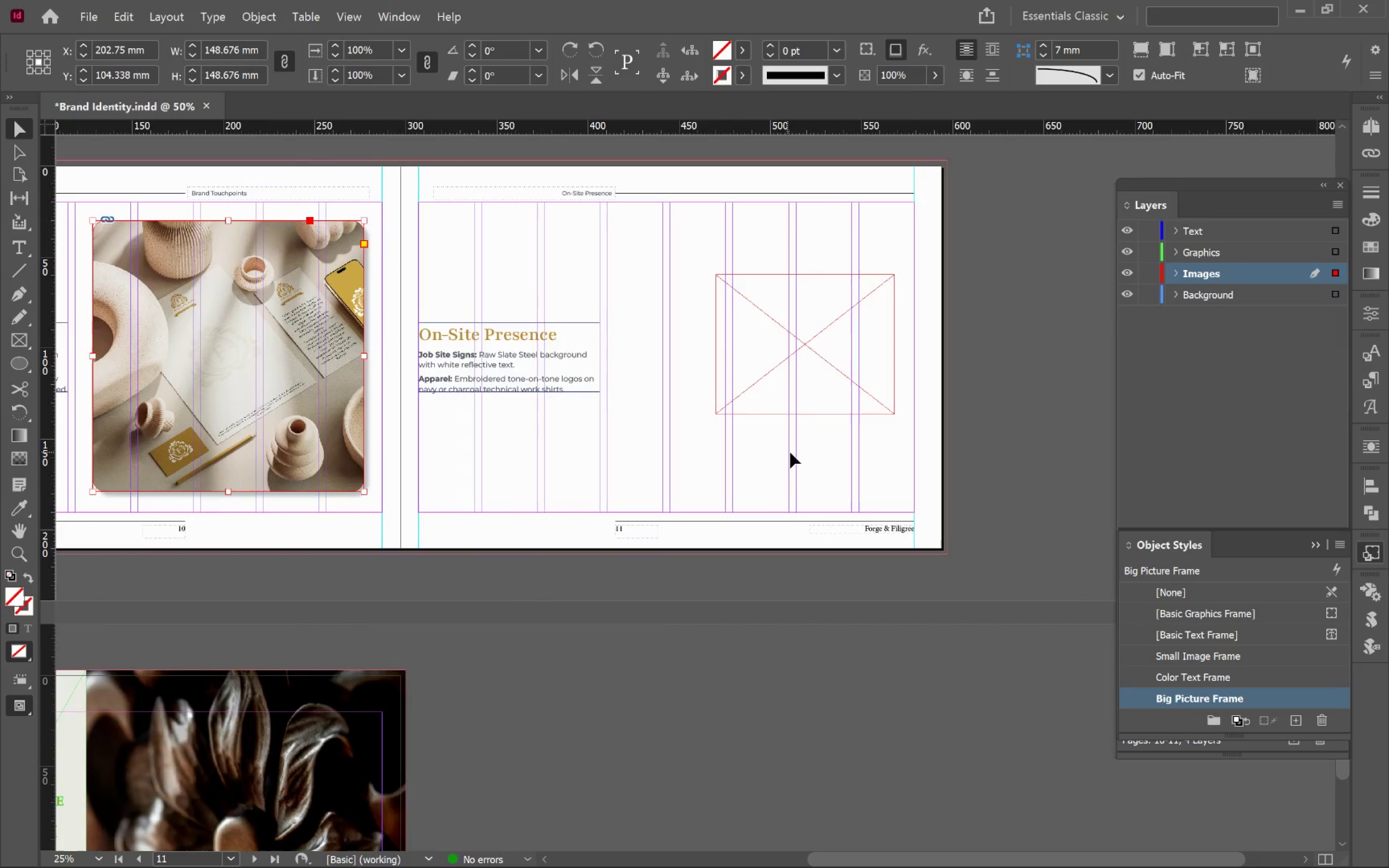 
left_click_drag(start_coordinate=[690, 402], to_coordinate=[464, 401])
 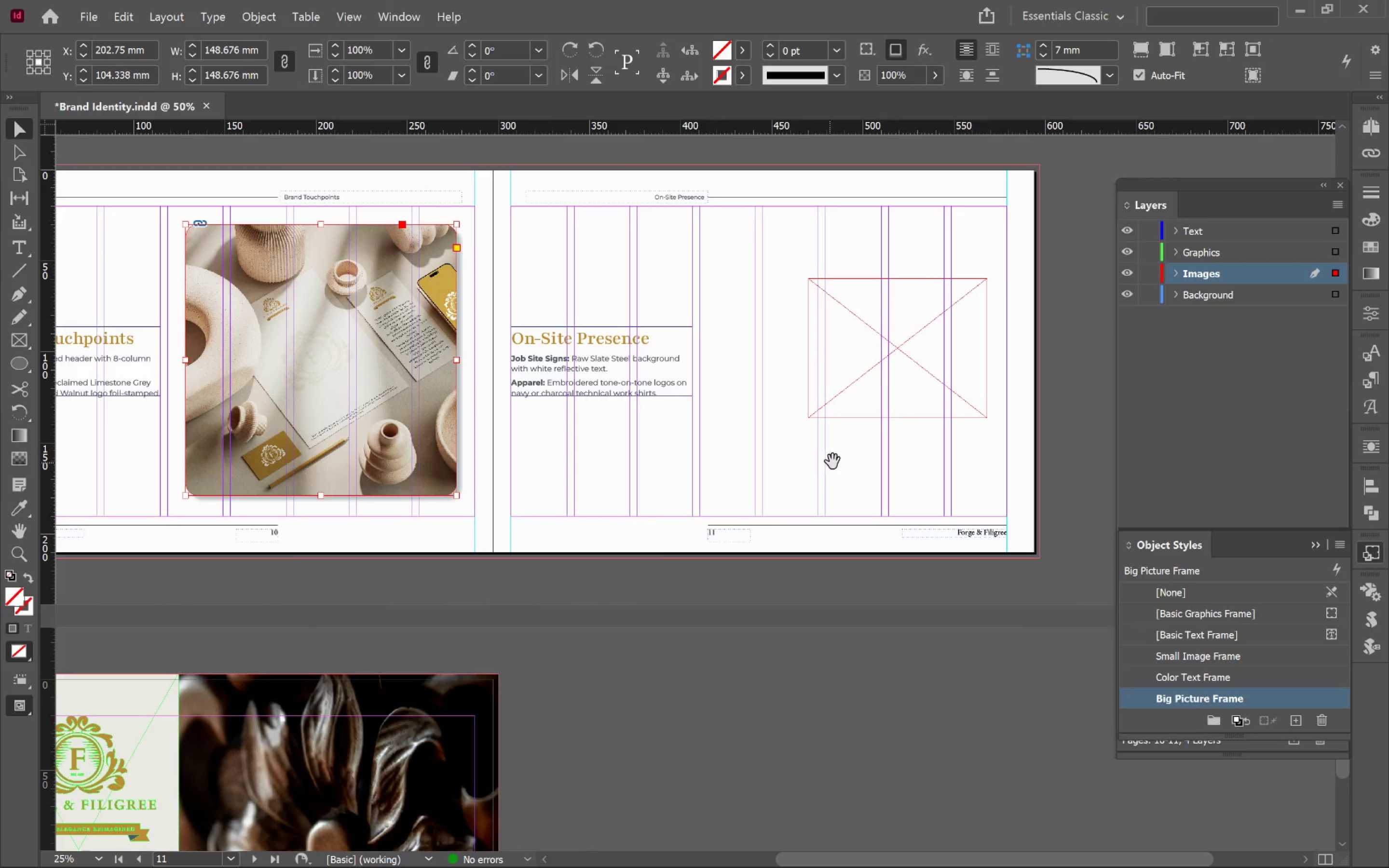 
left_click_drag(start_coordinate=[835, 460], to_coordinate=[743, 457])
 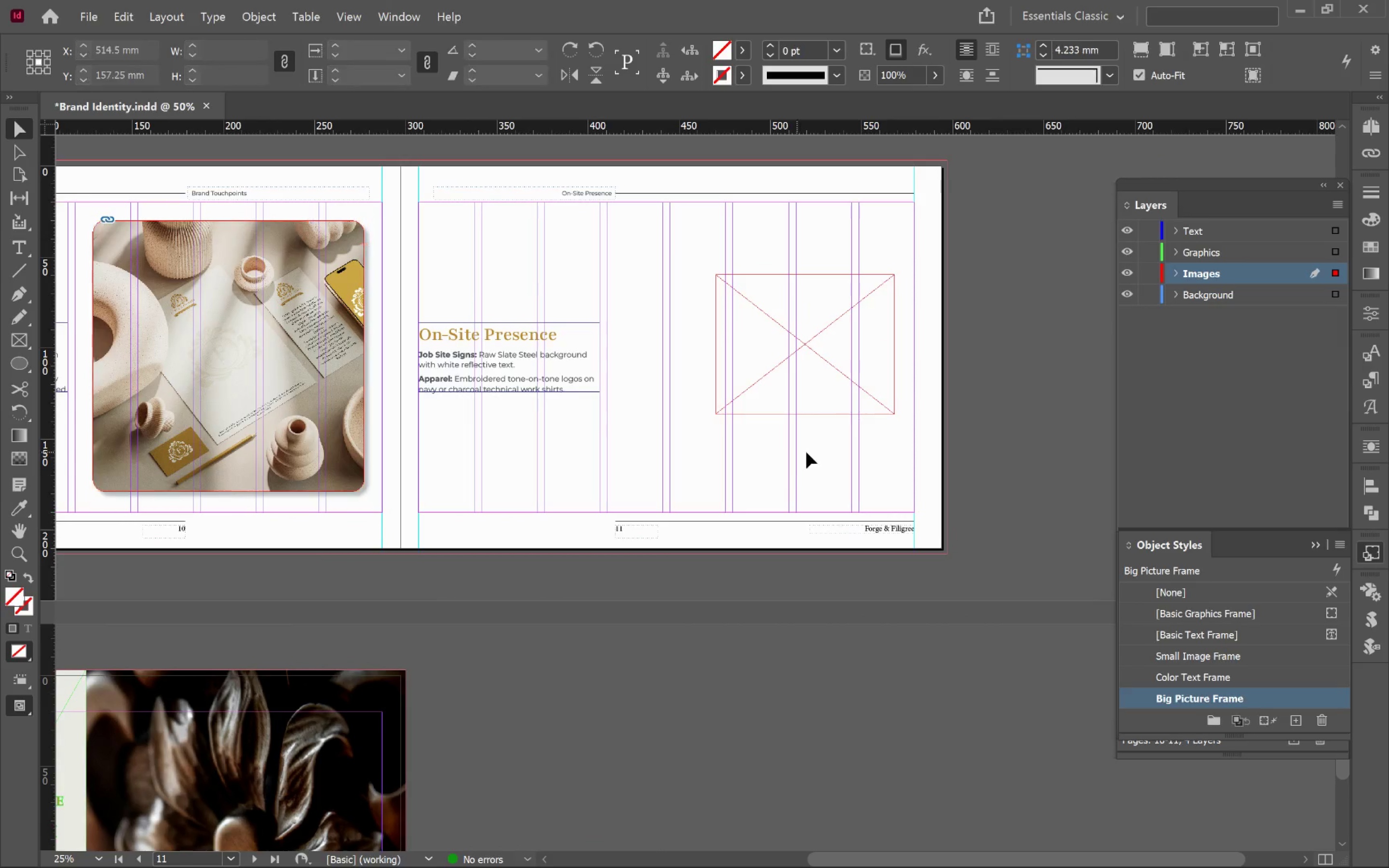 
hold_key(key=Space, duration=0.37)
 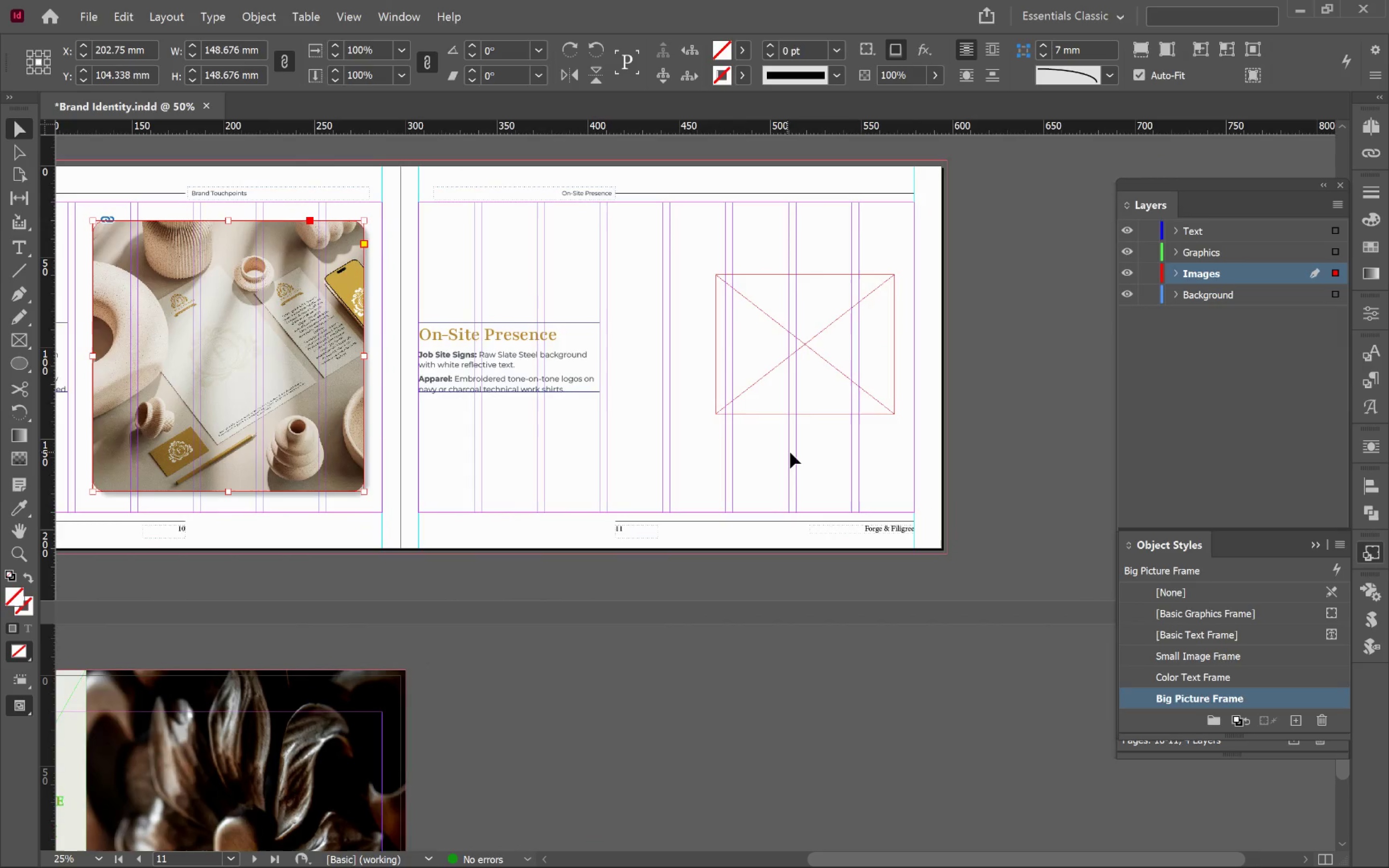 
left_click([795, 452])
 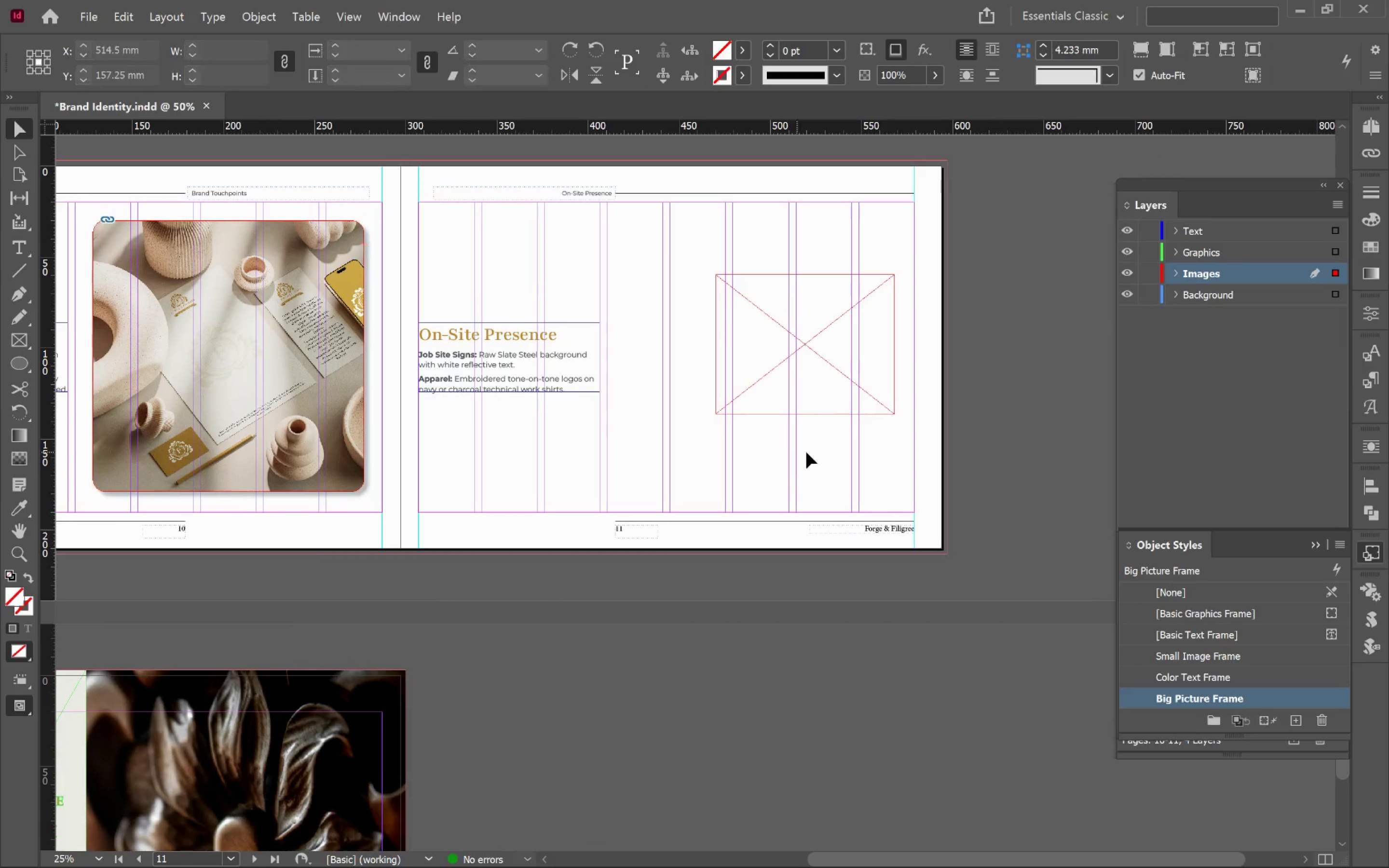 
key(Alt+Tab)
 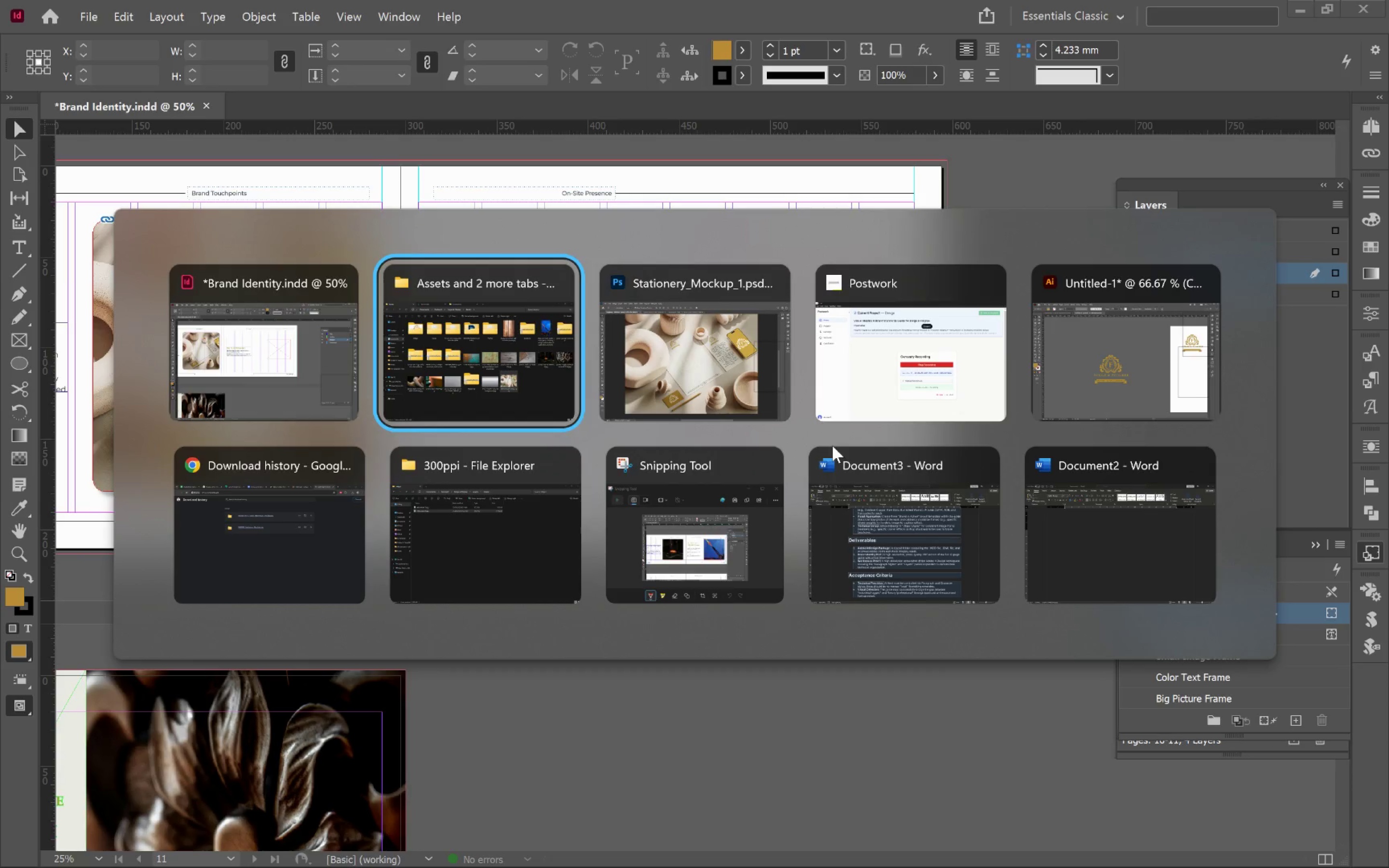 
key(Alt+Tab)
 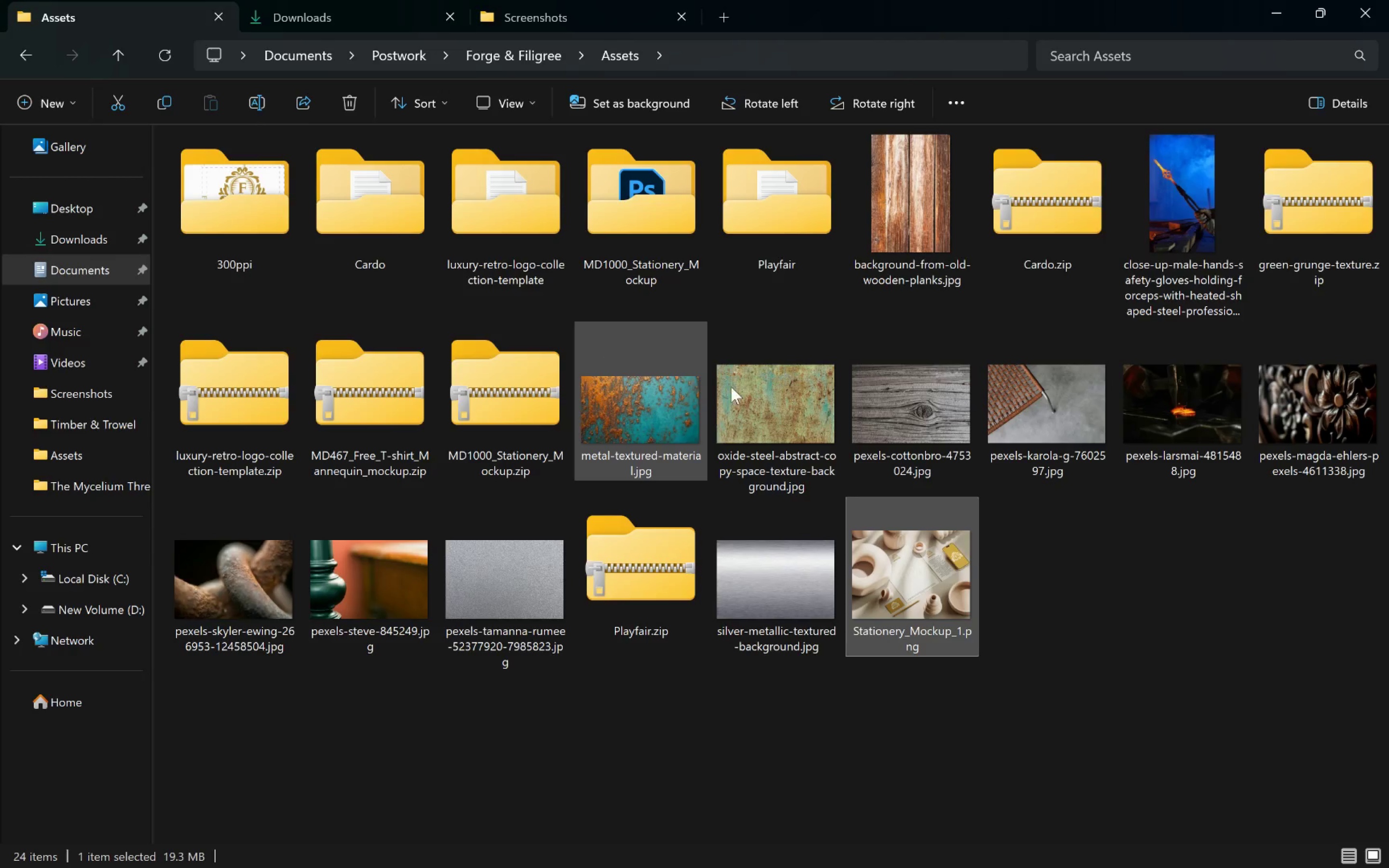 
left_click([1156, 641])
 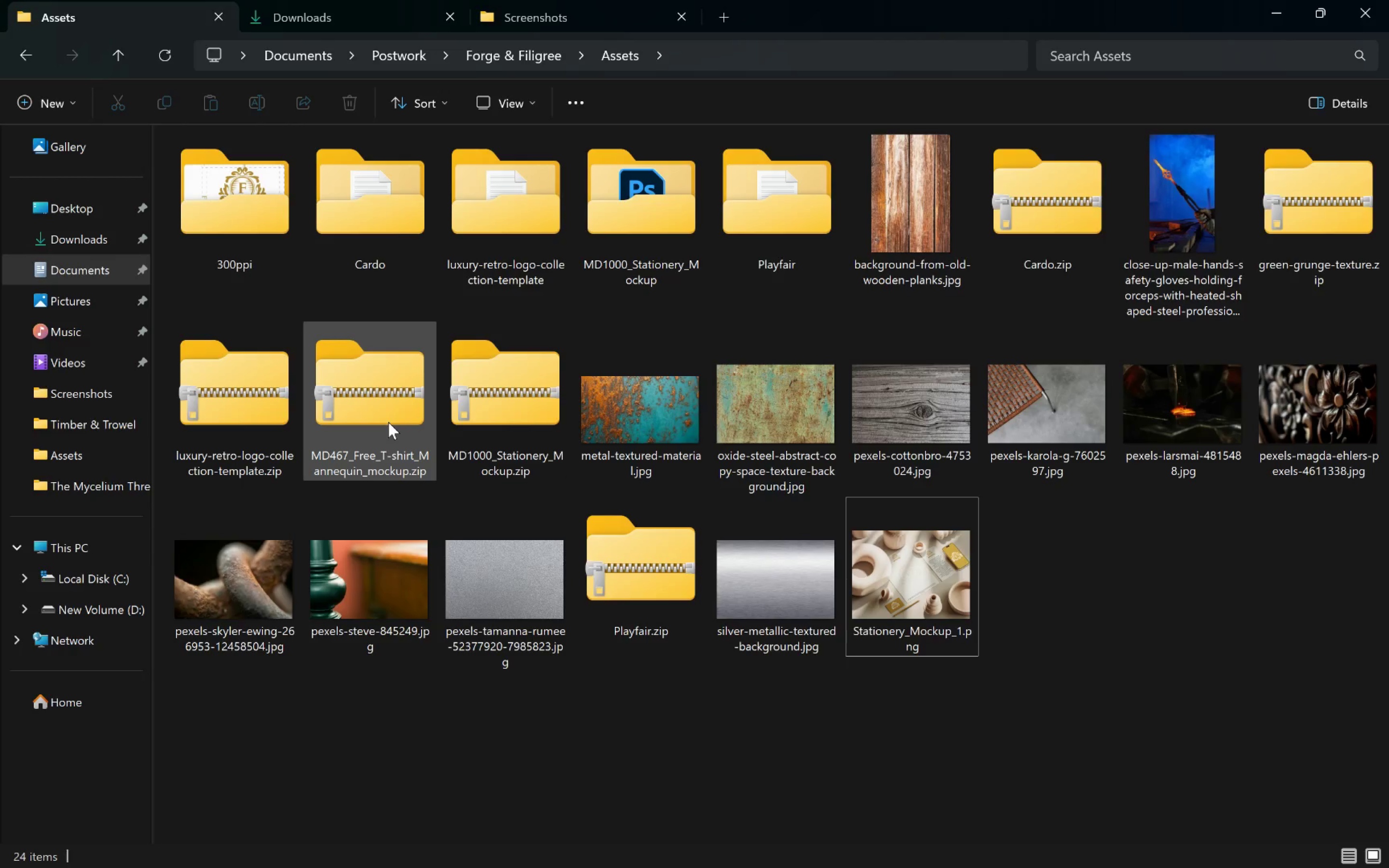 
right_click([388, 414])
 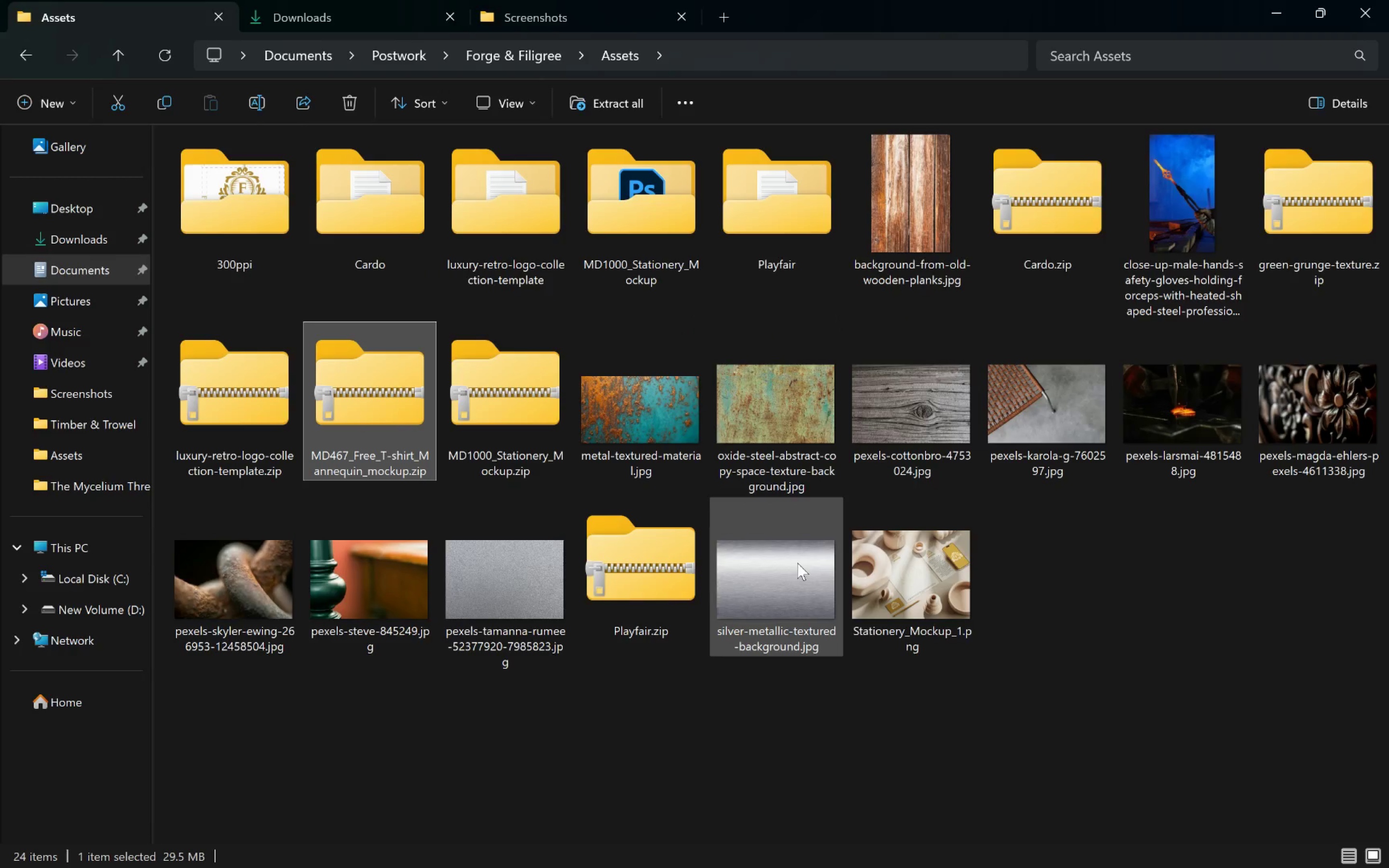 
wait(5.21)
 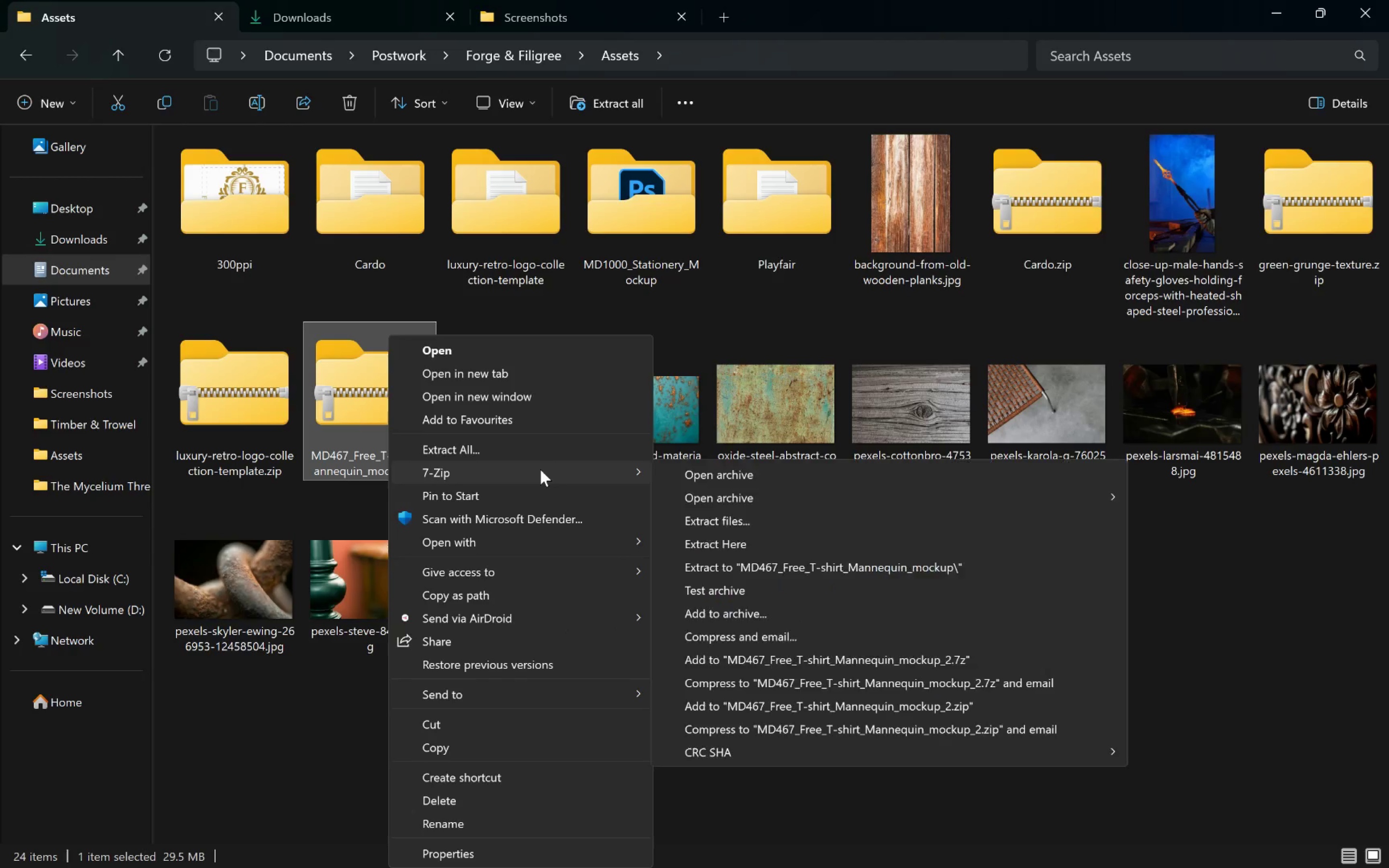 
double_click([1033, 598])
 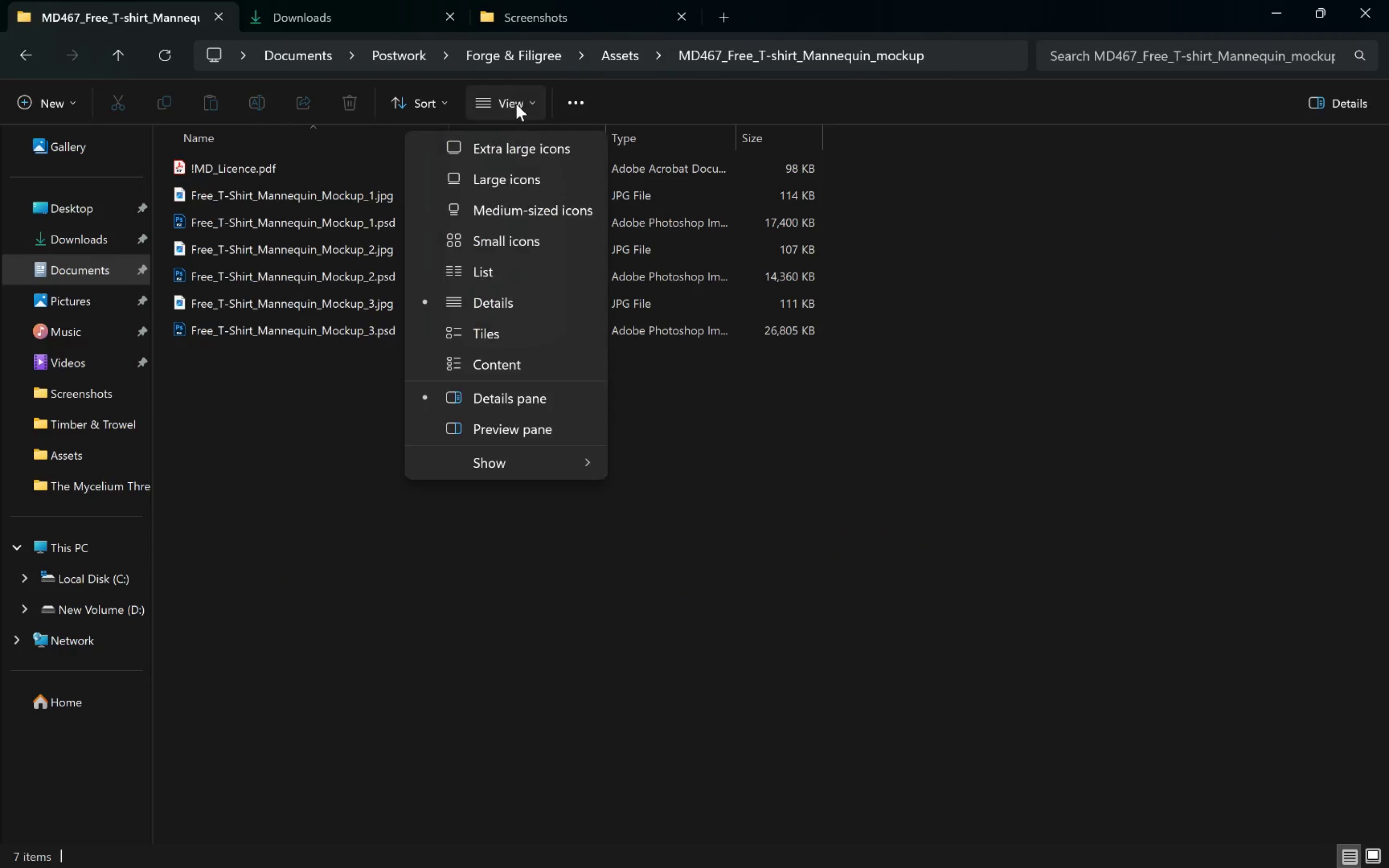 
left_click([529, 143])
 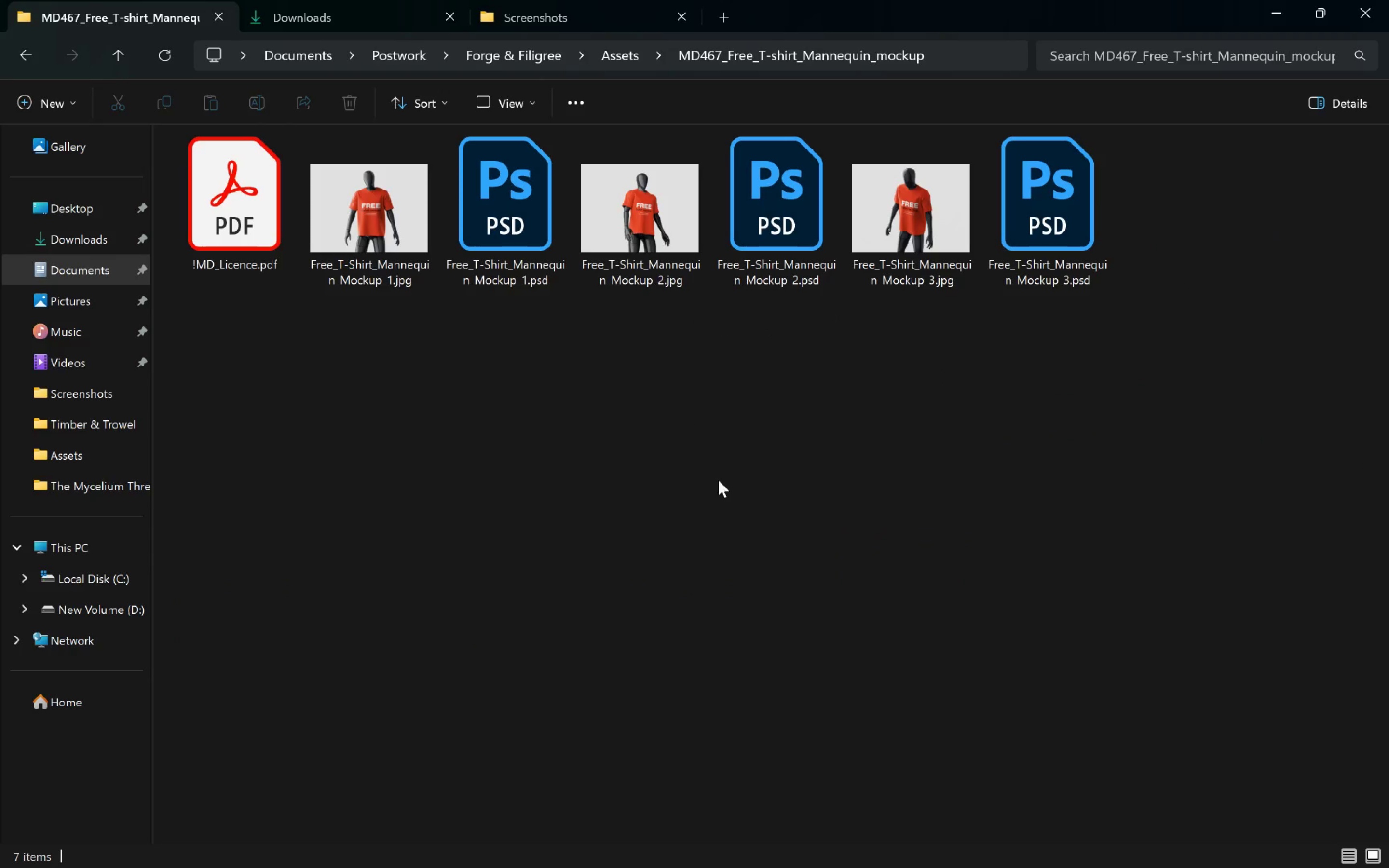 
left_click_drag(start_coordinate=[736, 505], to_coordinate=[738, 507])
 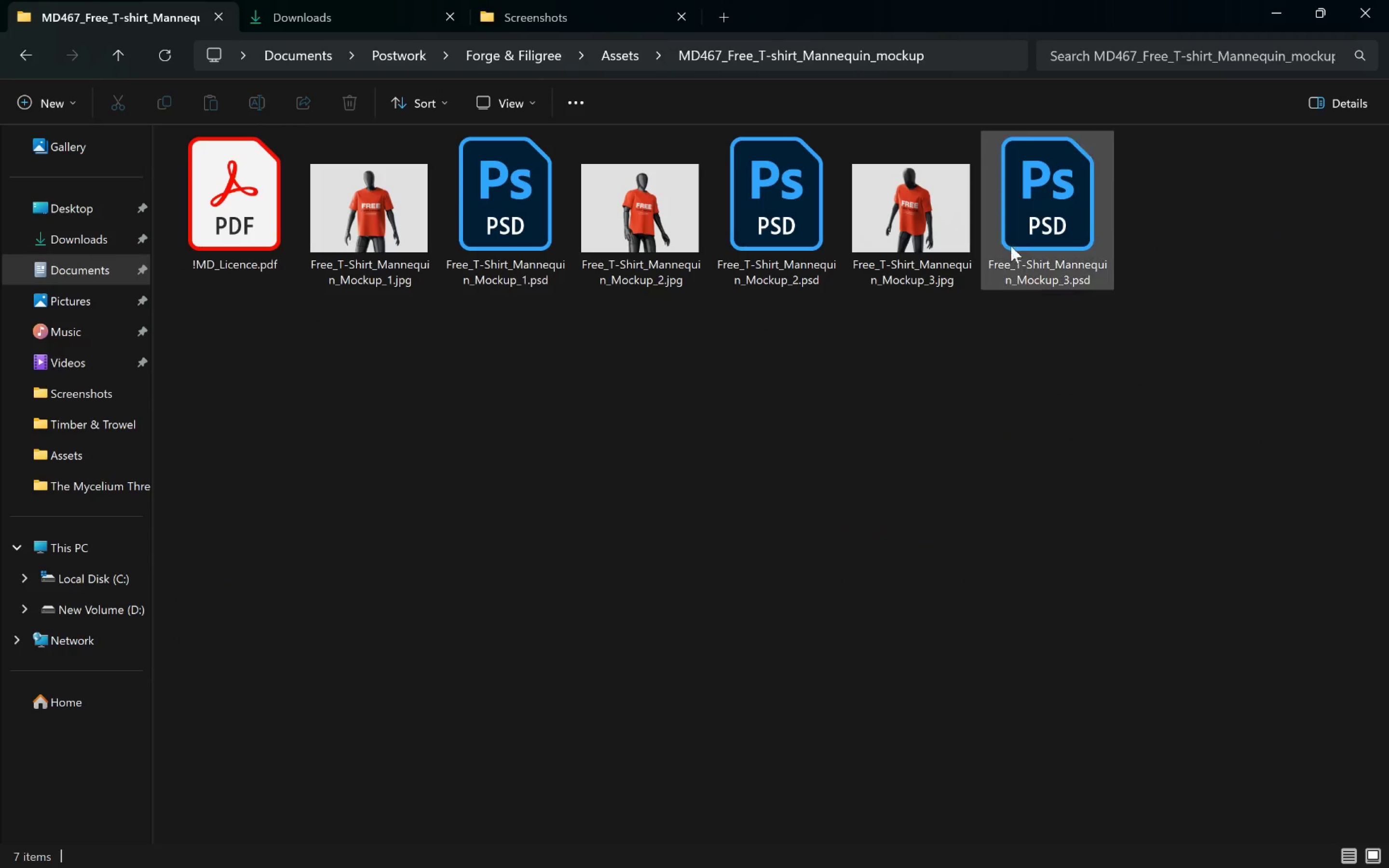 
double_click([1017, 235])
 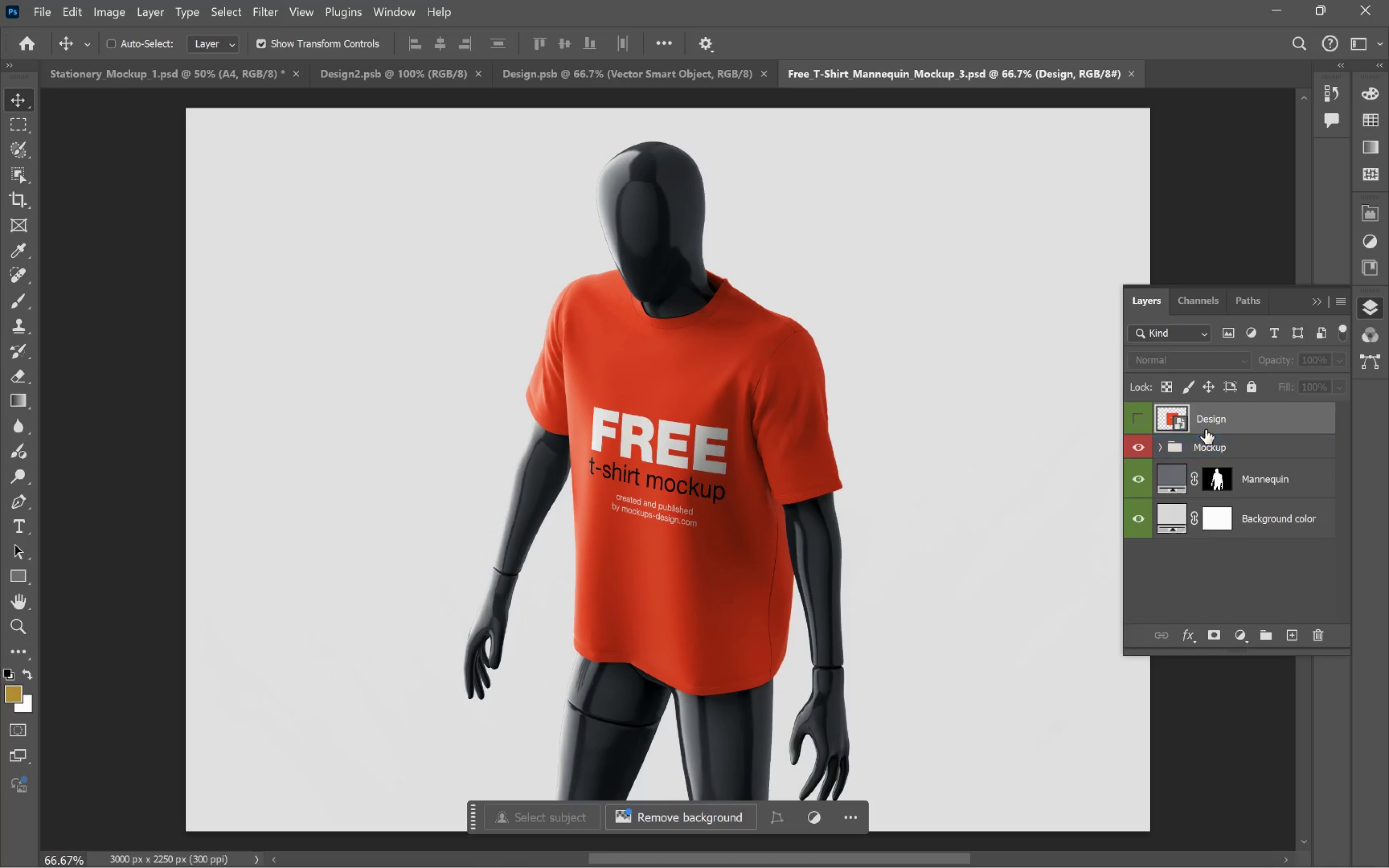 
double_click([1181, 423])
 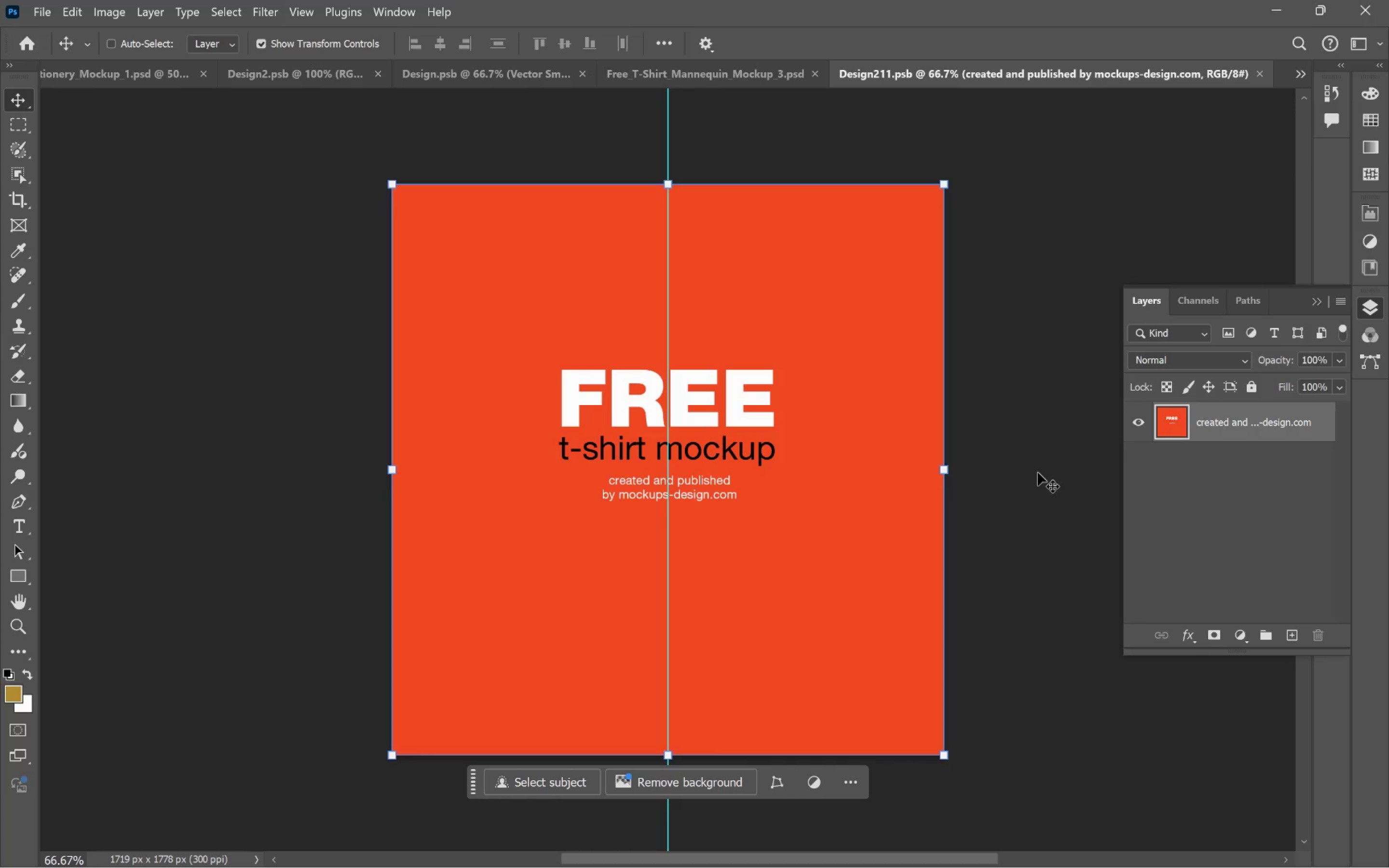 
left_click([1294, 628])
 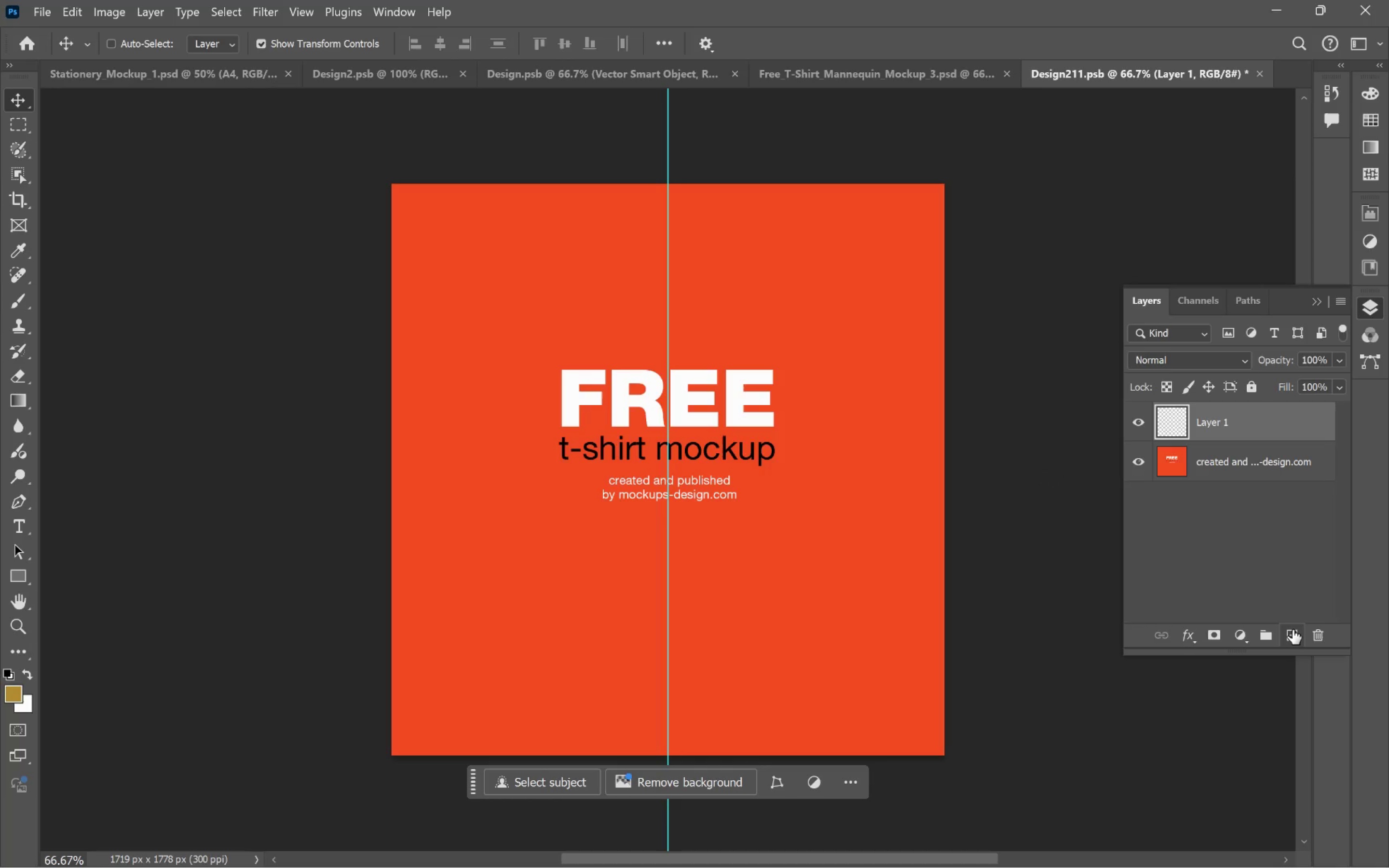 
key(Alt+Backspace)
 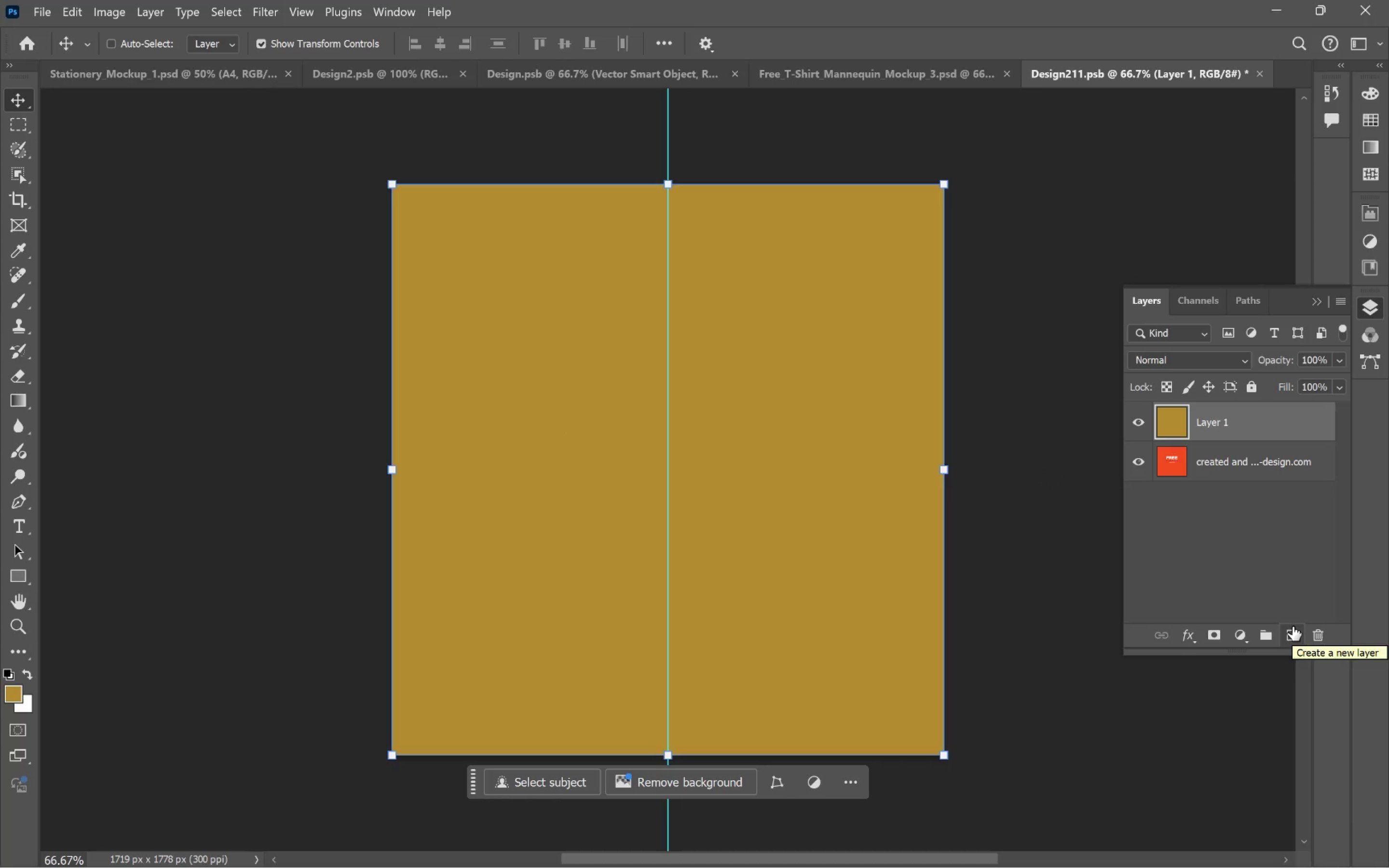 
key(Control+S)
 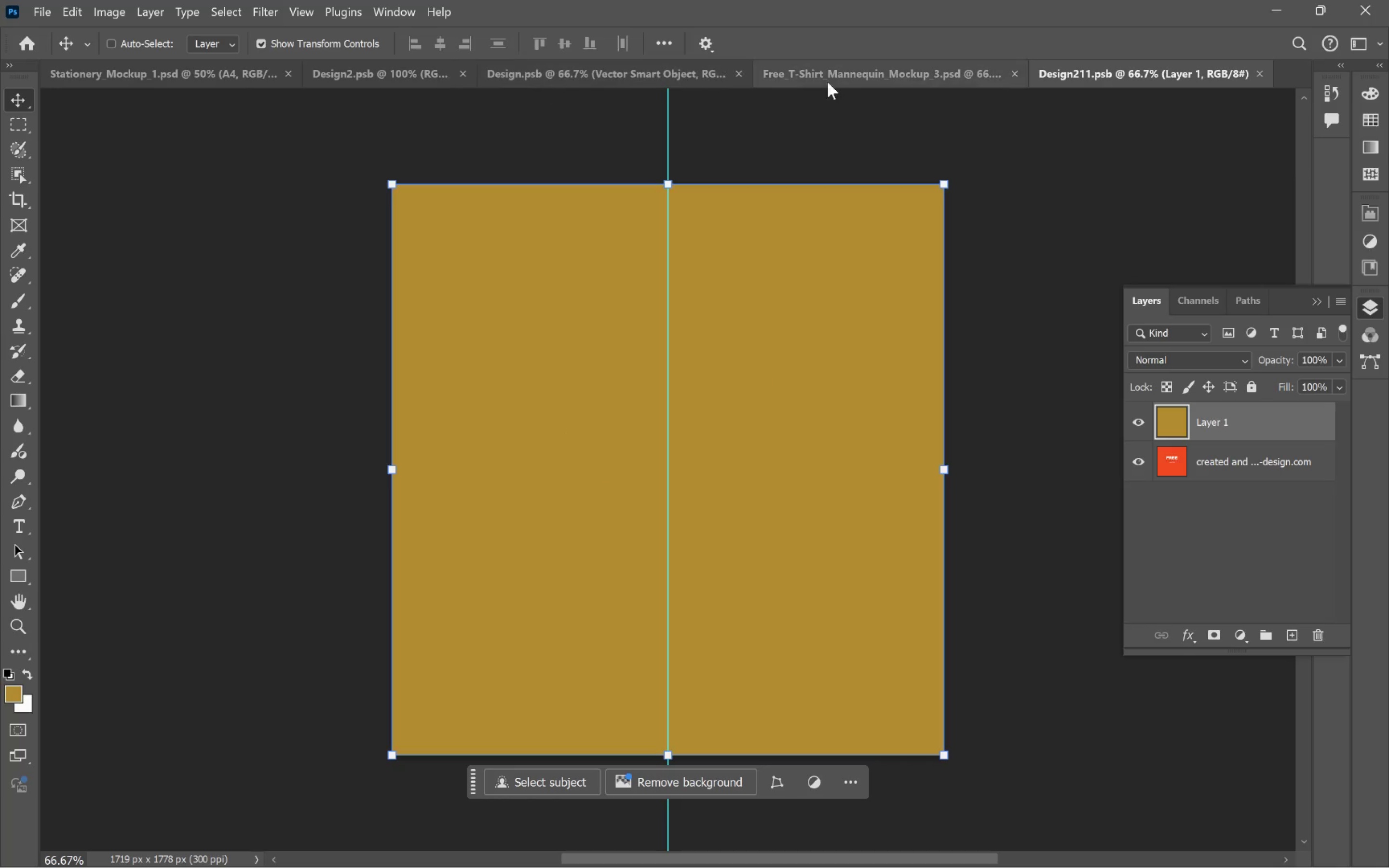 
left_click([890, 75])
 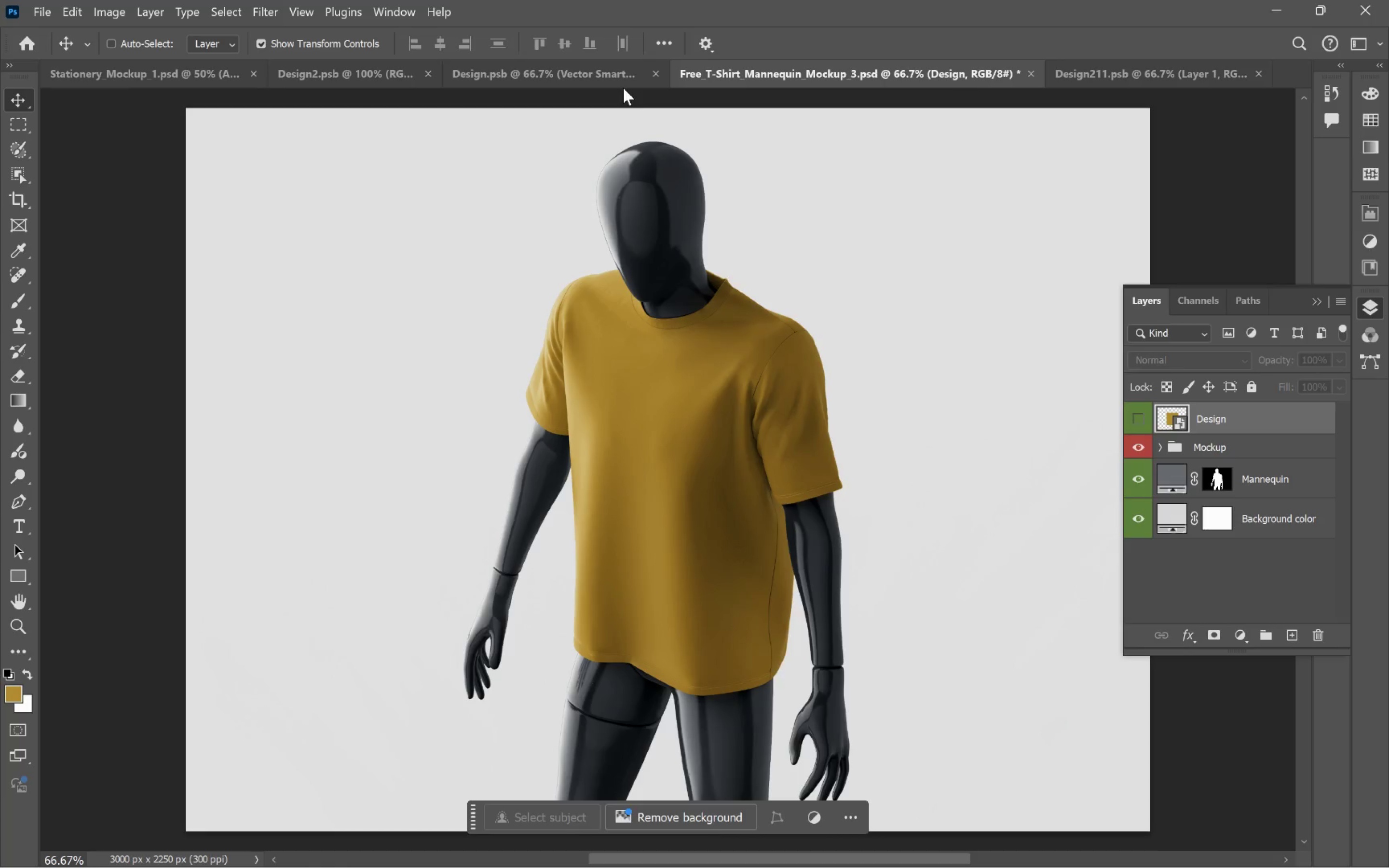 
right_click([825, 69])
 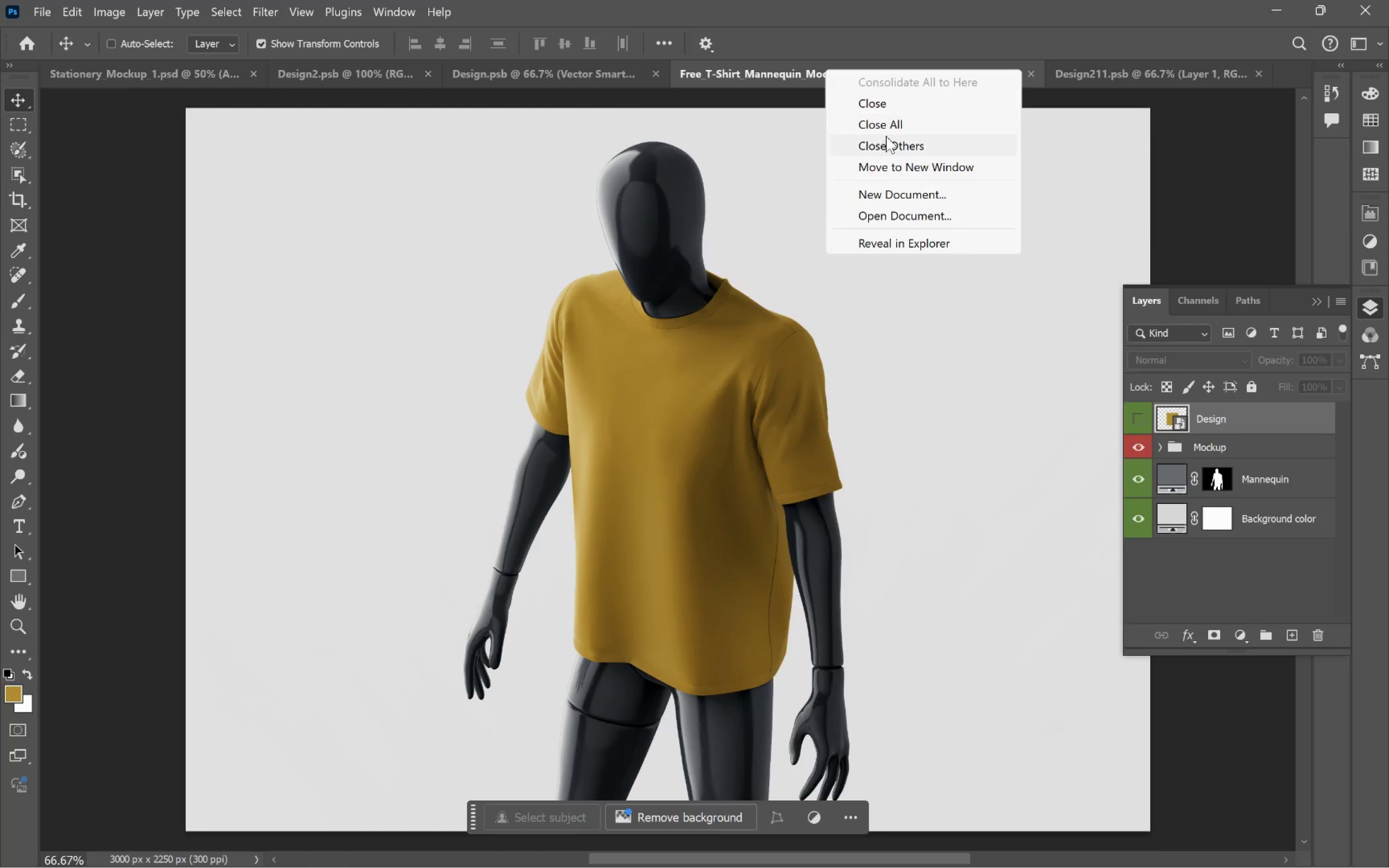 
left_click([890, 143])
 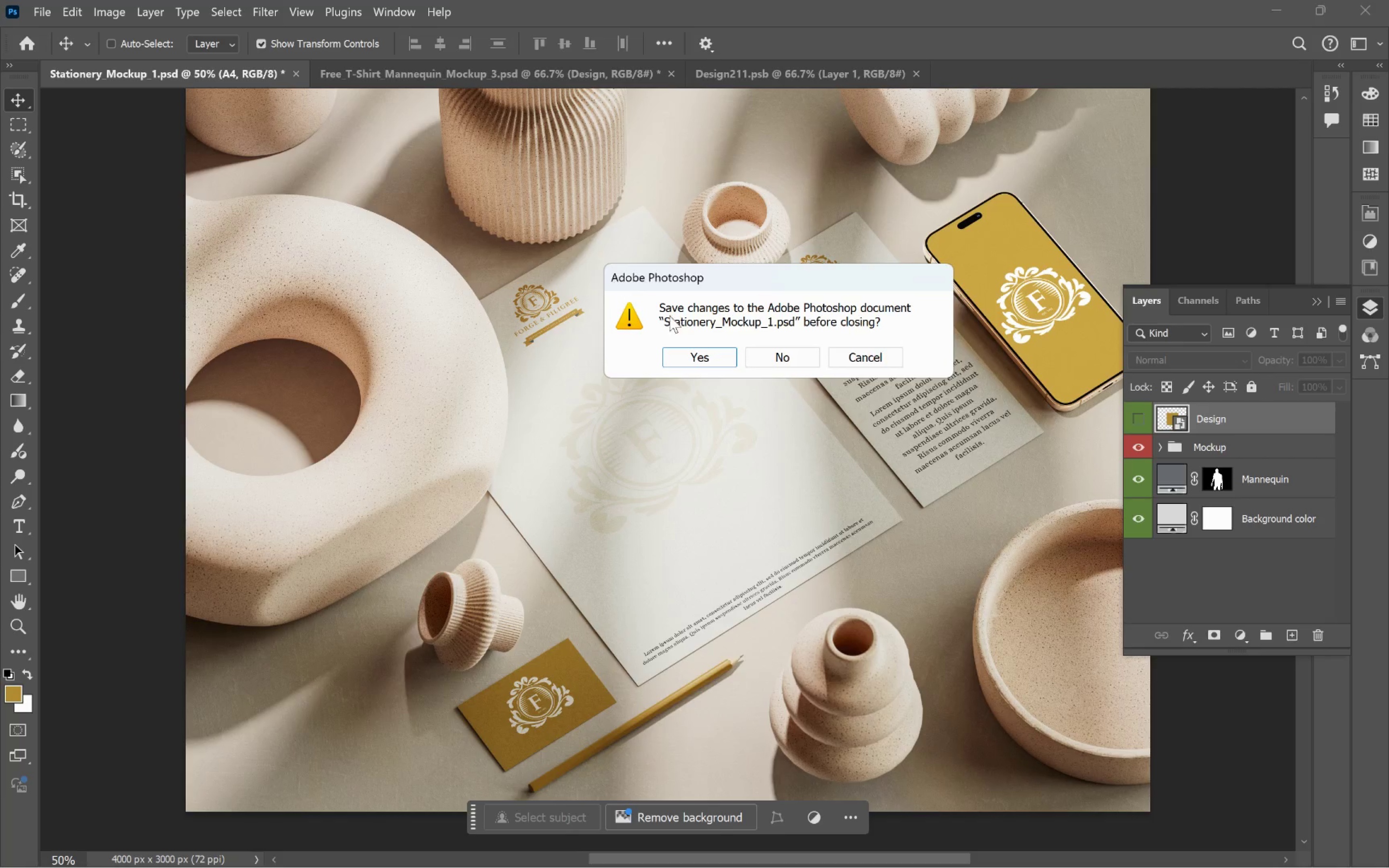 
left_click([698, 362])
 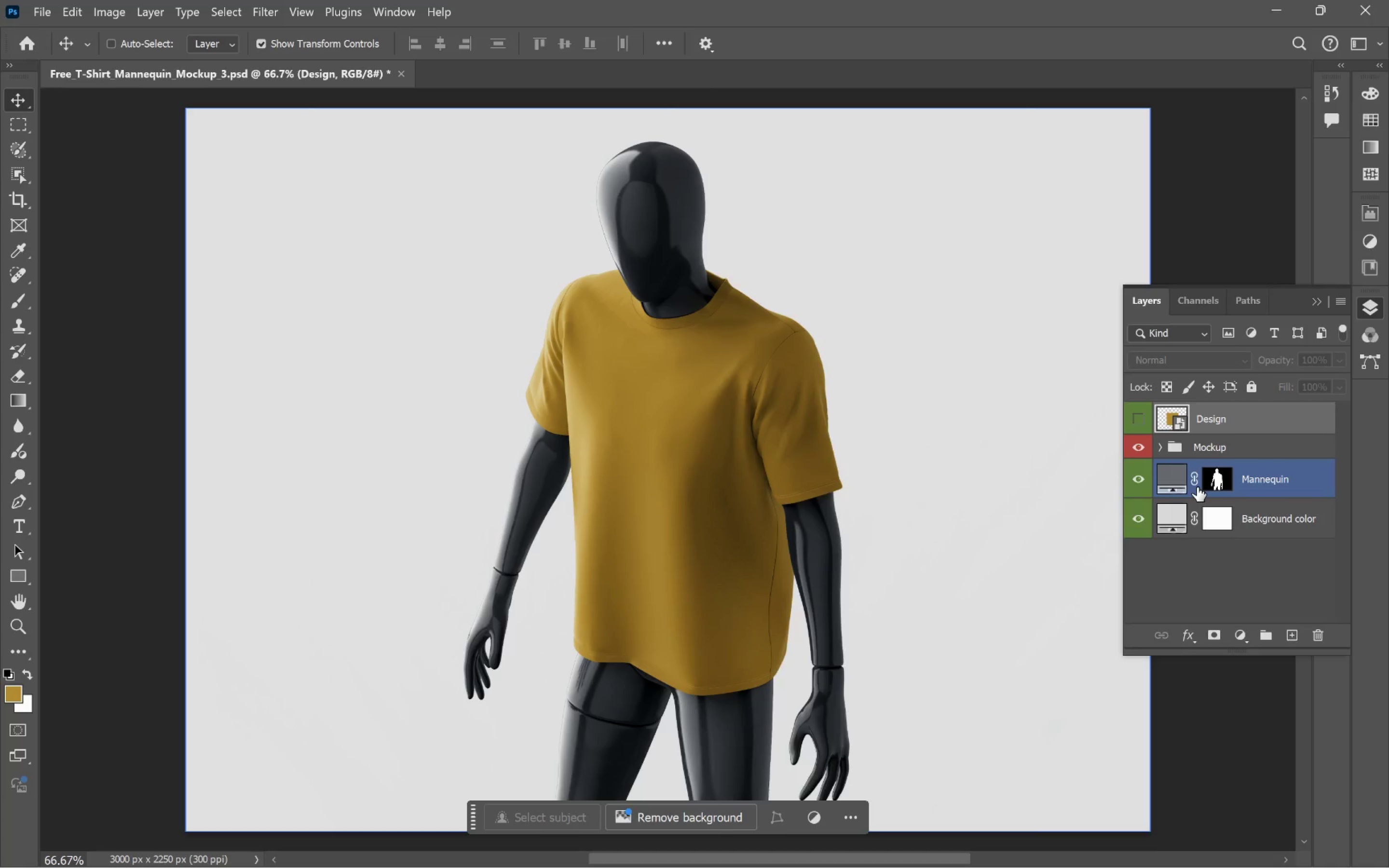 
wait(5.05)
 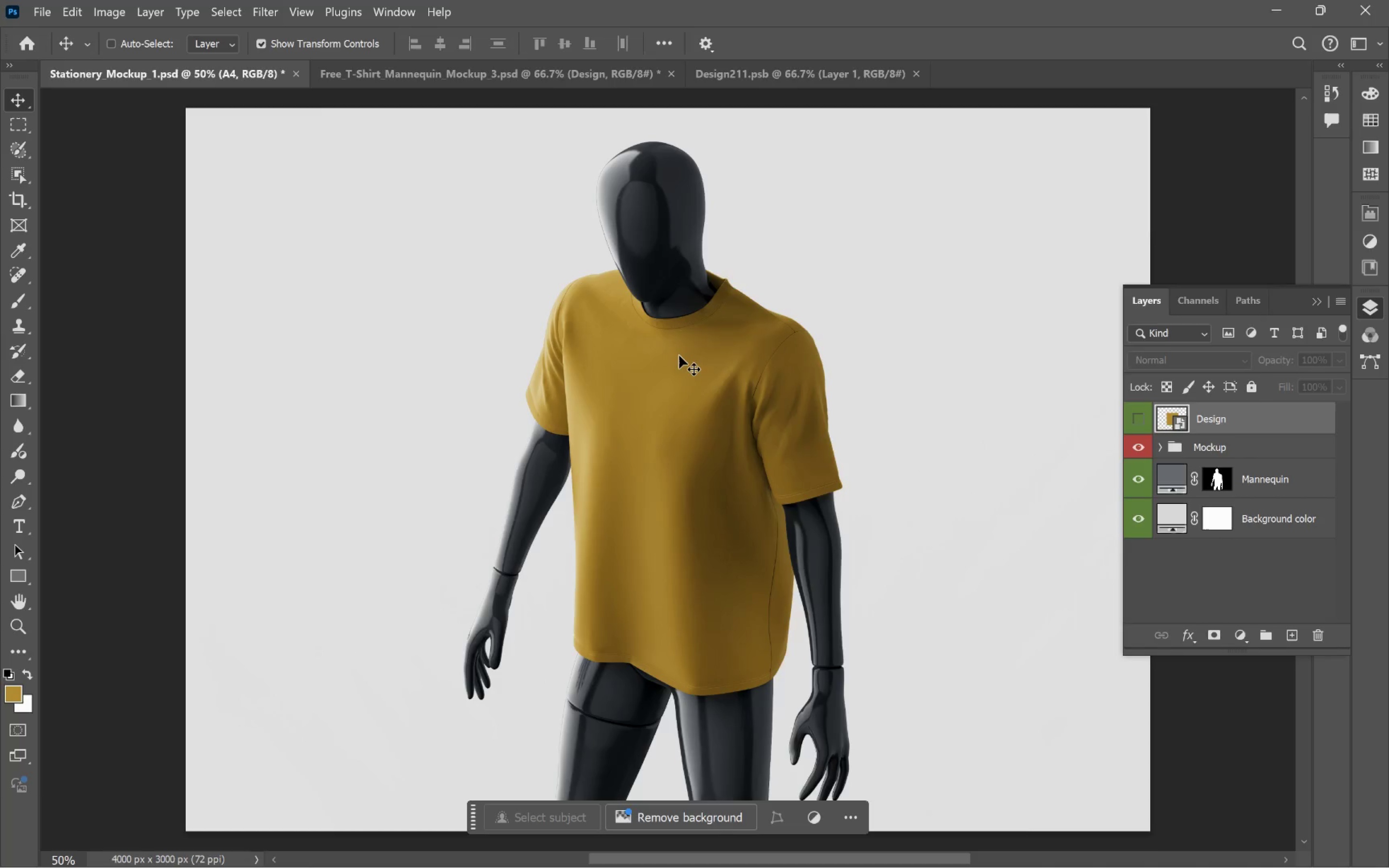 
double_click([1180, 422])
 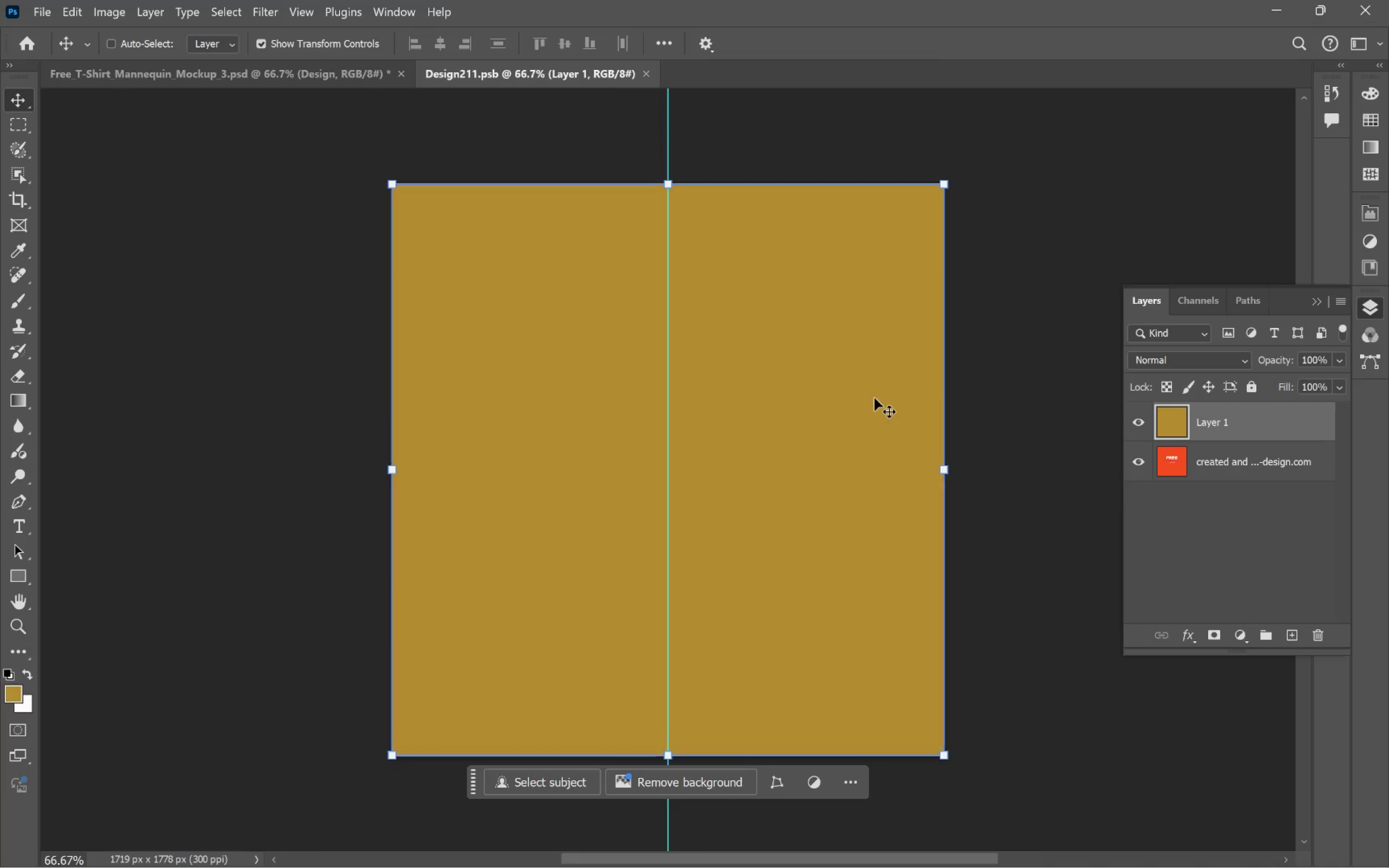 
key(Alt+Tab)
 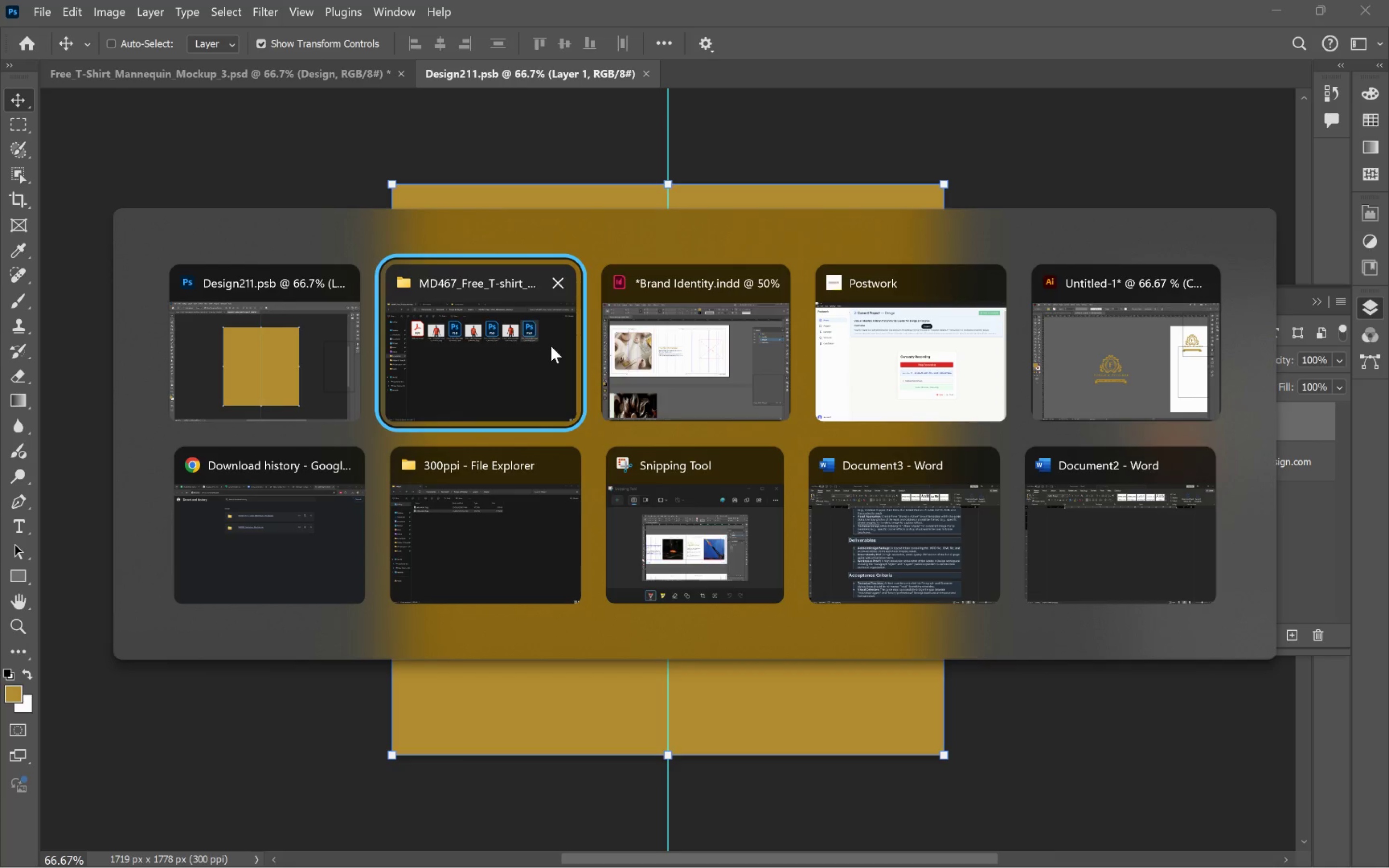 
left_click([1104, 365])
 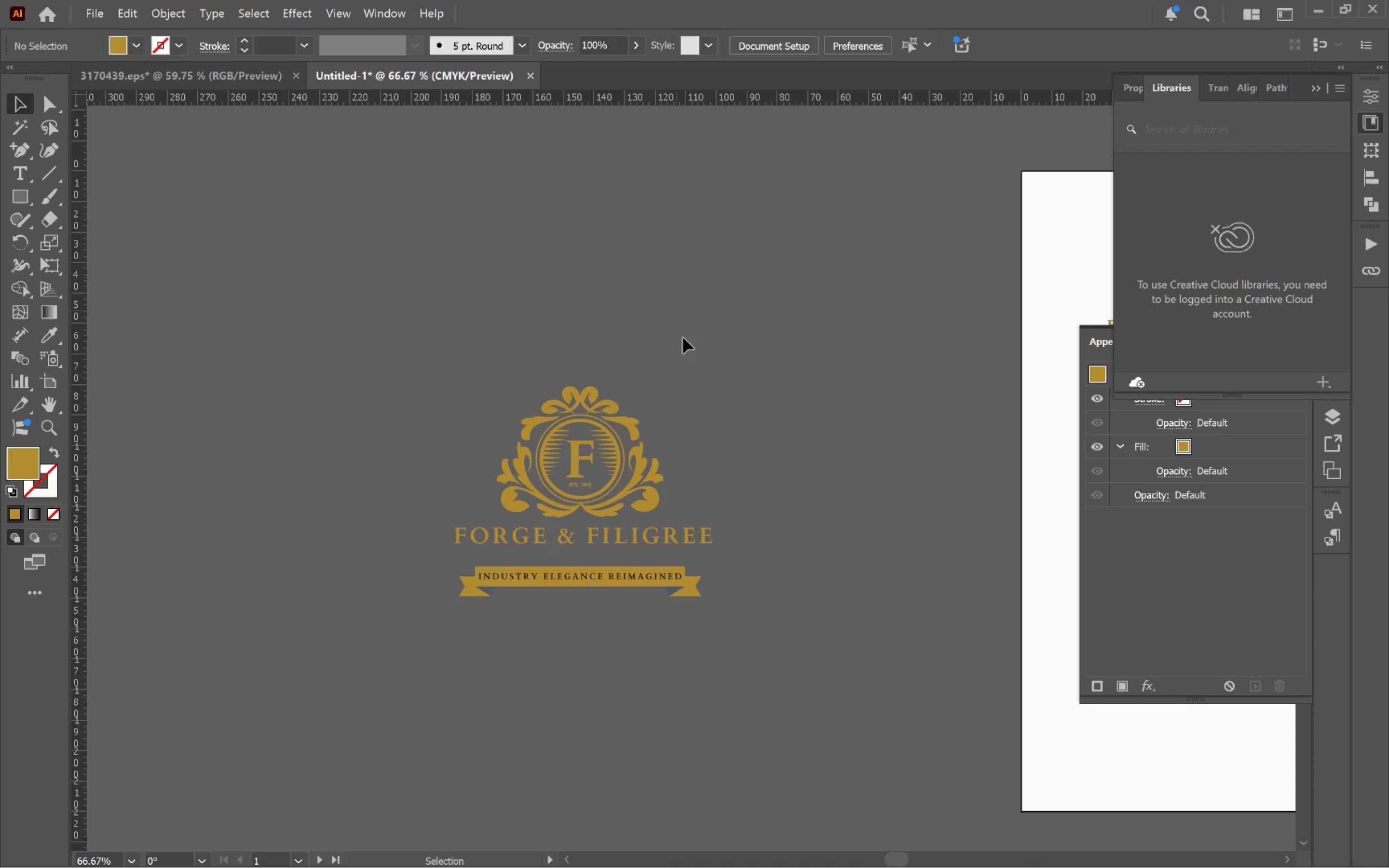 
hold_key(key=AltLeft, duration=0.62)
 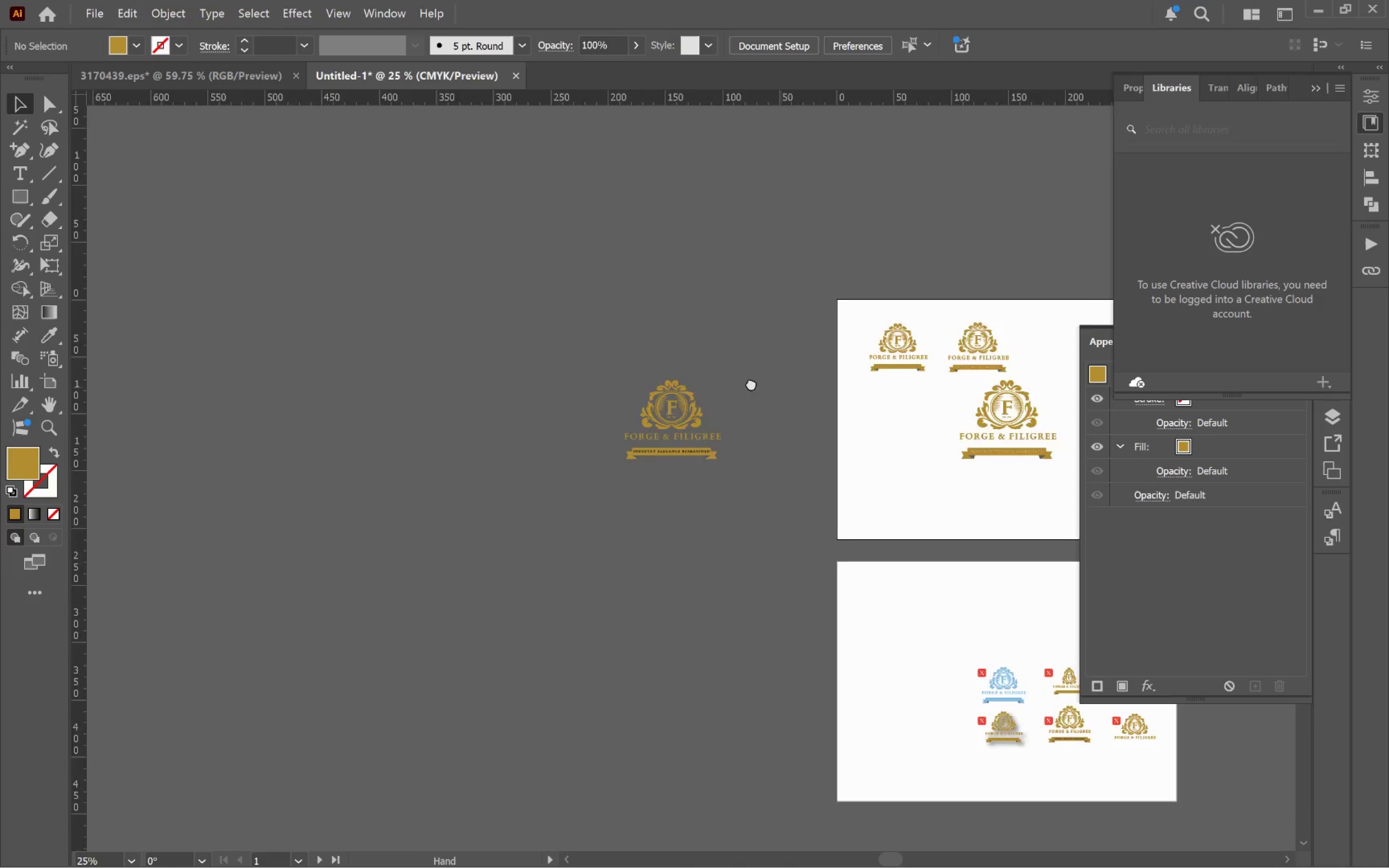 
hold_key(key=Space, duration=0.83)
 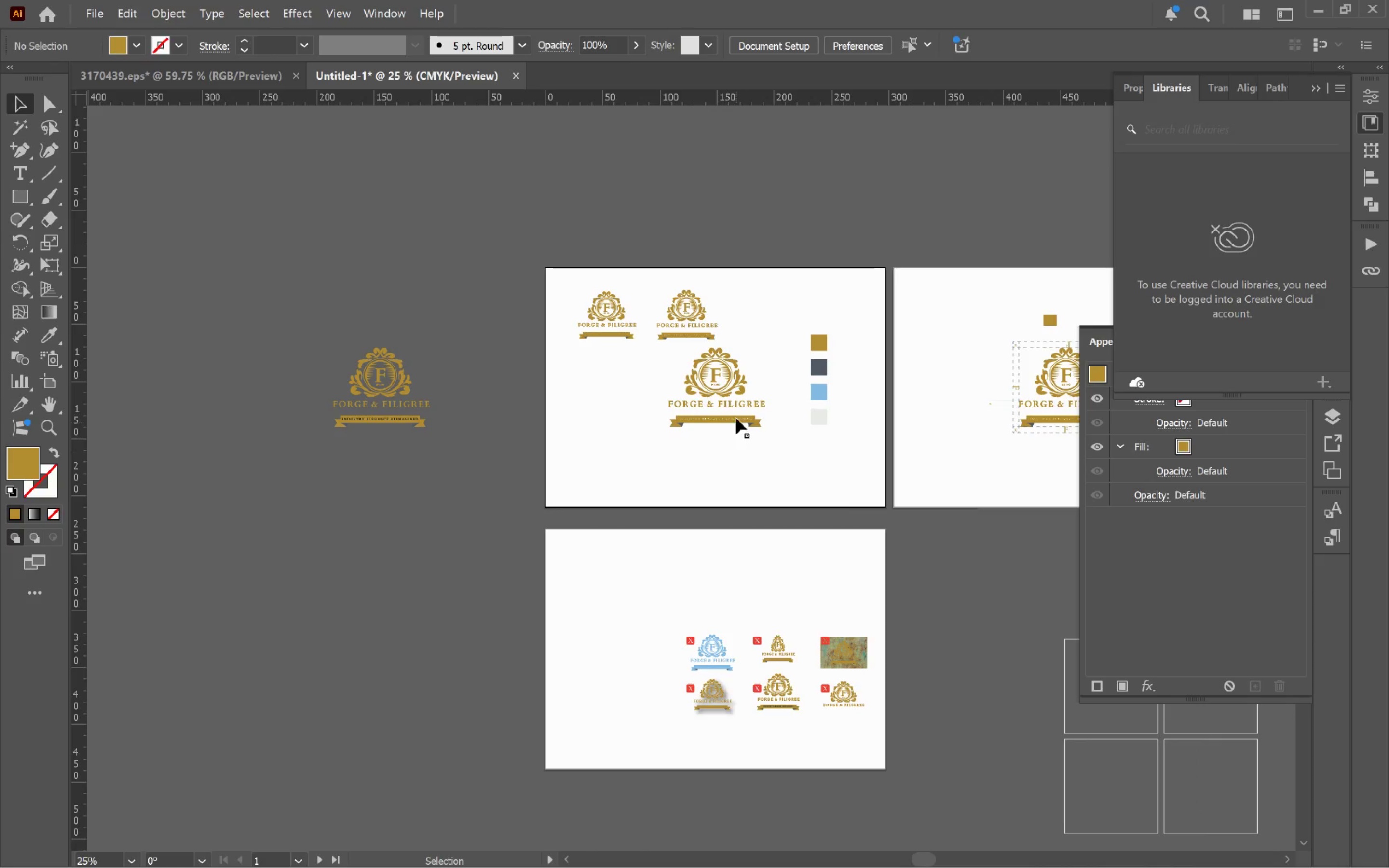 
scroll: coordinate [769, 377], scroll_direction: down, amount: 3.0
 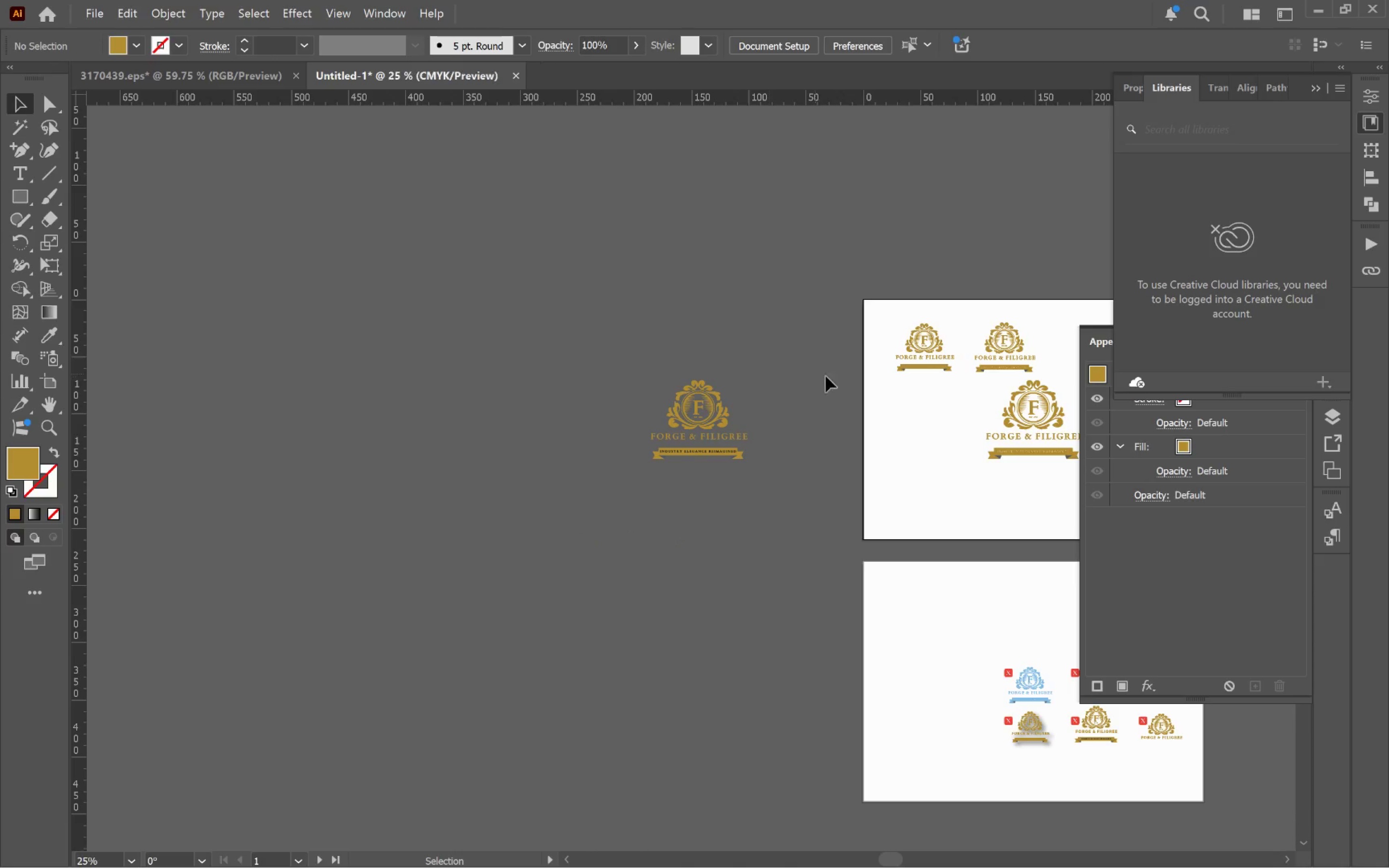 
left_click_drag(start_coordinate=[808, 389], to_coordinate=[490, 356])
 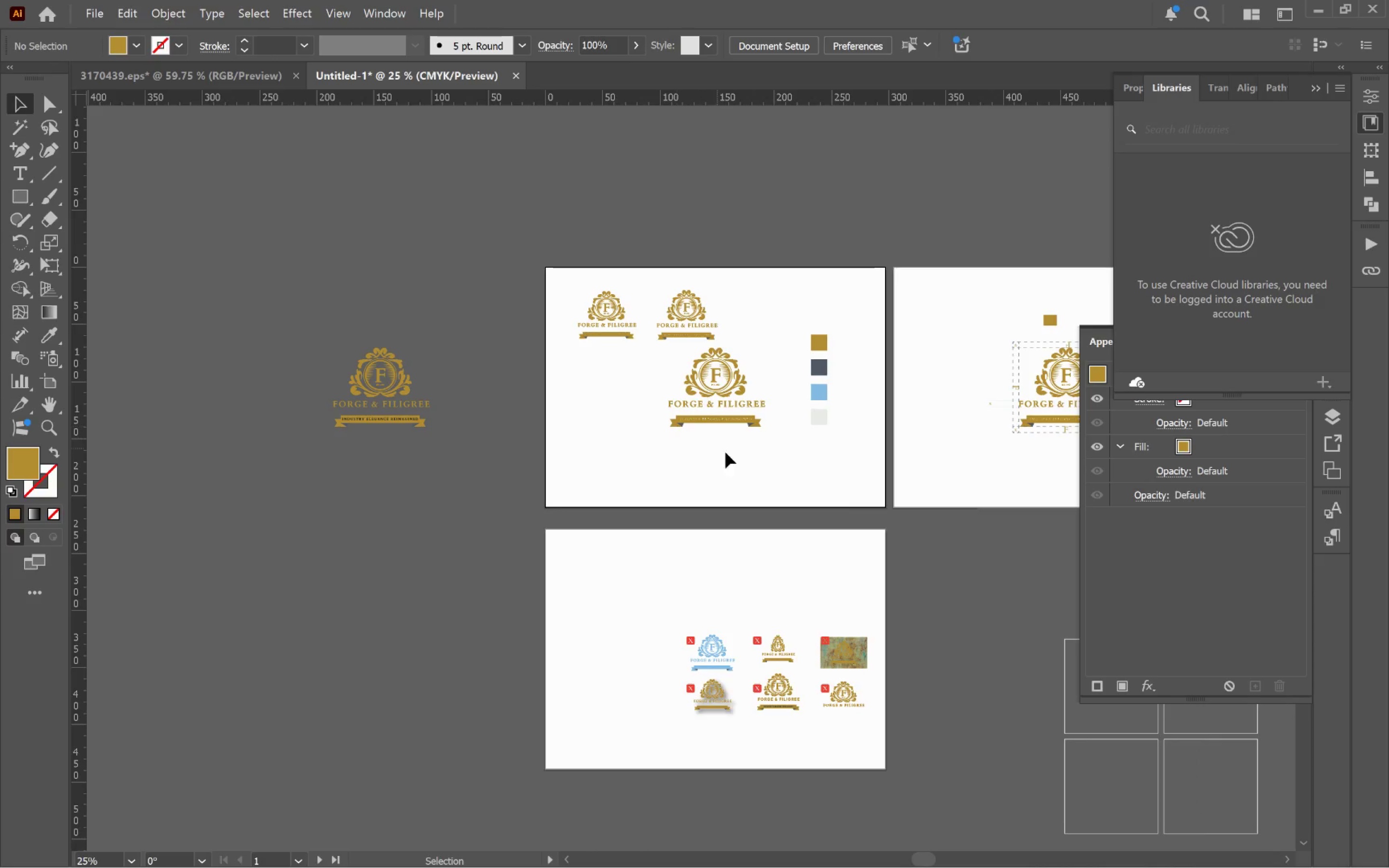 
hold_key(key=AltLeft, duration=0.62)
scroll: coordinate [735, 416], scroll_direction: up, amount: 3.0
 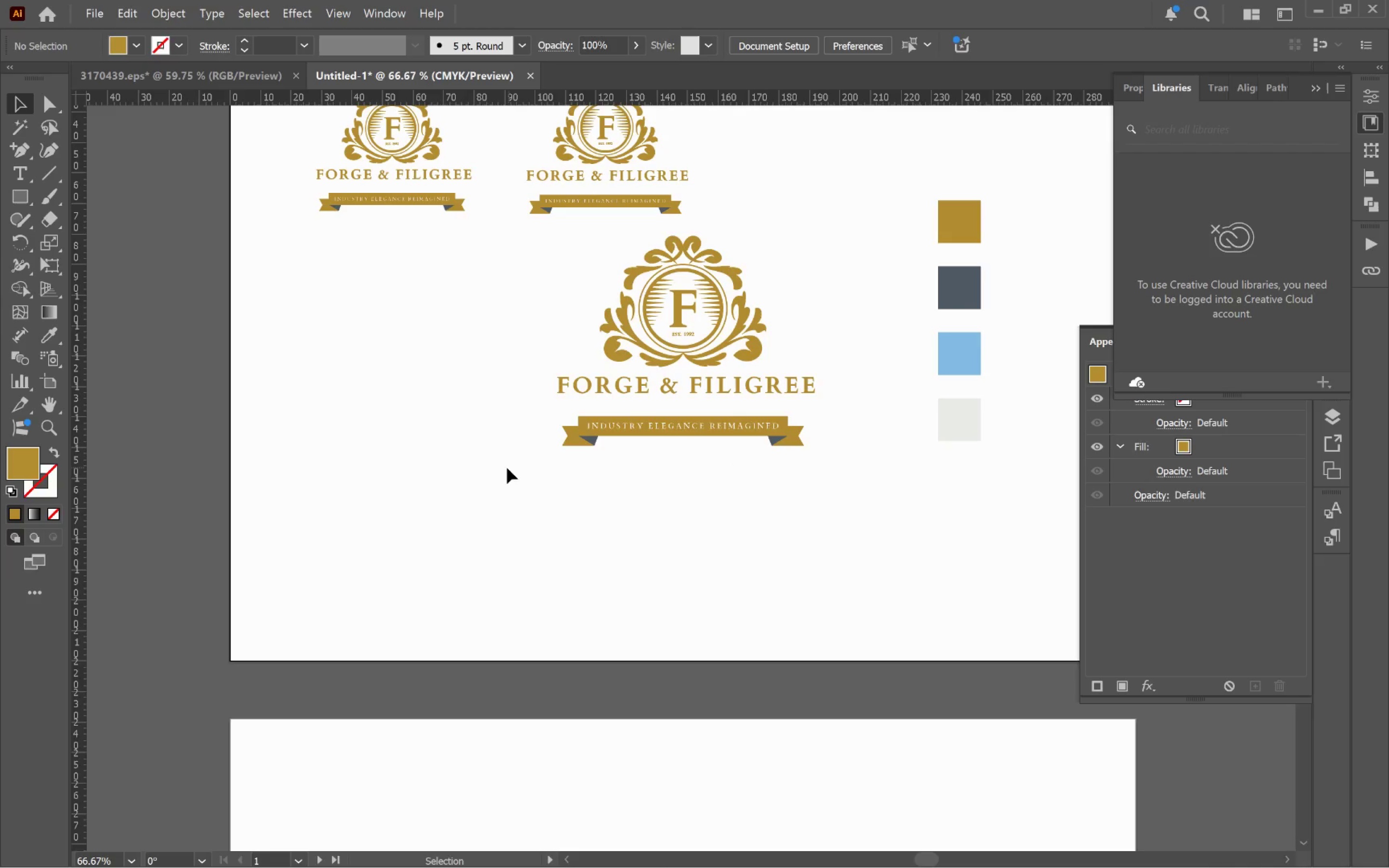 
left_click_drag(start_coordinate=[521, 470], to_coordinate=[828, 239])
 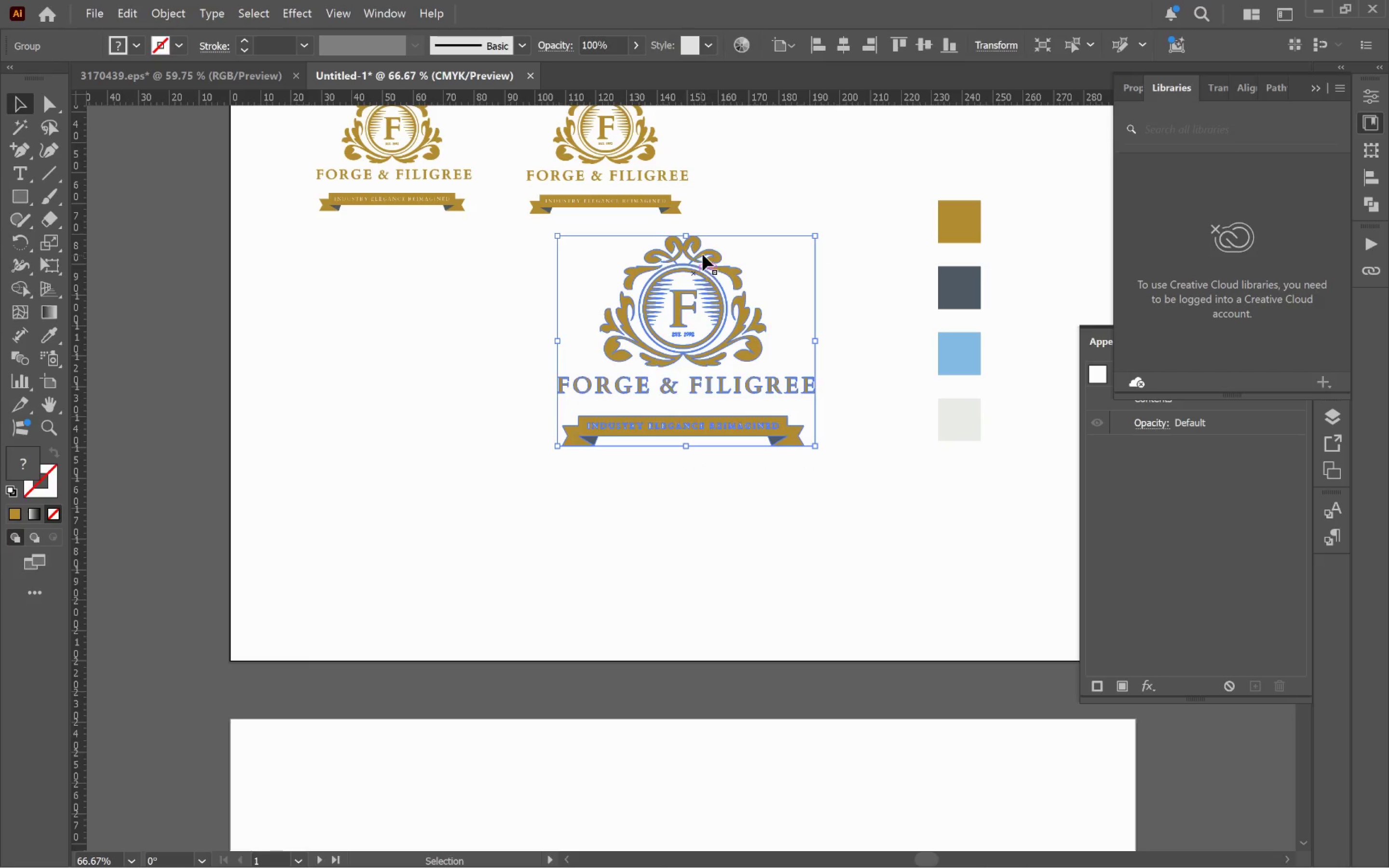 
left_click_drag(start_coordinate=[703, 255], to_coordinate=[713, 366])
 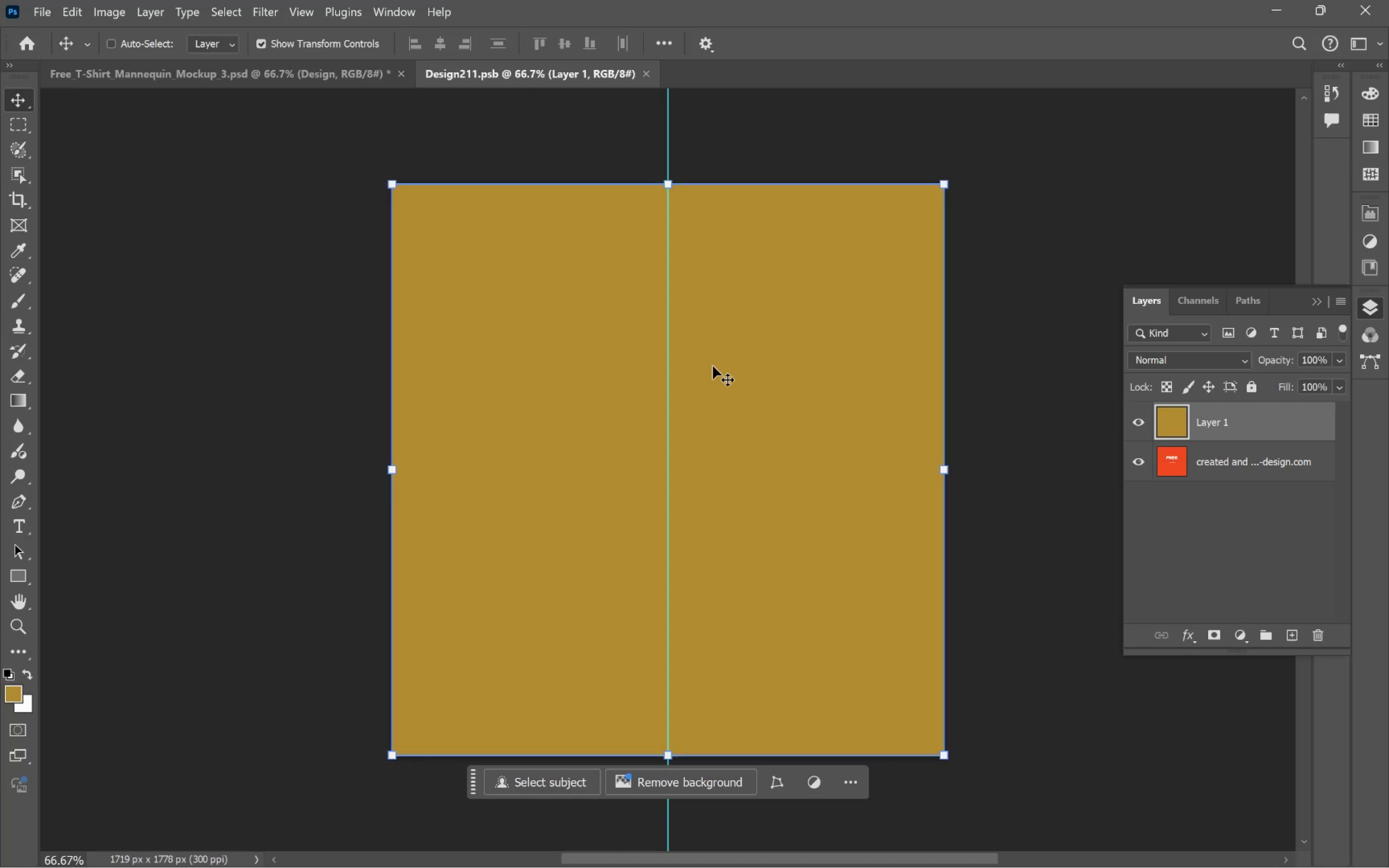 
key(Alt+AltLeft)
 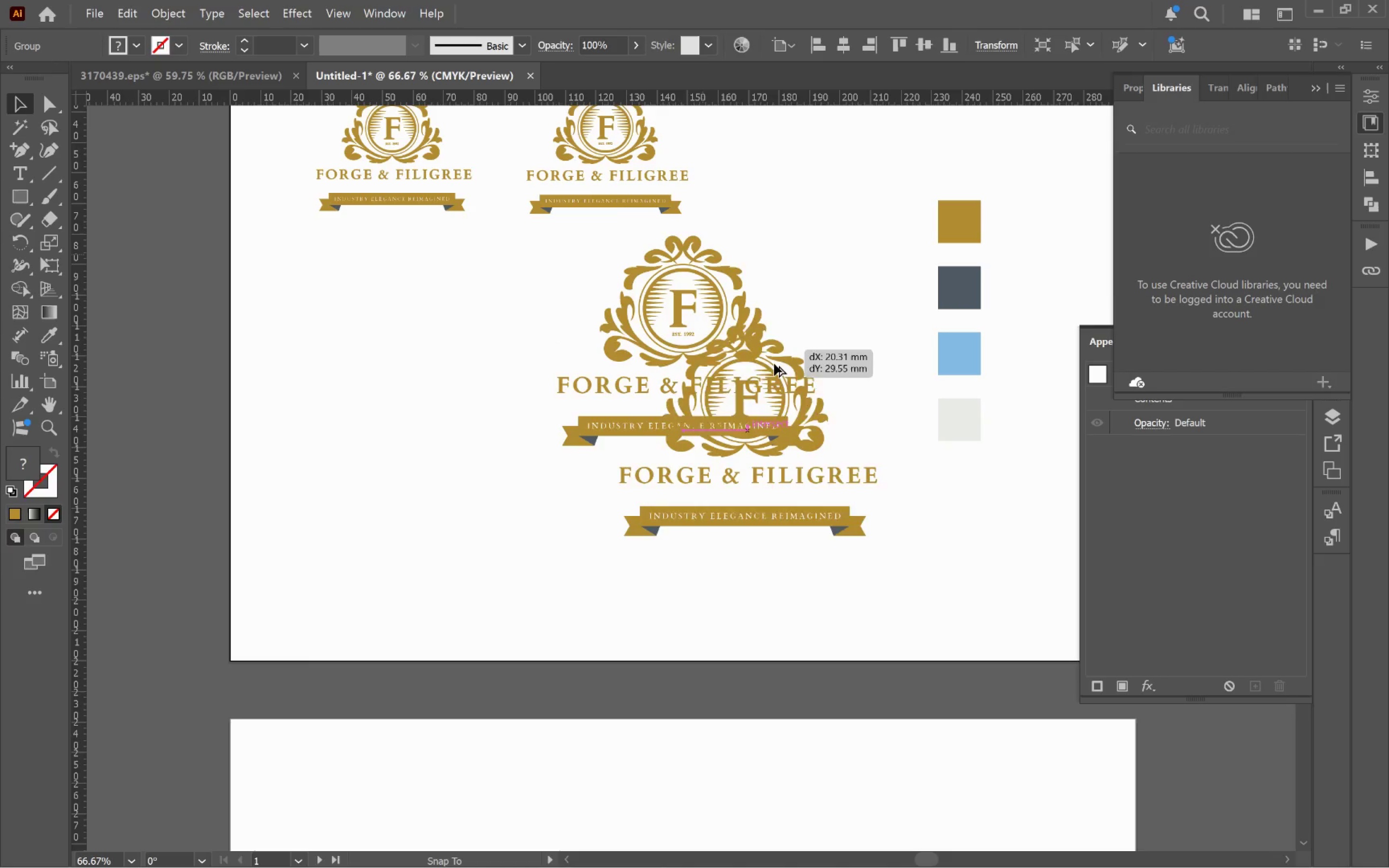 
key(Alt+Tab)
 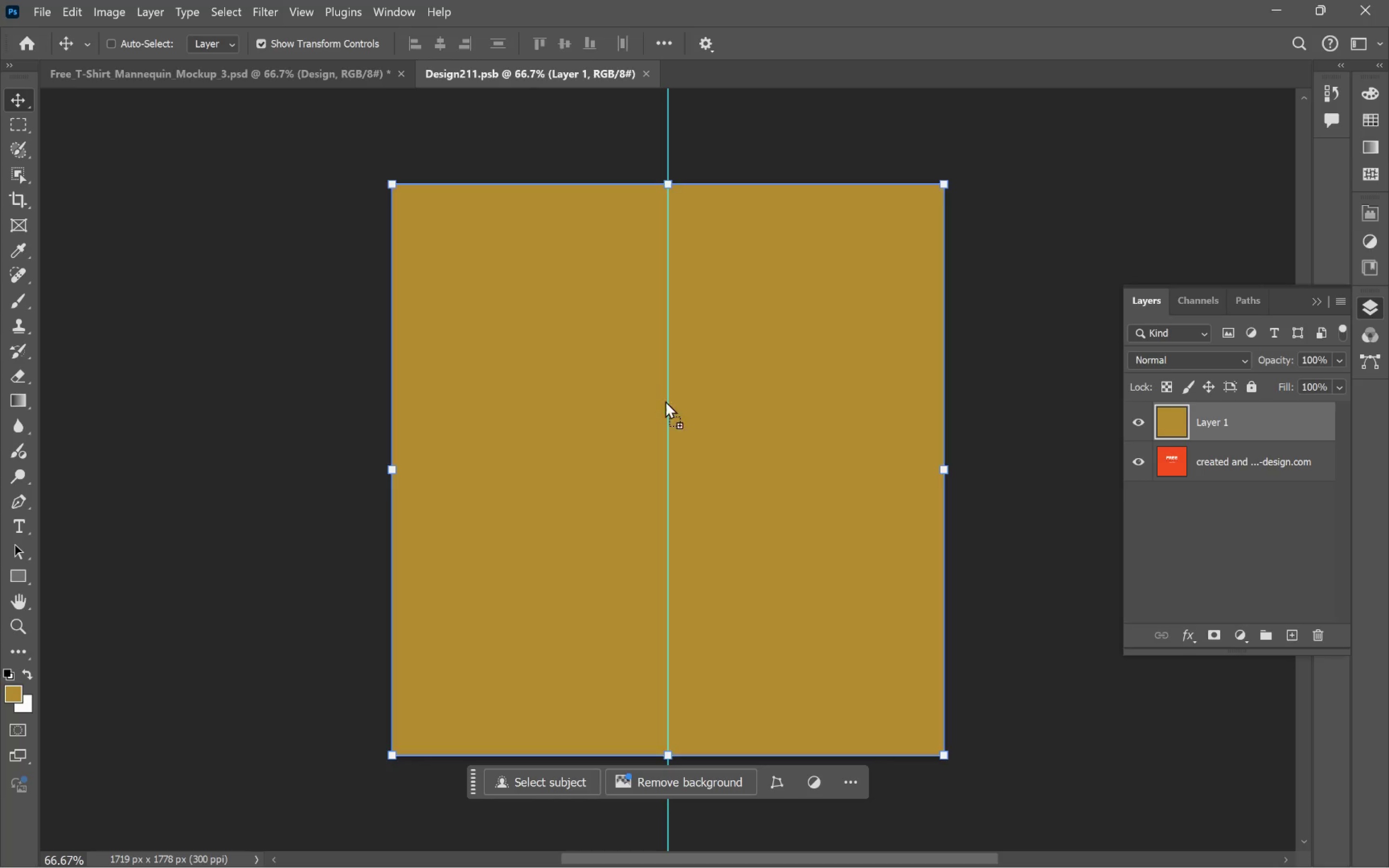 
hold_key(key=ShiftLeft, duration=1.37)
 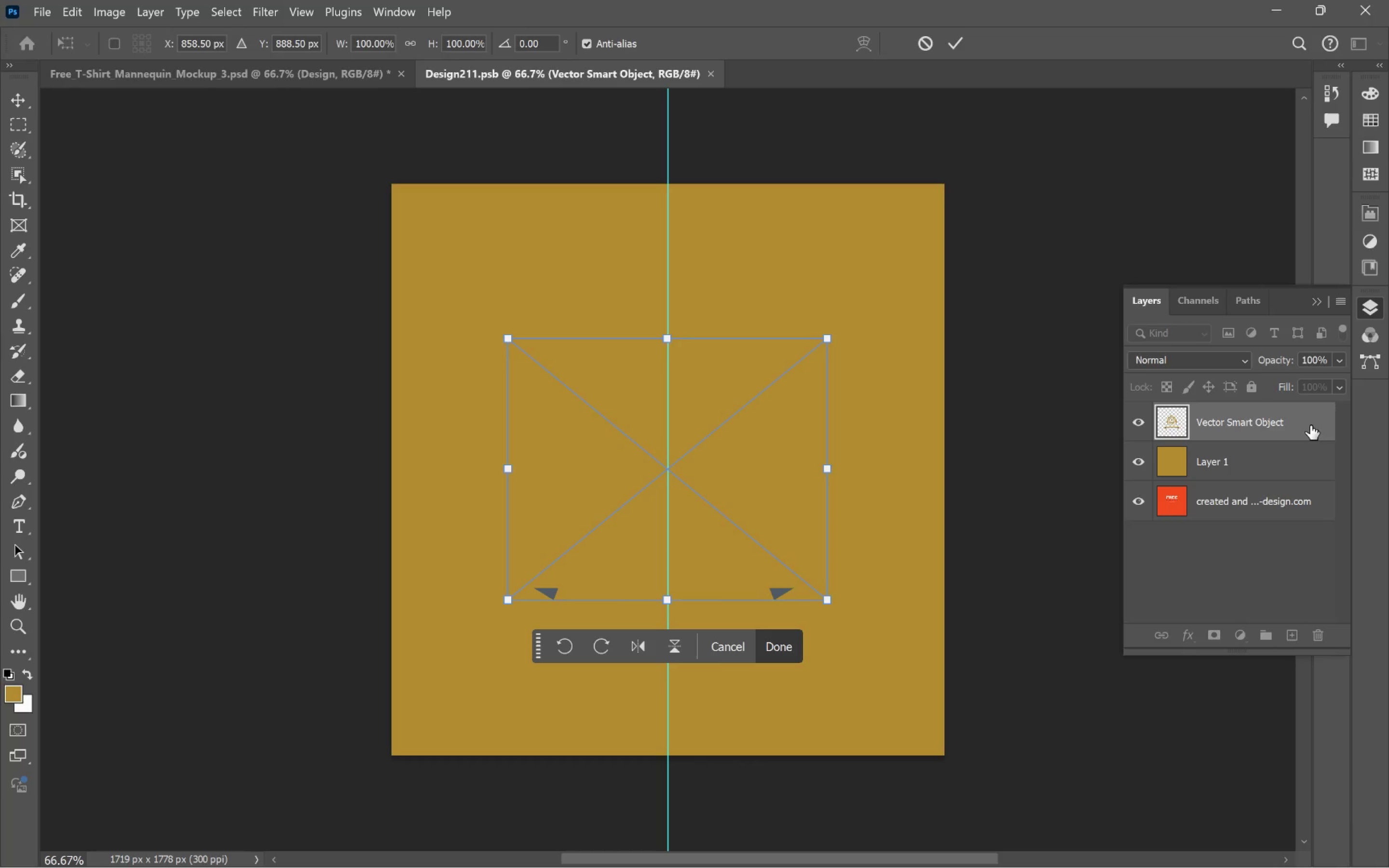 
key(Alt+AltLeft)
 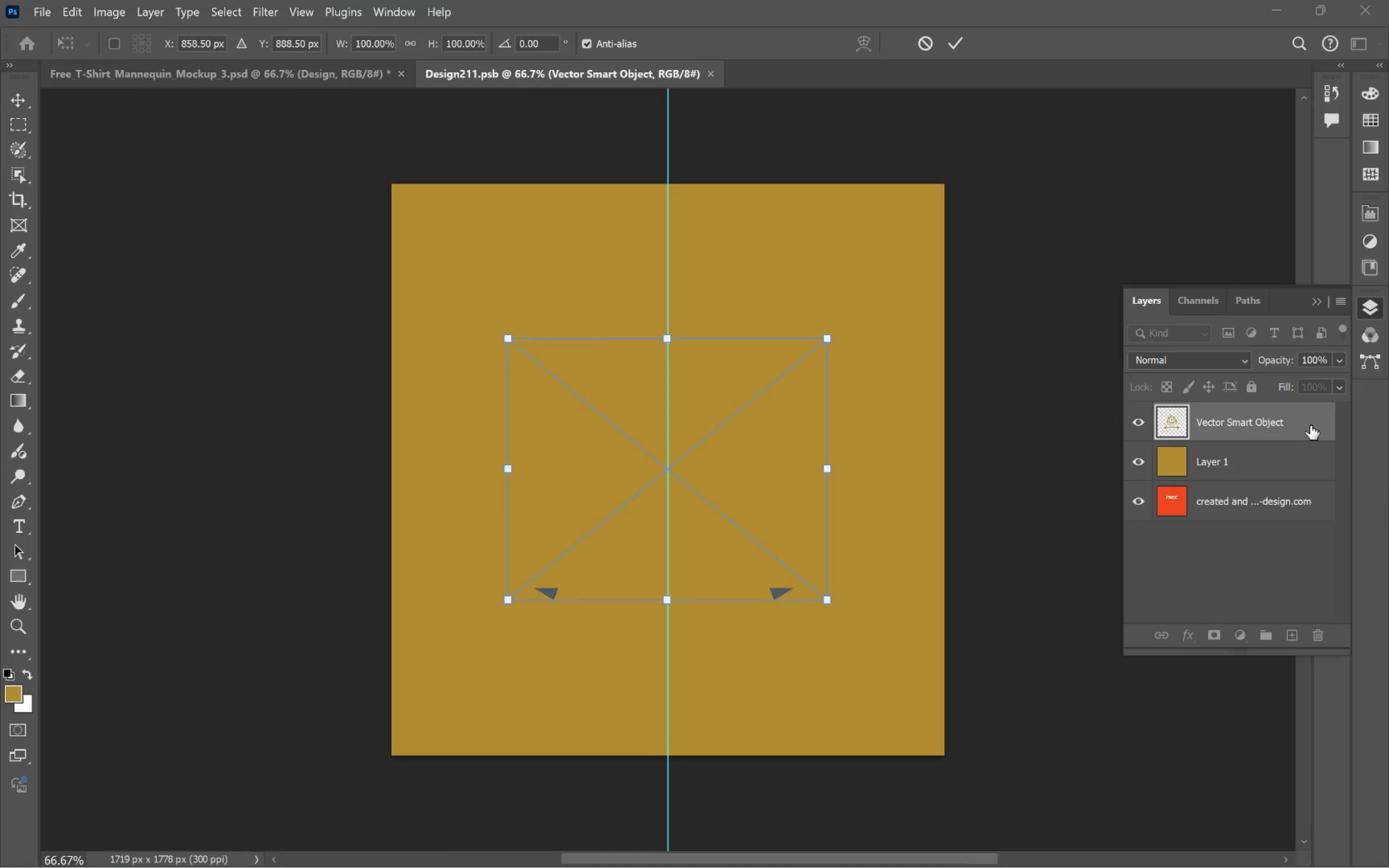 
key(Alt+Tab)
 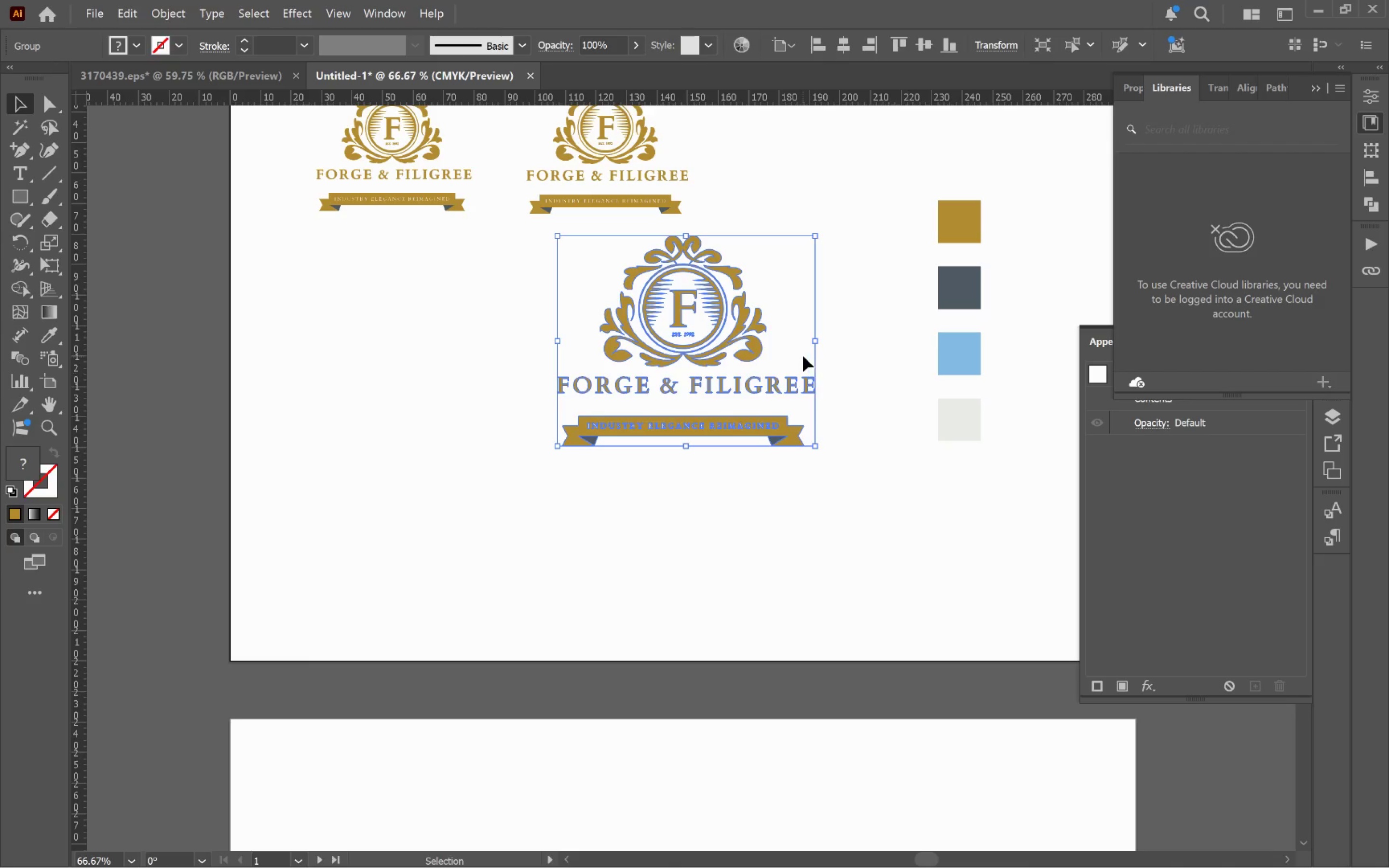 
hold_key(key=AltLeft, duration=0.61)
scroll: coordinate [836, 441], scroll_direction: down, amount: 4.0
 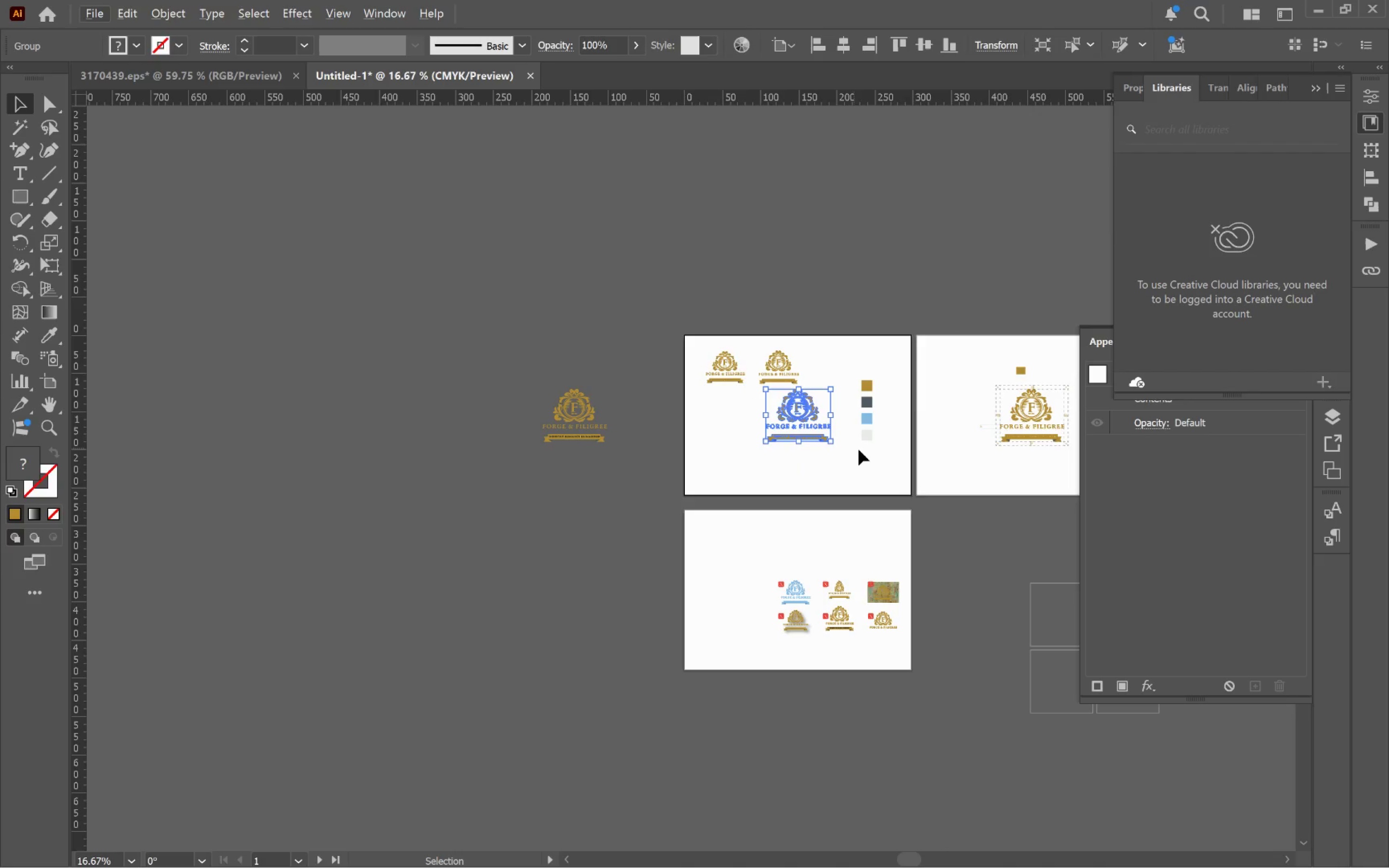 
hold_key(key=Space, duration=1.34)
 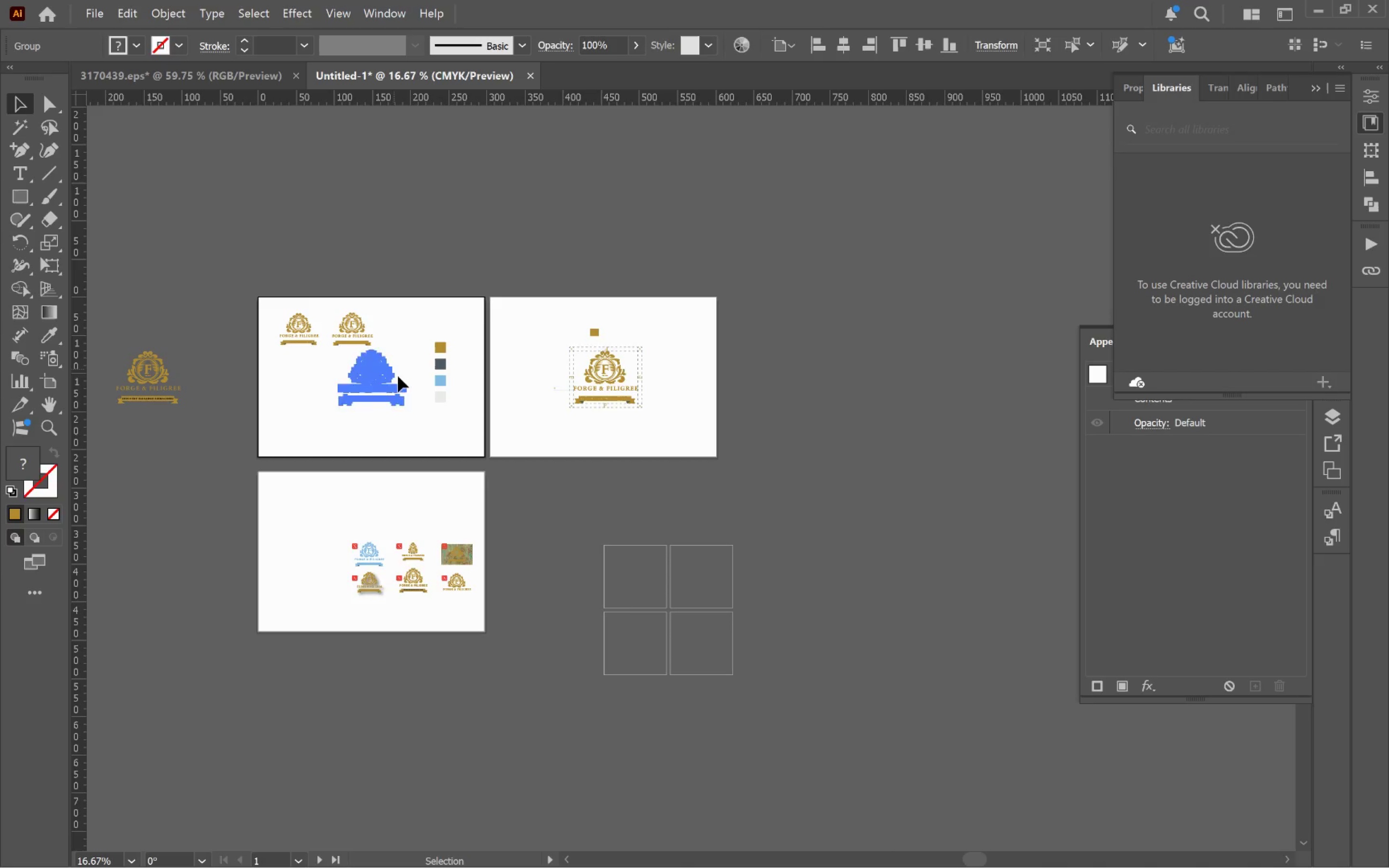 
left_click_drag(start_coordinate=[964, 533], to_coordinate=[613, 451])
 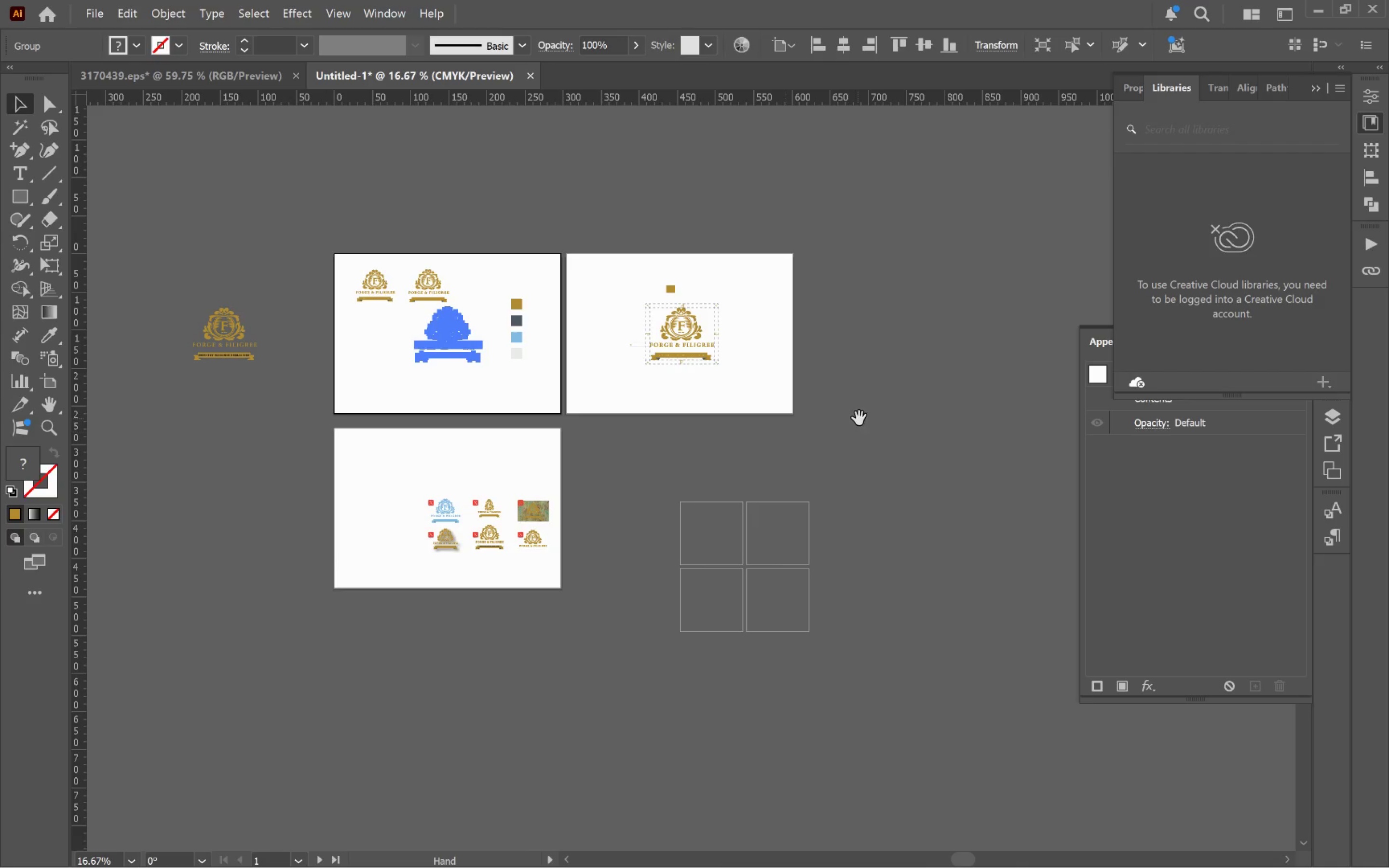 
left_click_drag(start_coordinate=[851, 422], to_coordinate=[774, 466])
 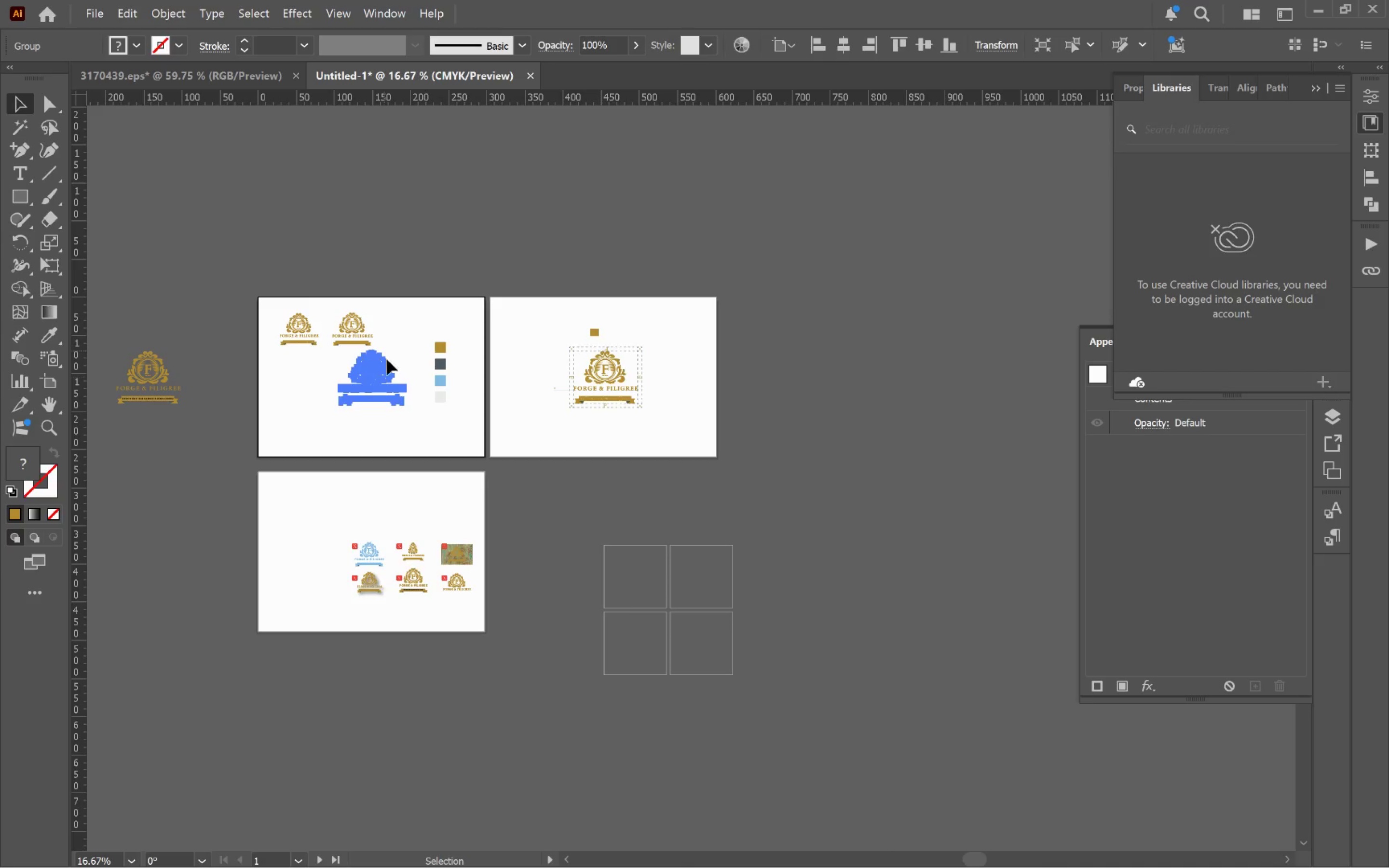 
hold_key(key=AltLeft, duration=1.88)
left_click_drag(start_coordinate=[372, 377], to_coordinate=[748, 220])
 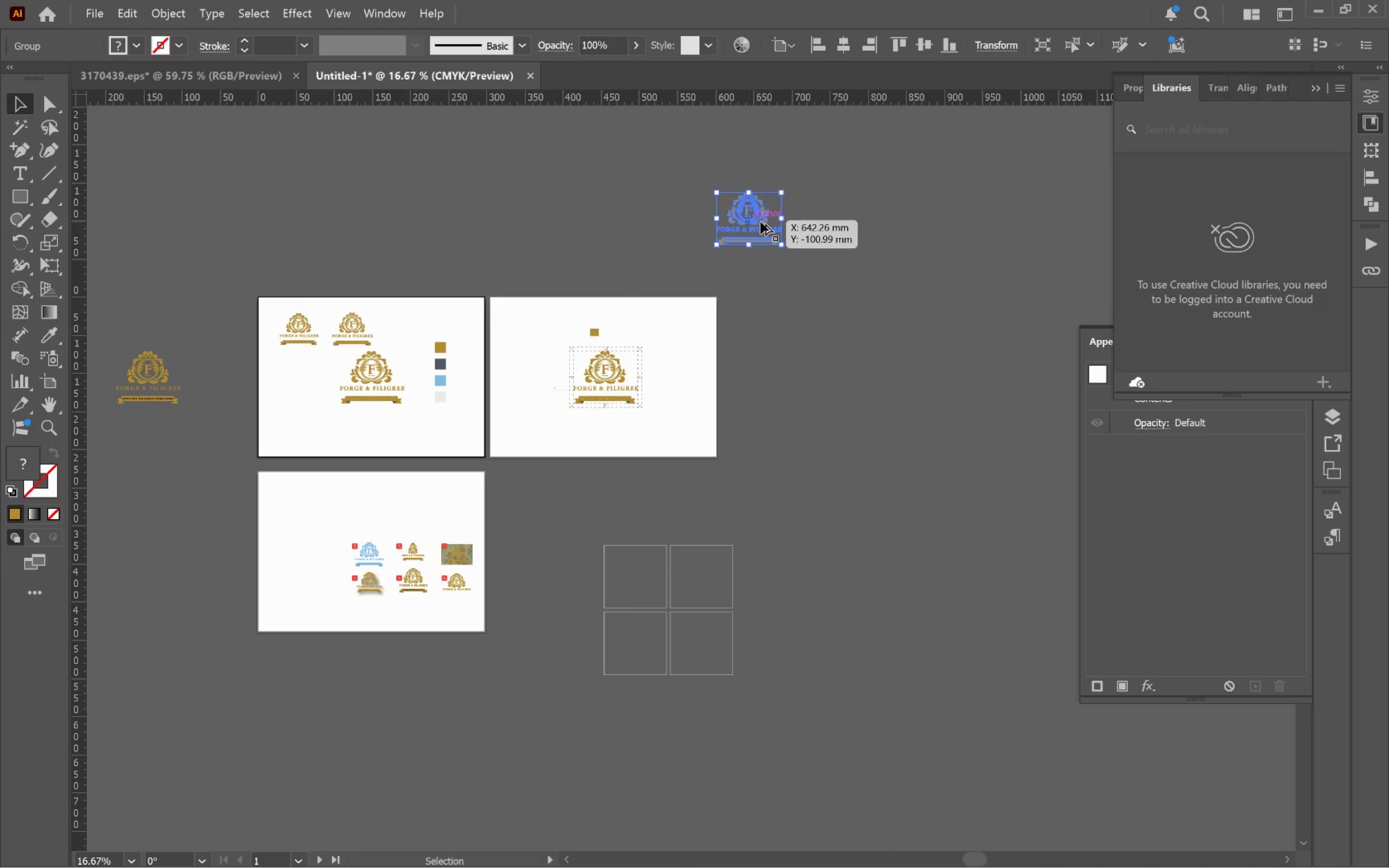 
hold_key(key=Space, duration=0.6)
 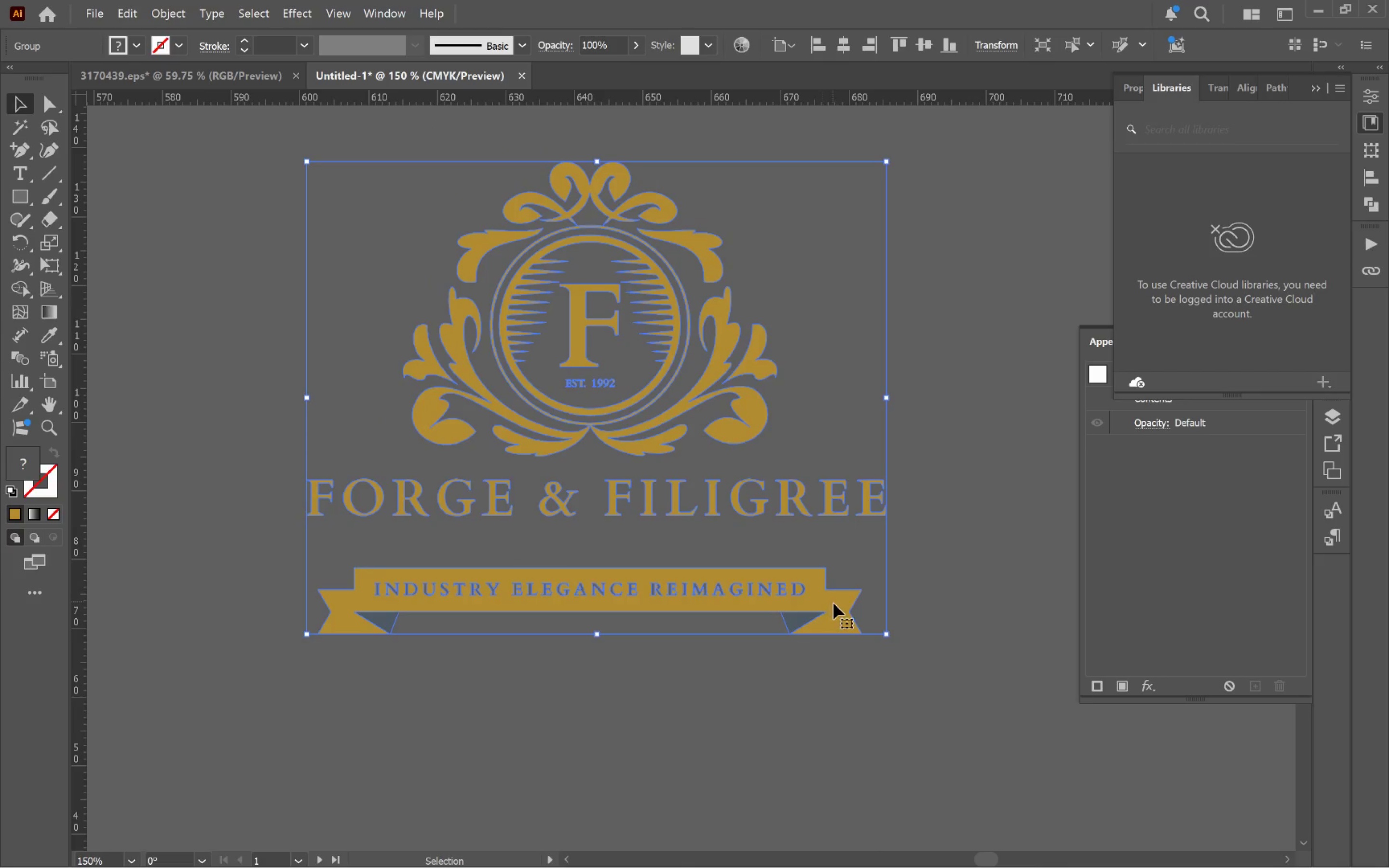 
left_click_drag(start_coordinate=[897, 244], to_coordinate=[873, 455])
 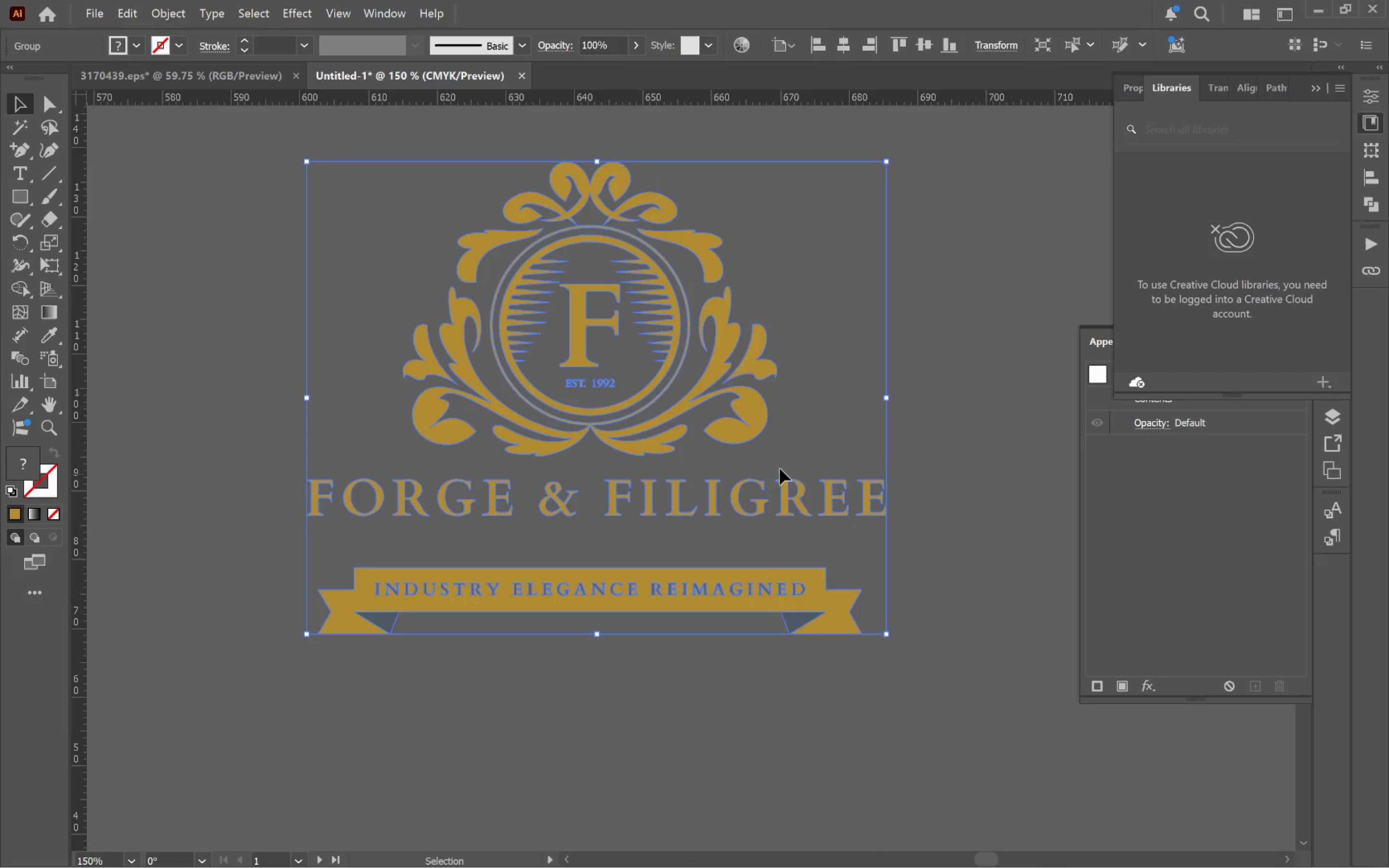 
scroll: coordinate [768, 225], scroll_direction: up, amount: 6.0
 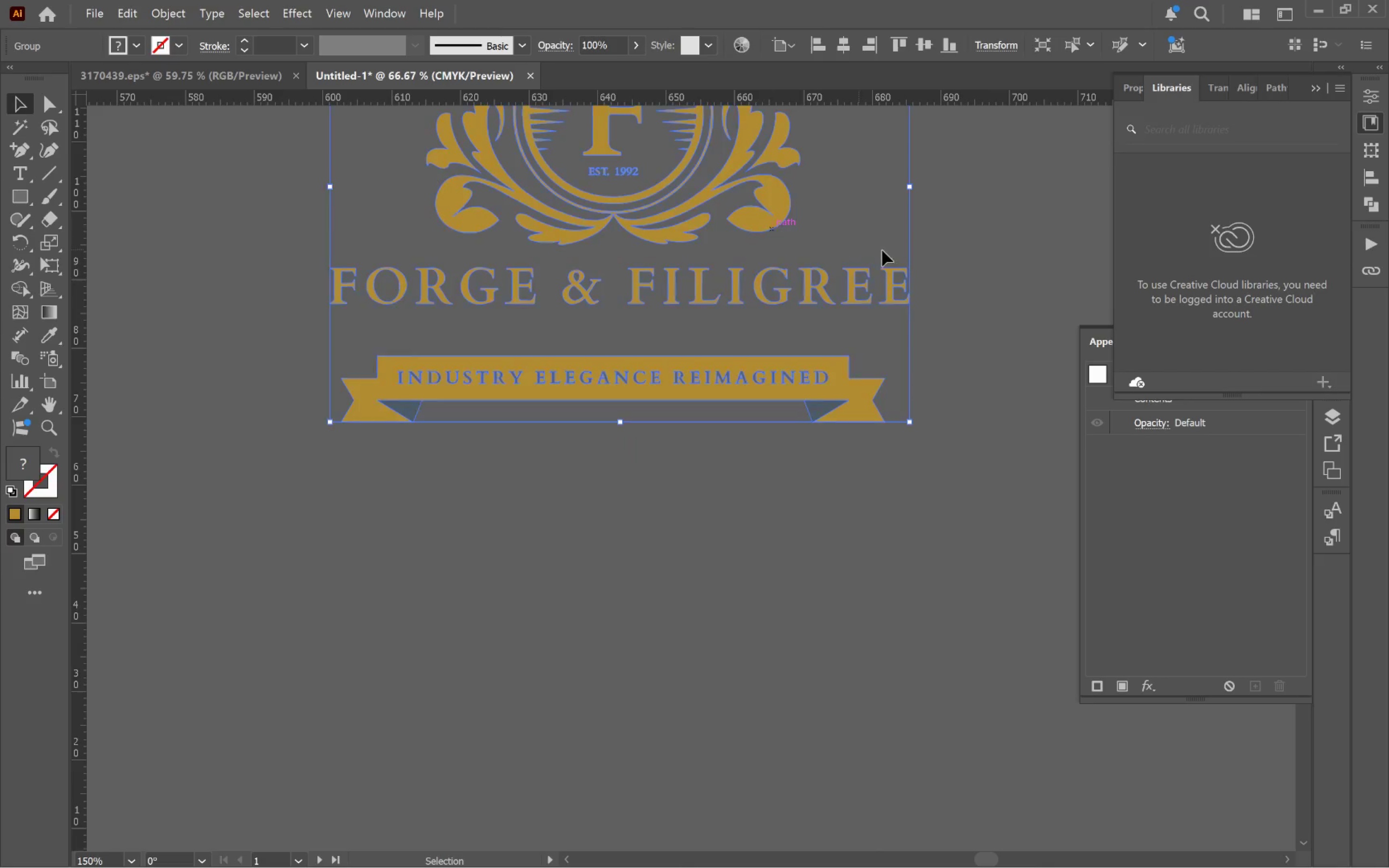 
double_click([751, 416])
 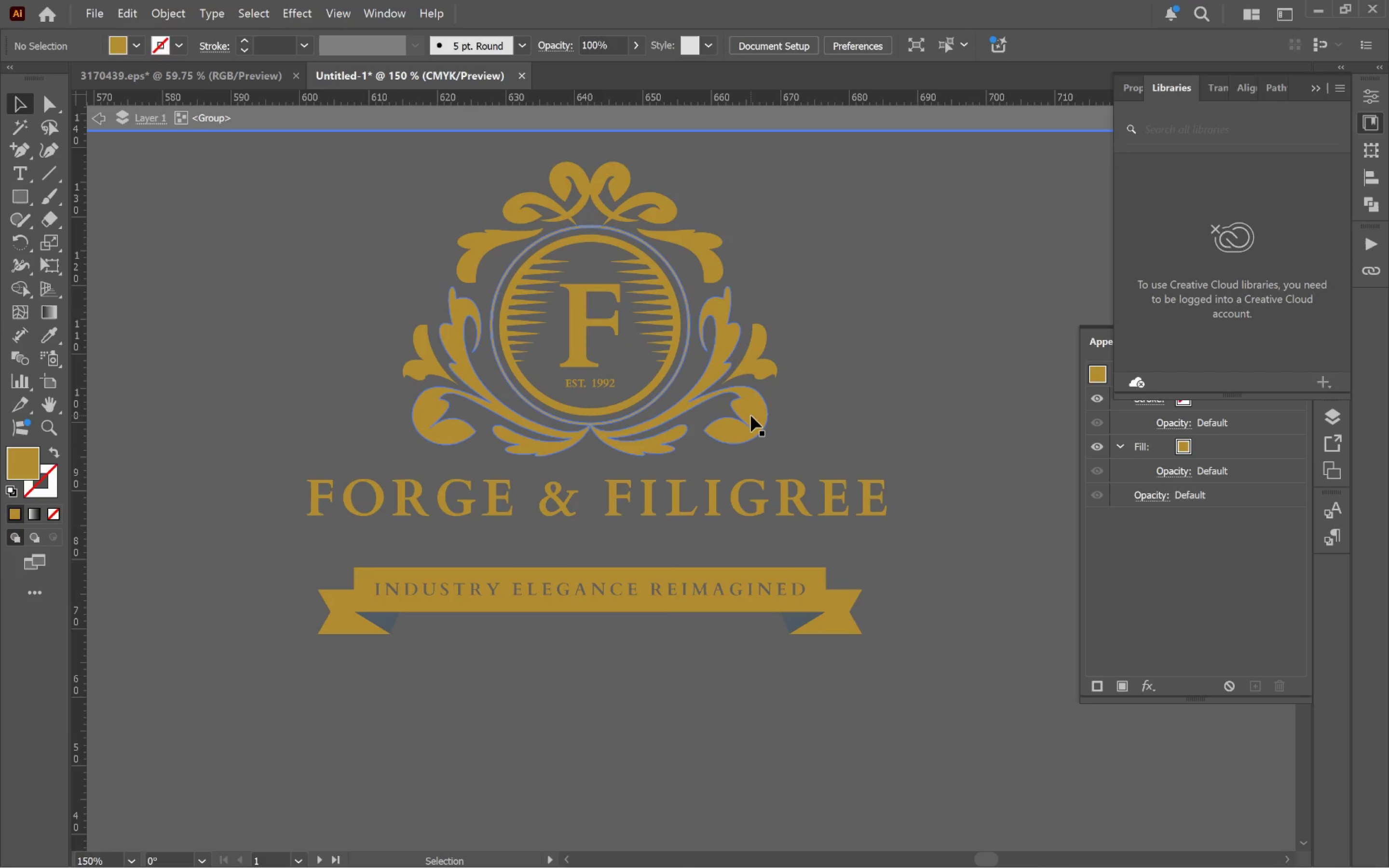 
hold_key(key=AltLeft, duration=0.55)
 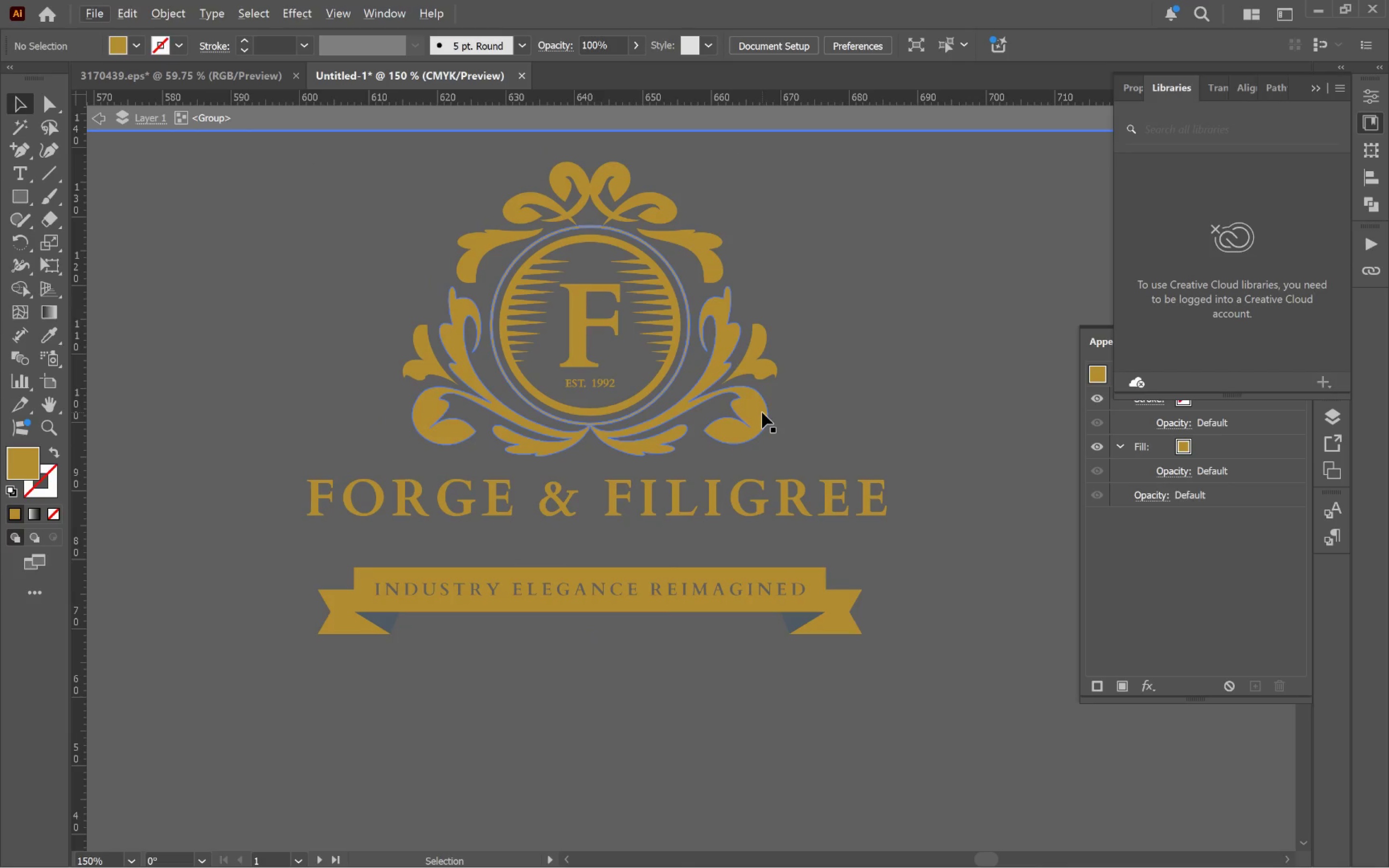 
hold_key(key=ControlLeft, duration=0.59)
left_click([762, 412])
 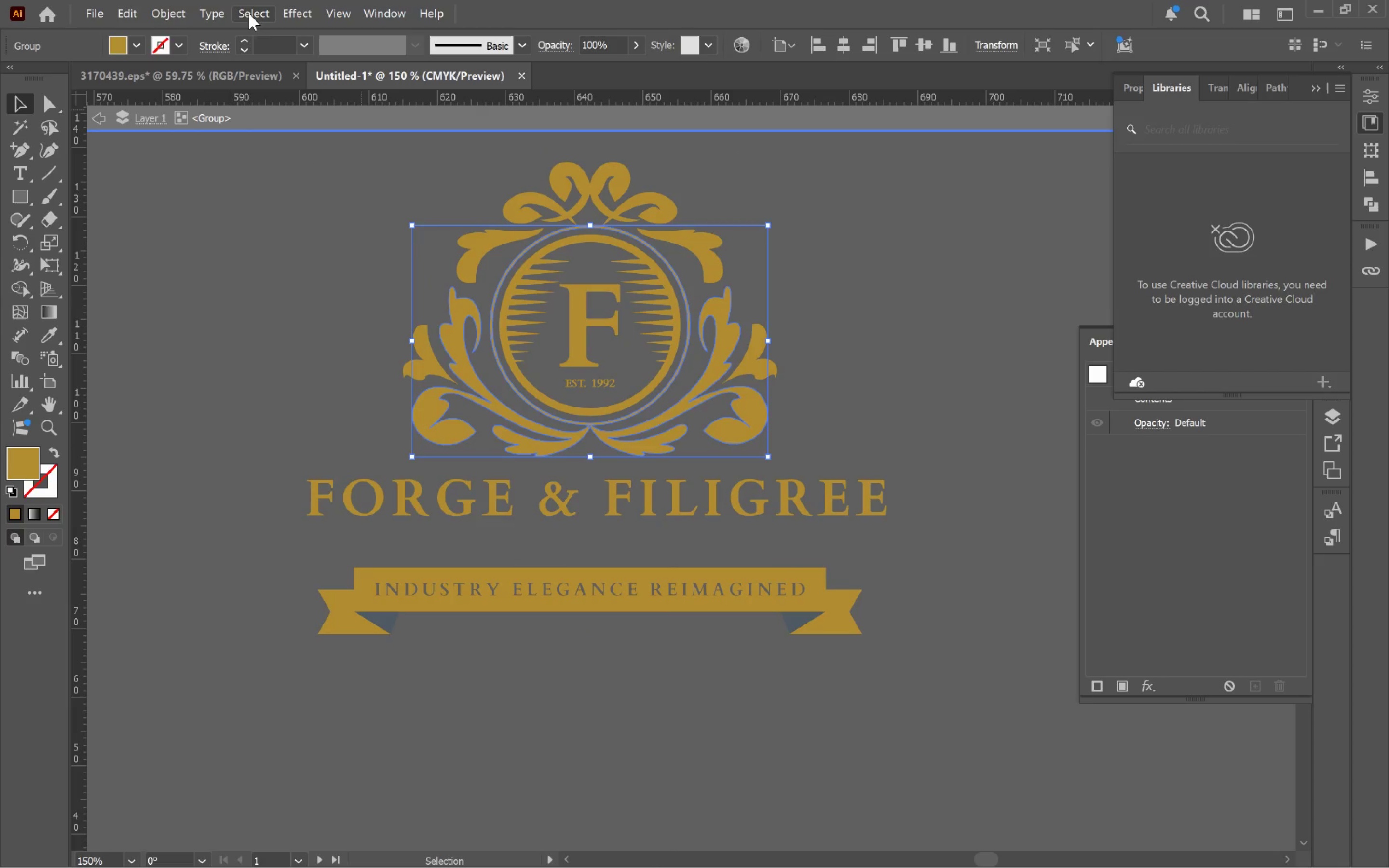 
left_click([237, 10])
 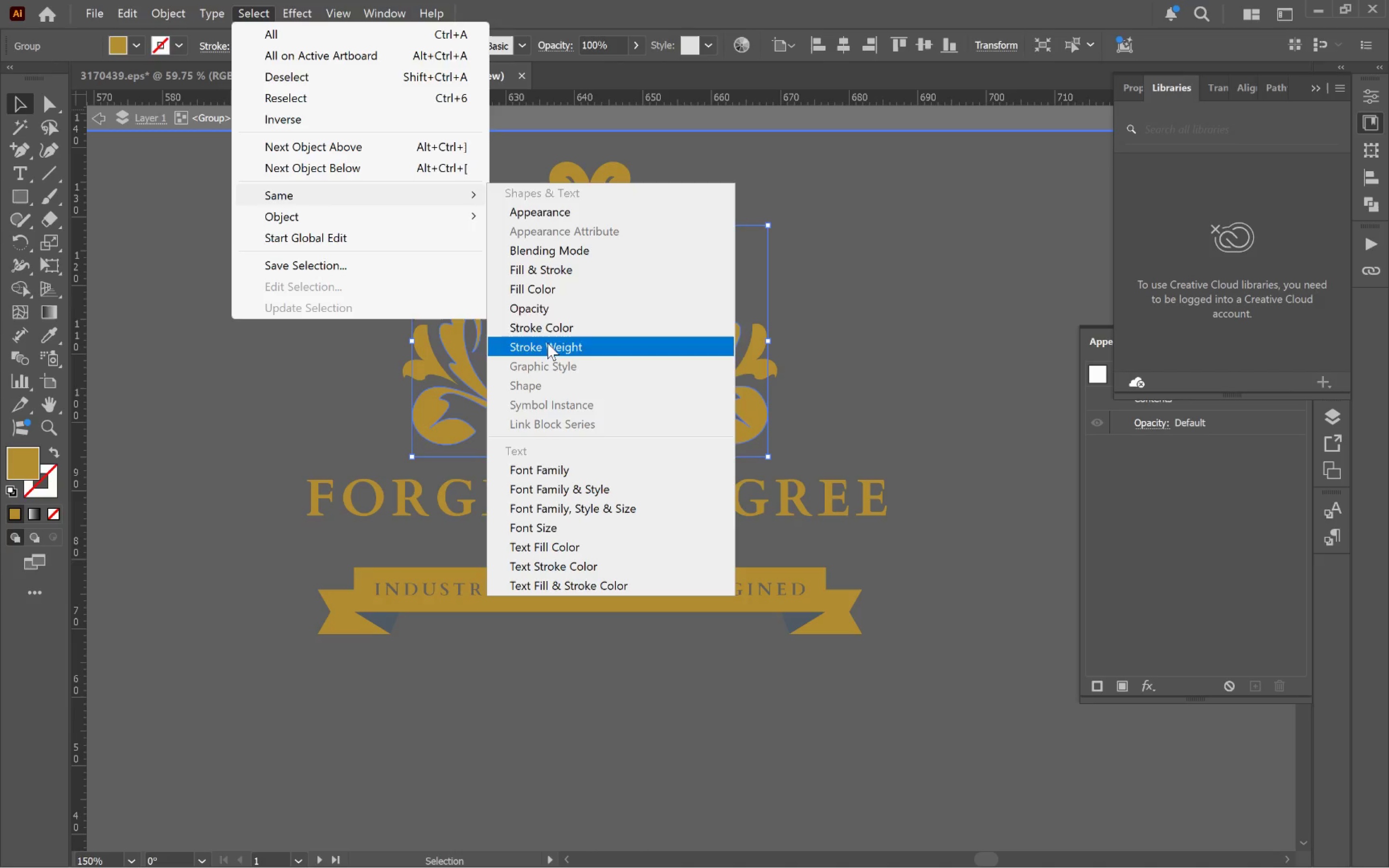 
left_click([542, 293])
 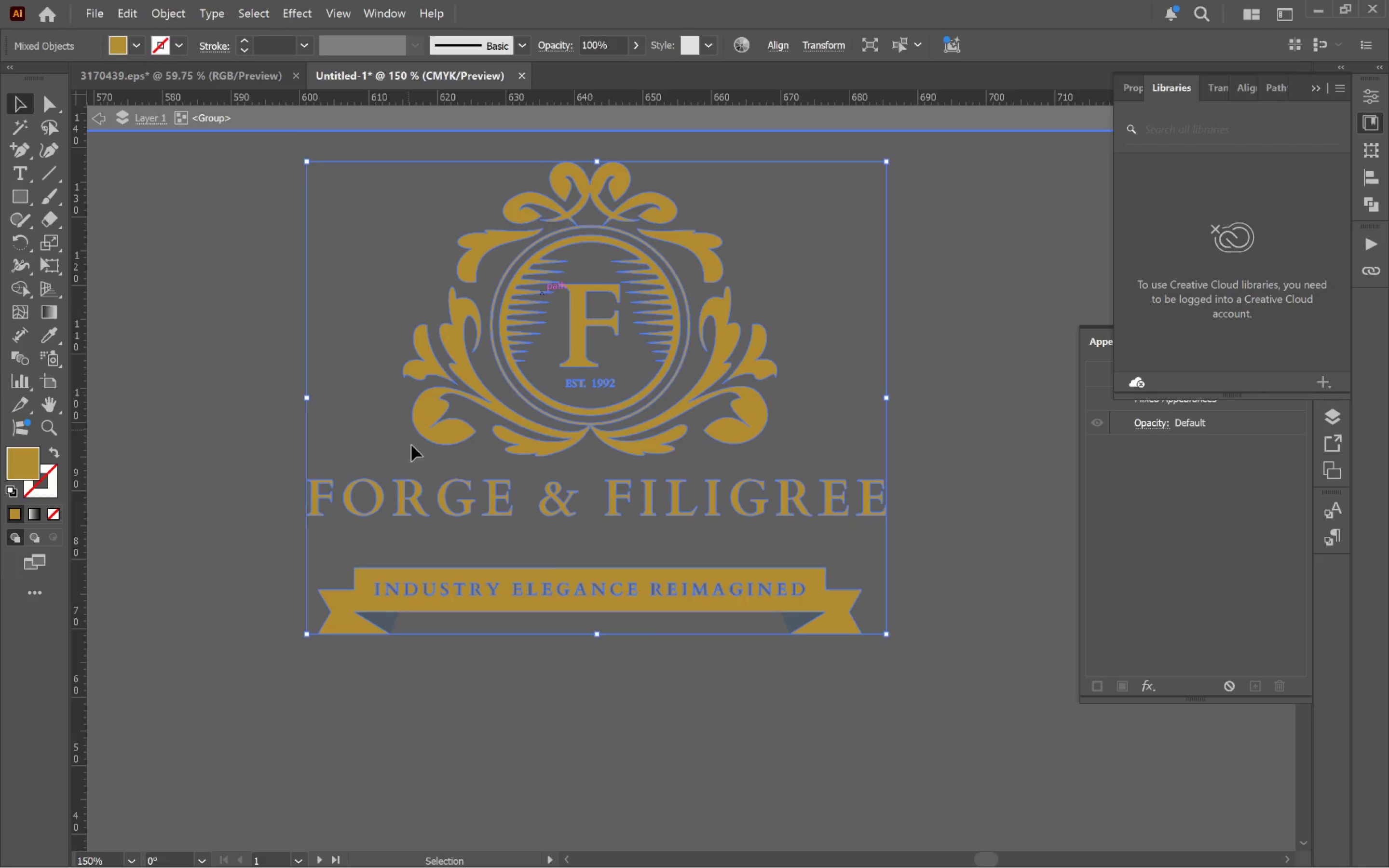 
hold_key(key=AltLeft, duration=0.49)
 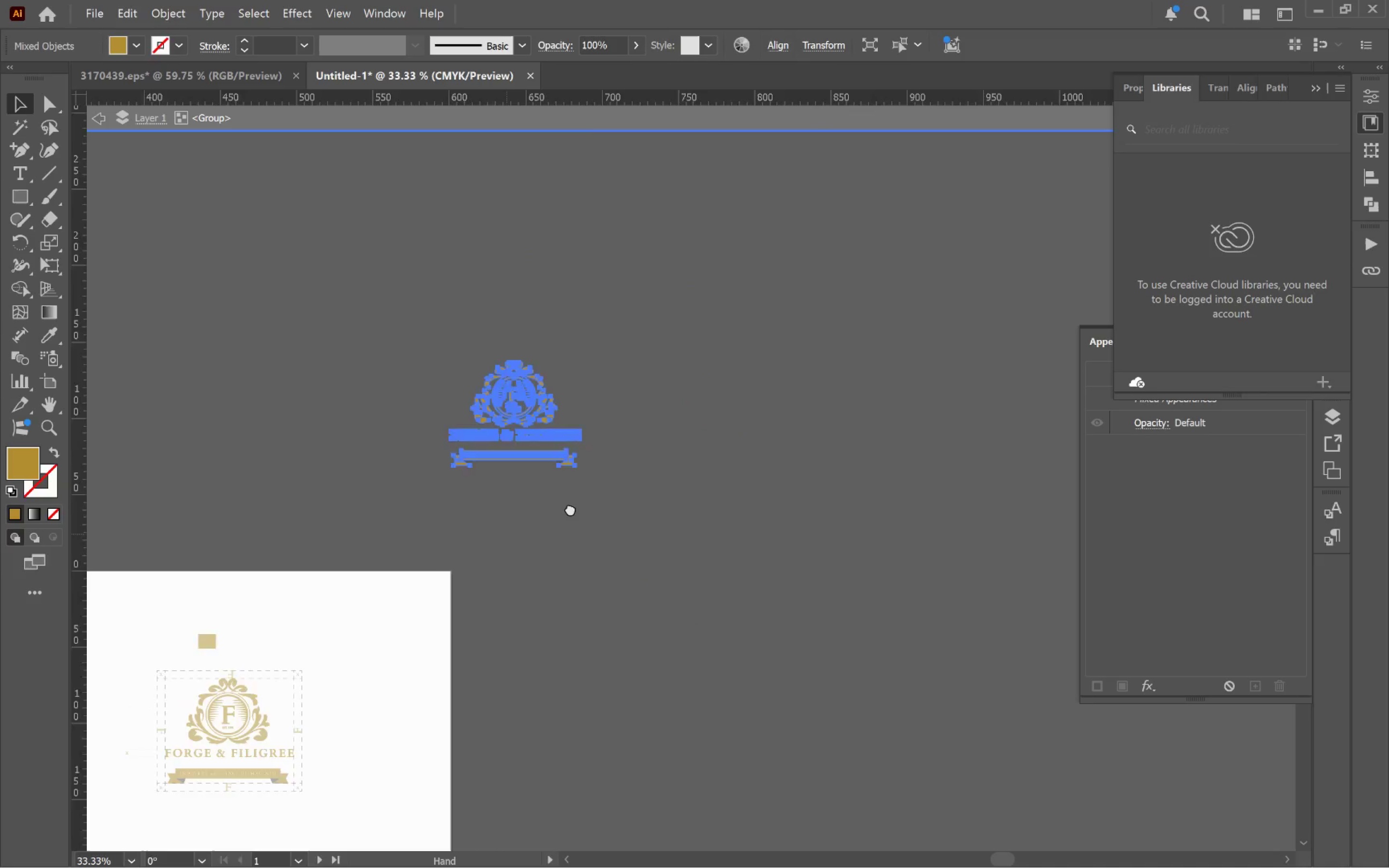 
hold_key(key=Space, duration=0.57)
 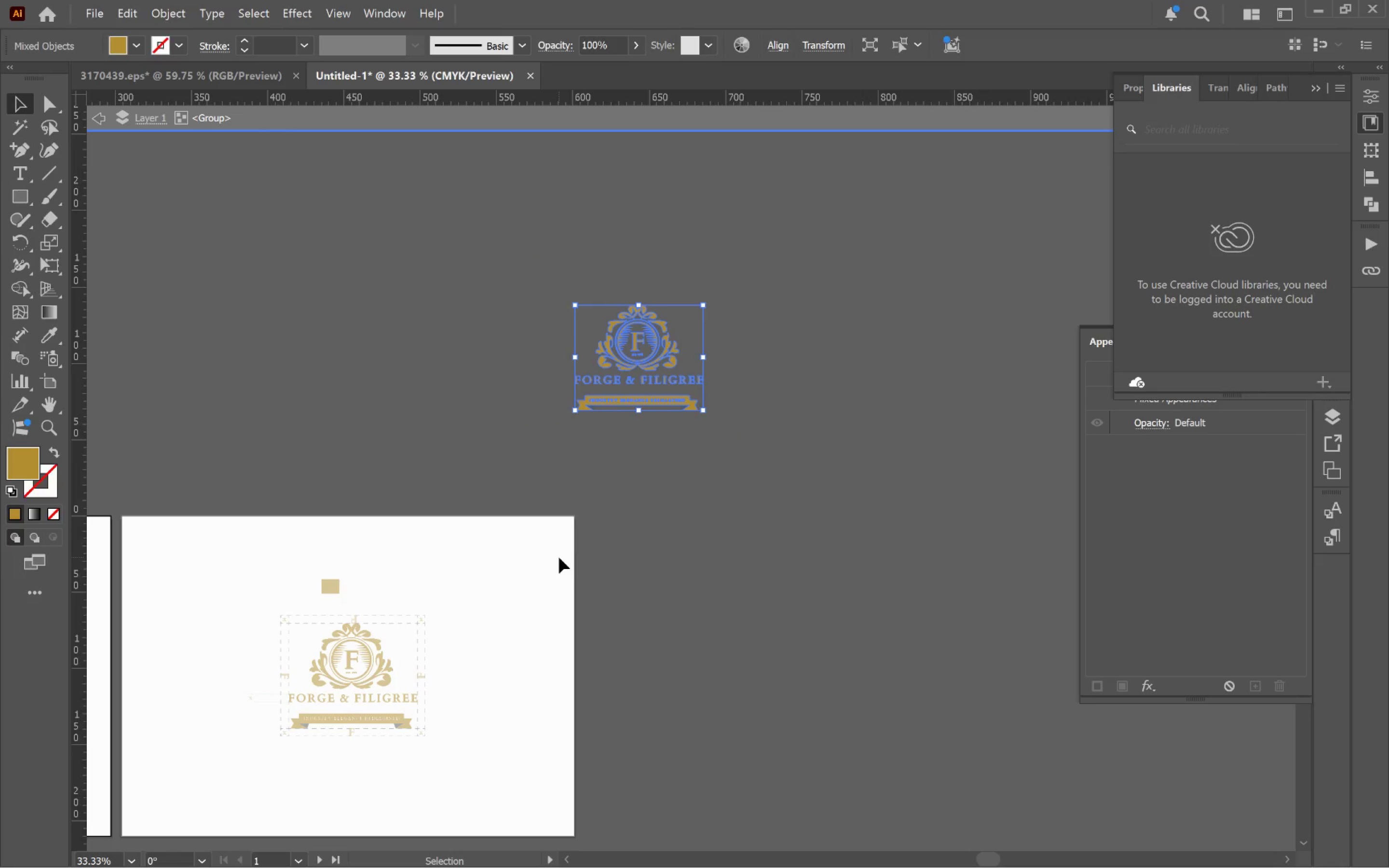 
scroll: coordinate [423, 454], scroll_direction: down, amount: 4.0
 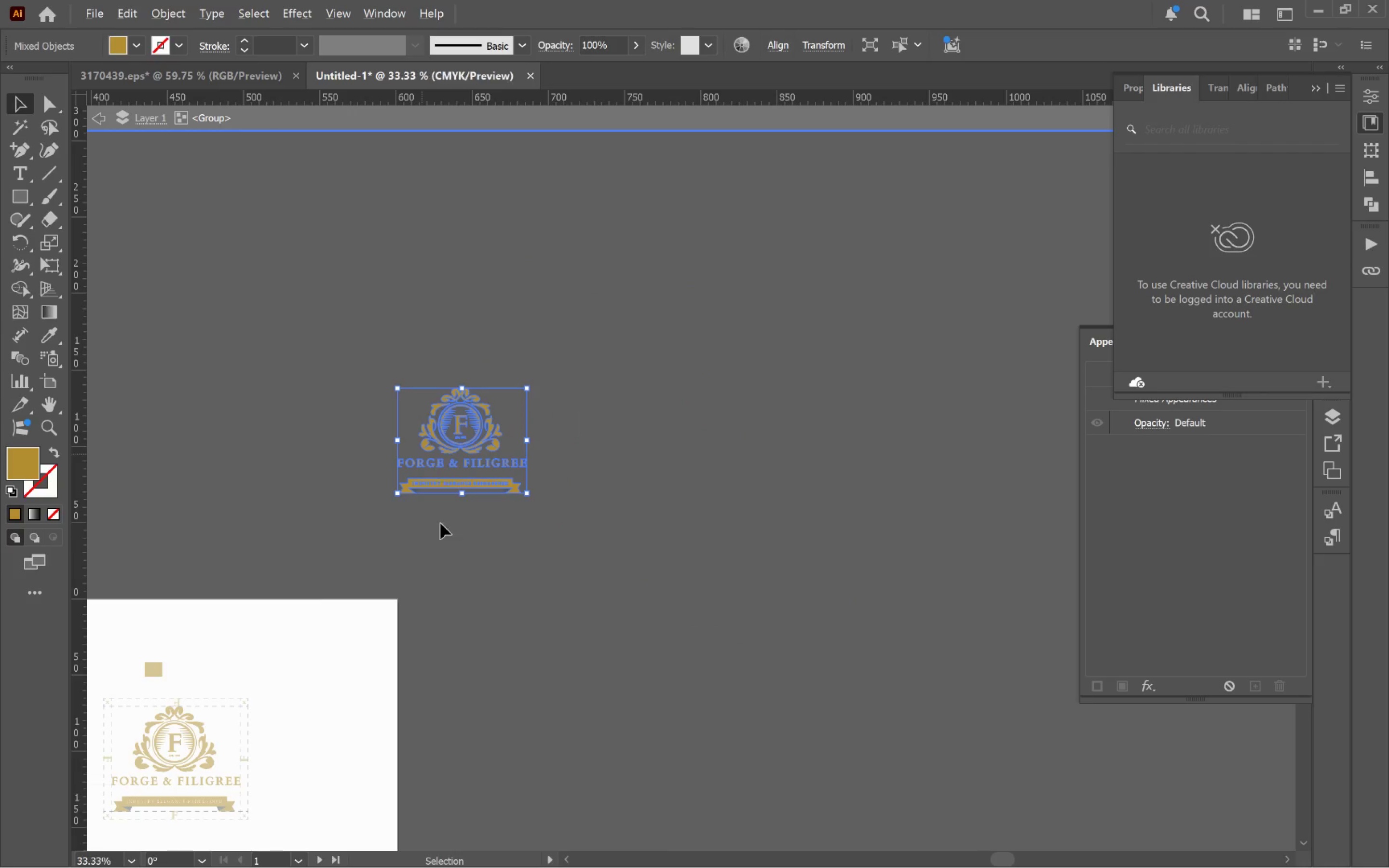 
left_click_drag(start_coordinate=[453, 562], to_coordinate=[630, 479])
 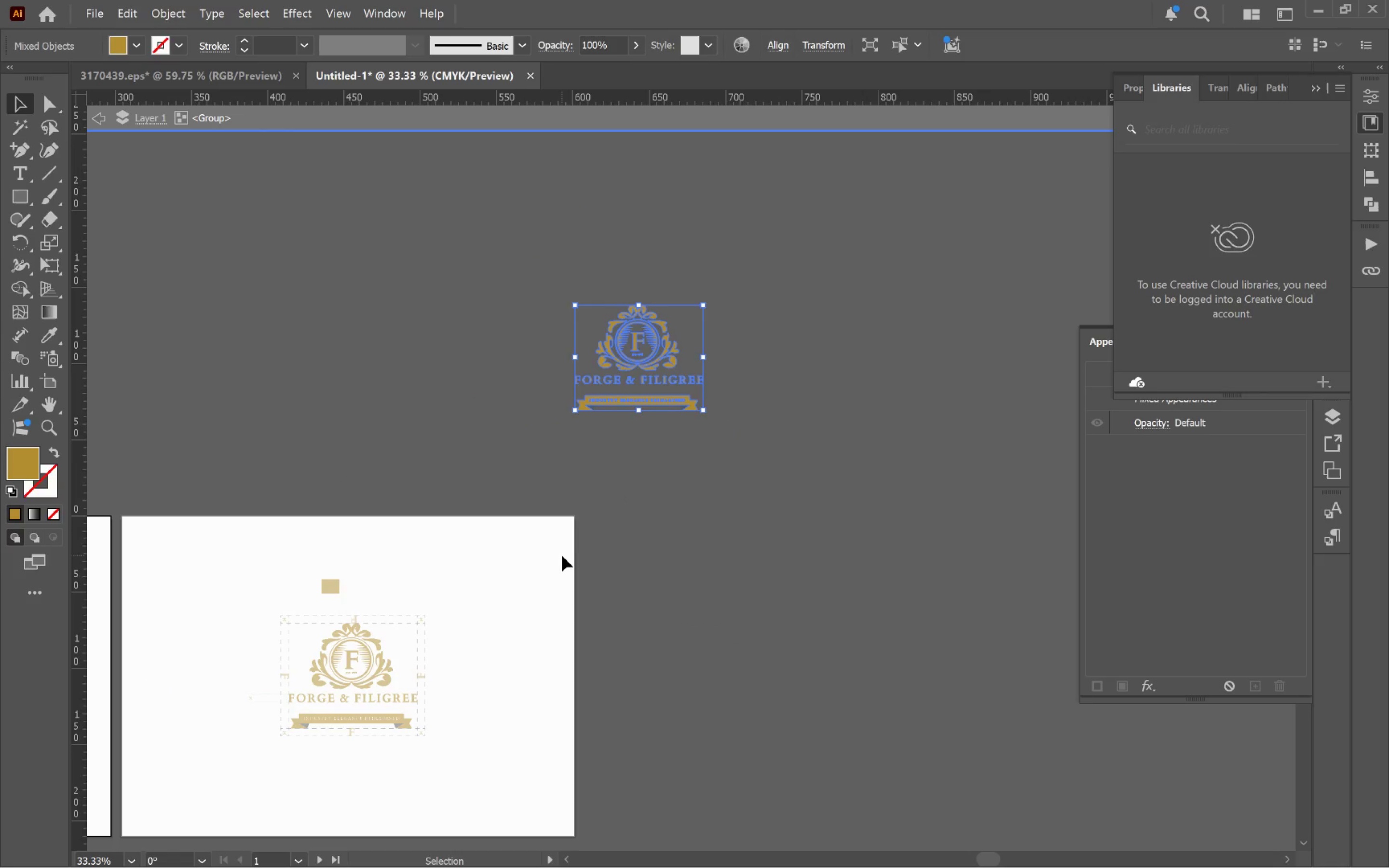 
type(iv)
 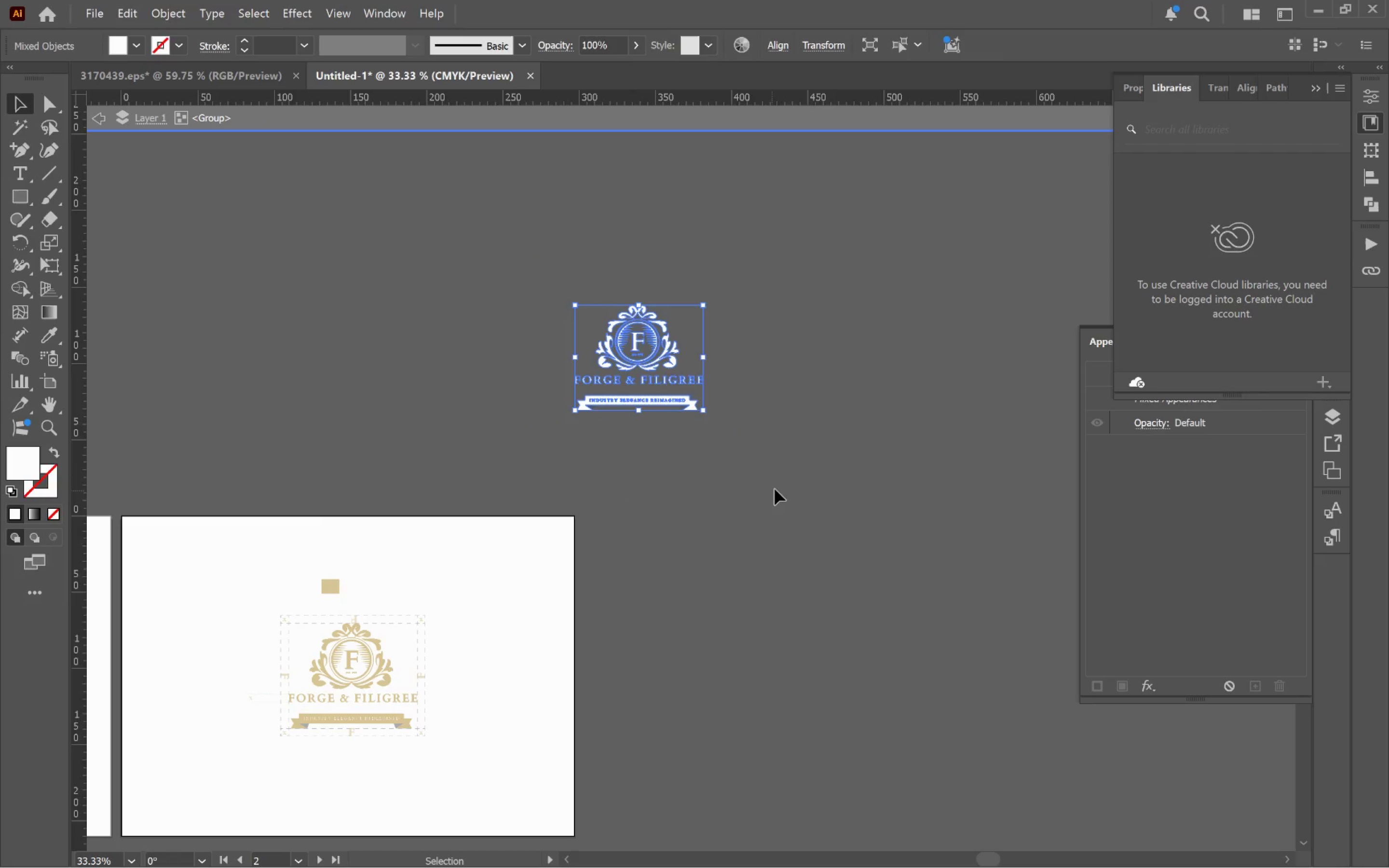 
left_click([775, 488])
 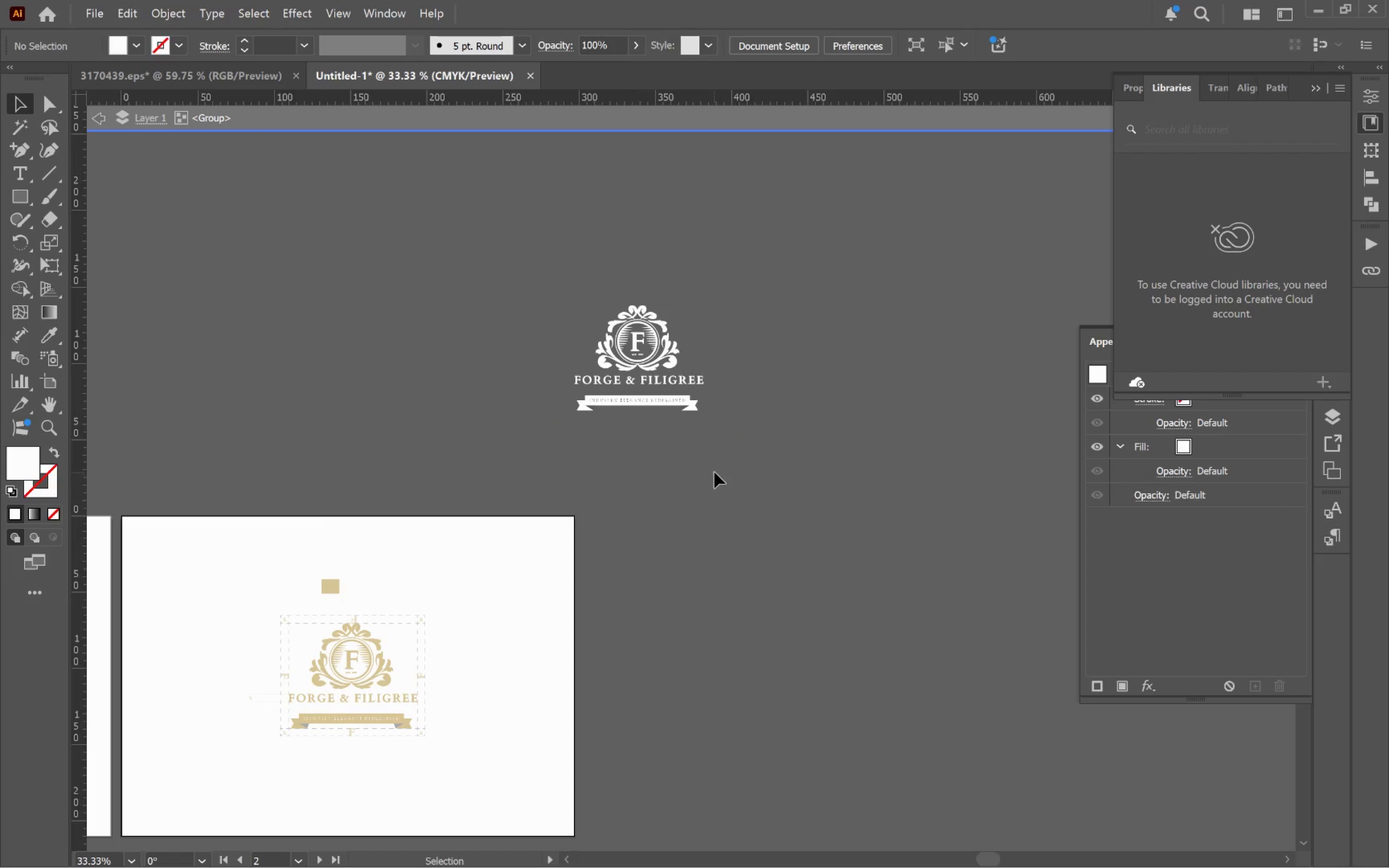 
left_click_drag(start_coordinate=[713, 472], to_coordinate=[664, 408])
 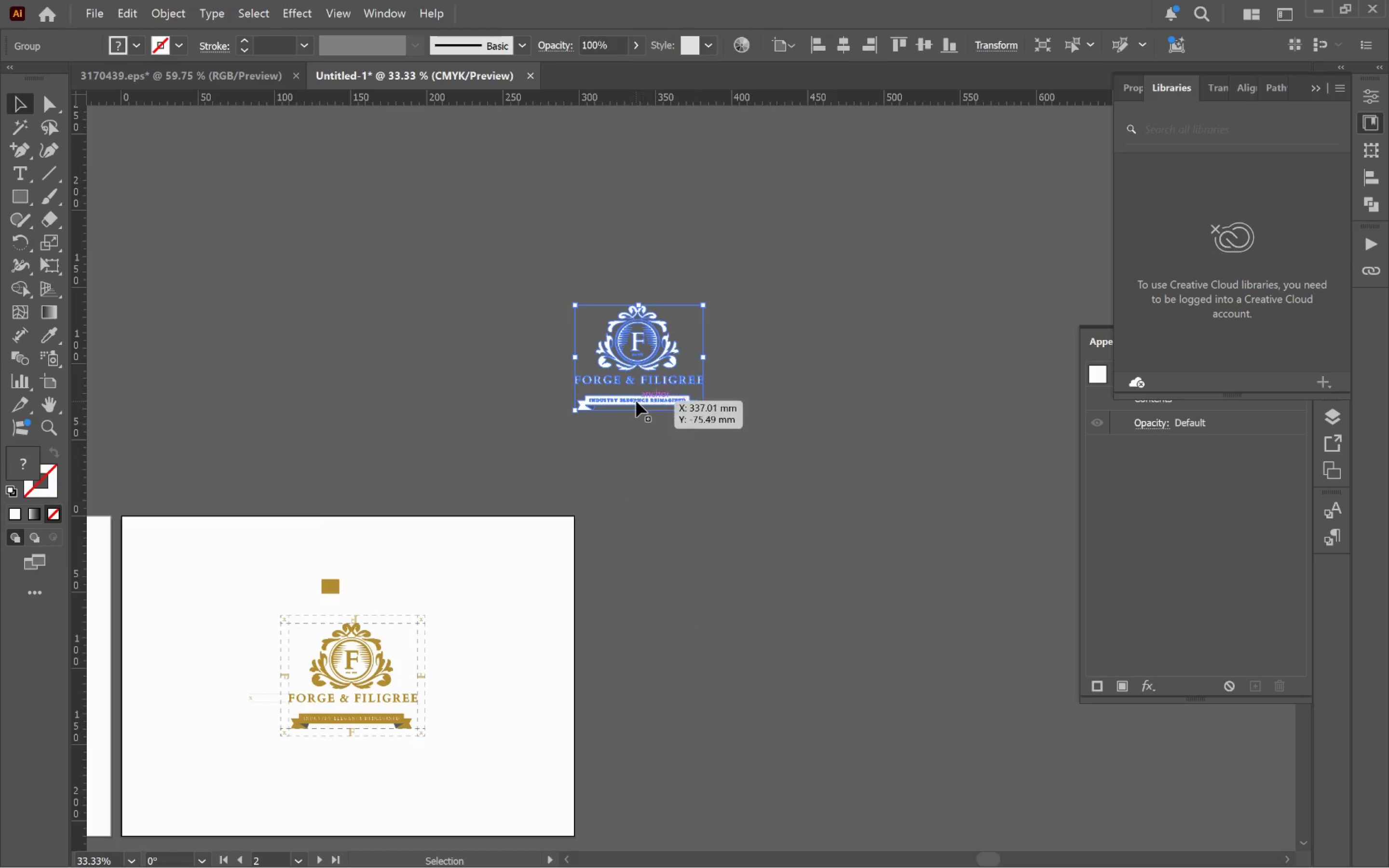 
left_click([664, 408])
 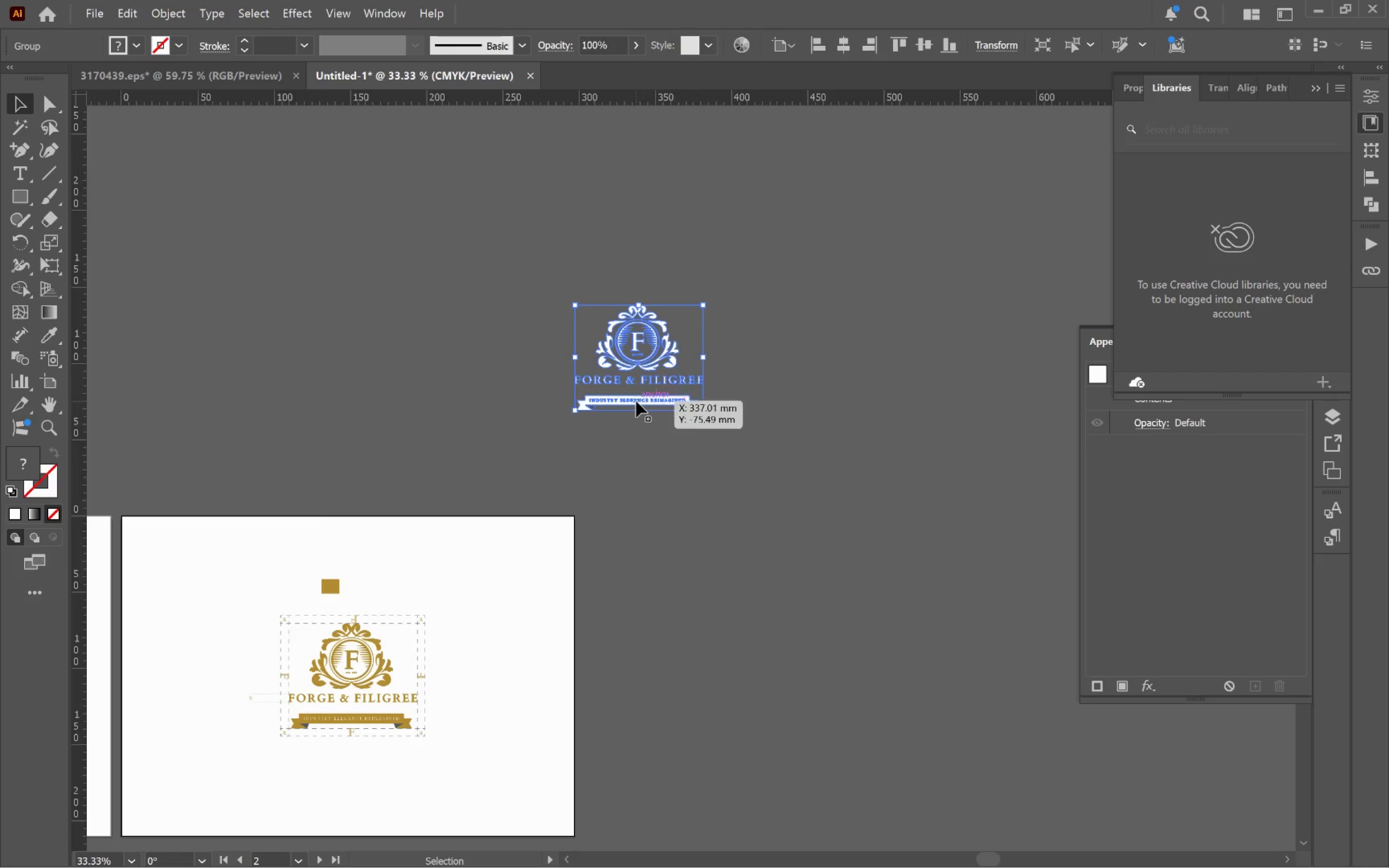 
left_click_drag(start_coordinate=[637, 401], to_coordinate=[631, 497])
 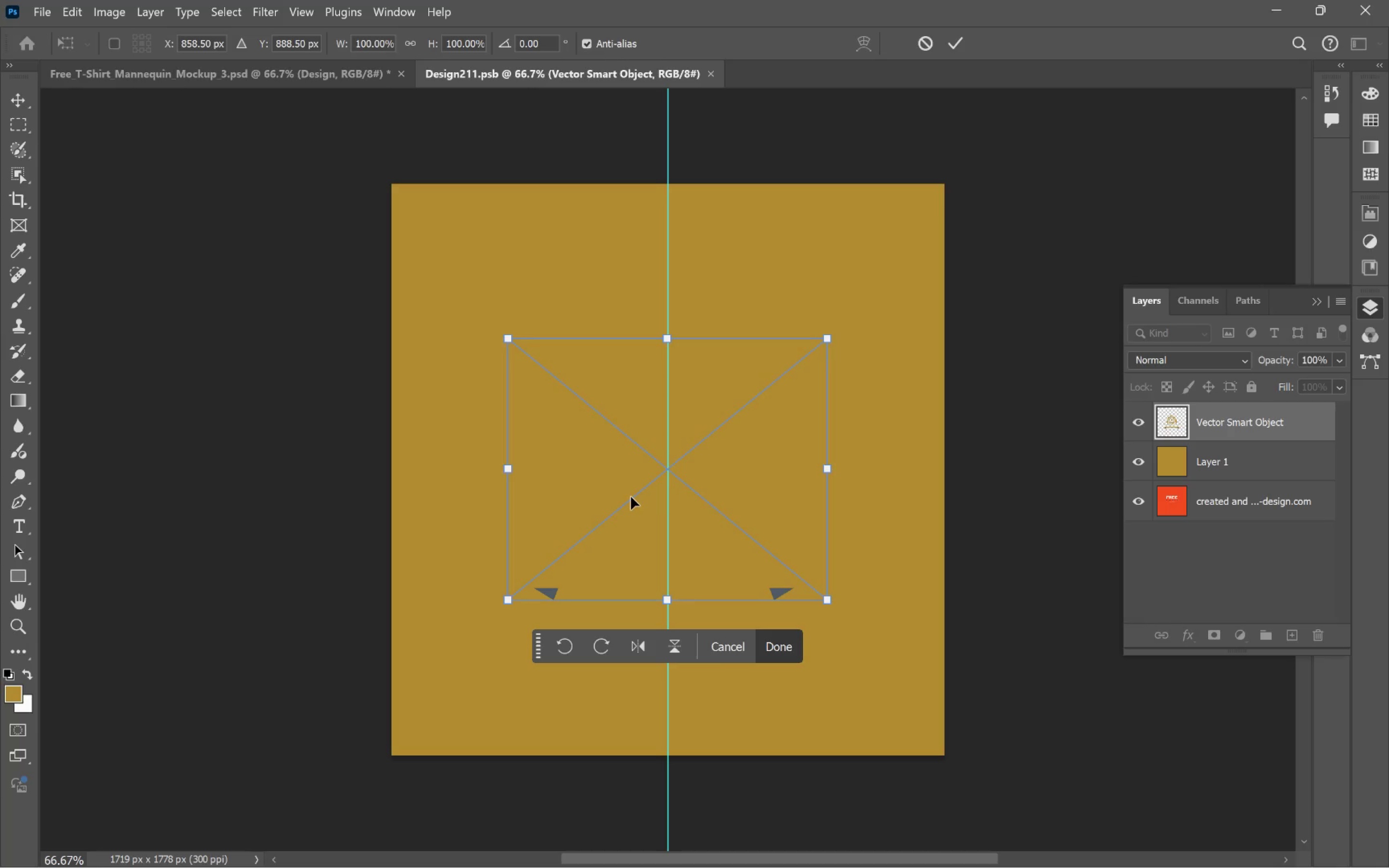 
key(Alt+Tab)
 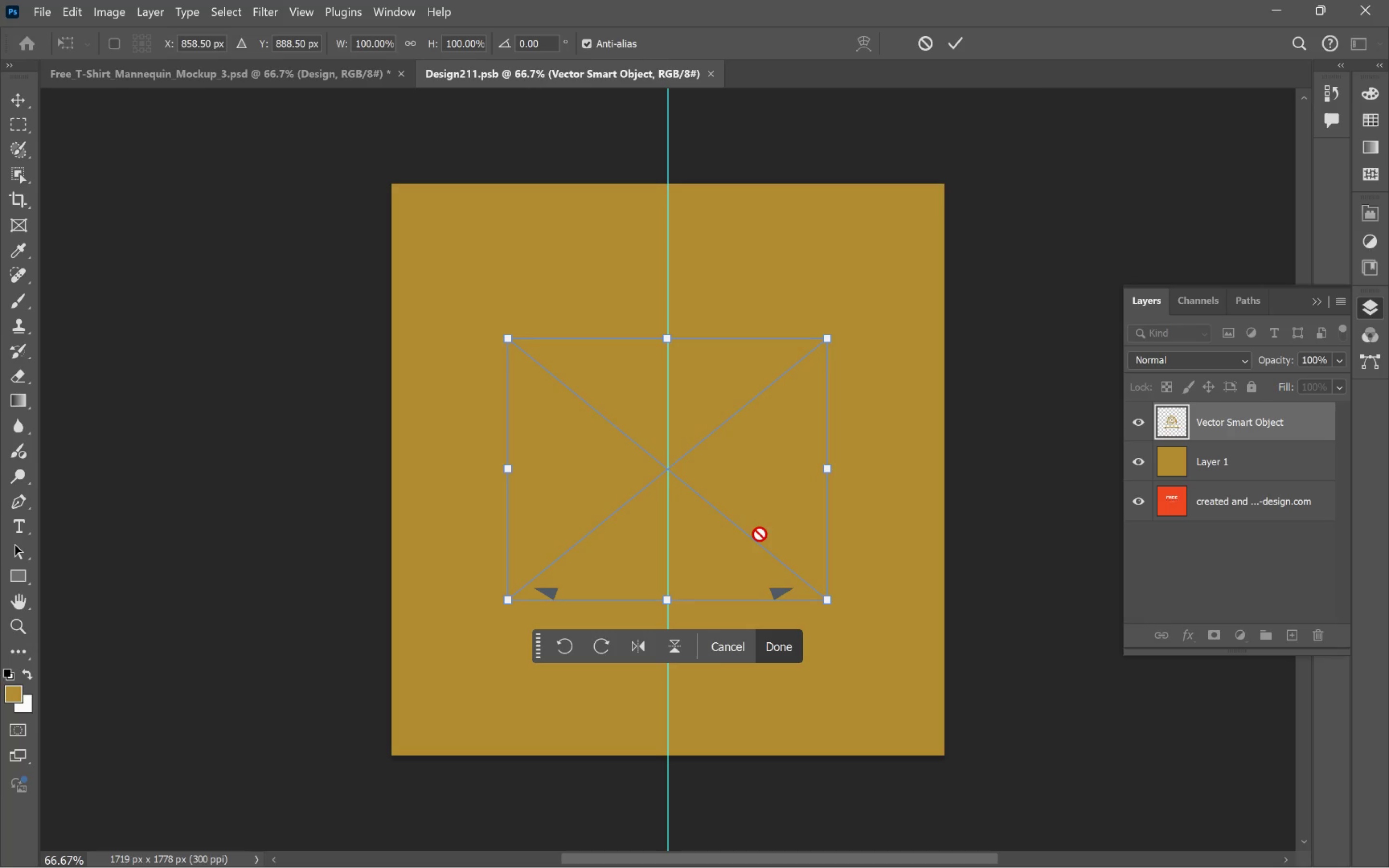 
hold_key(key=ShiftLeft, duration=2.94)
 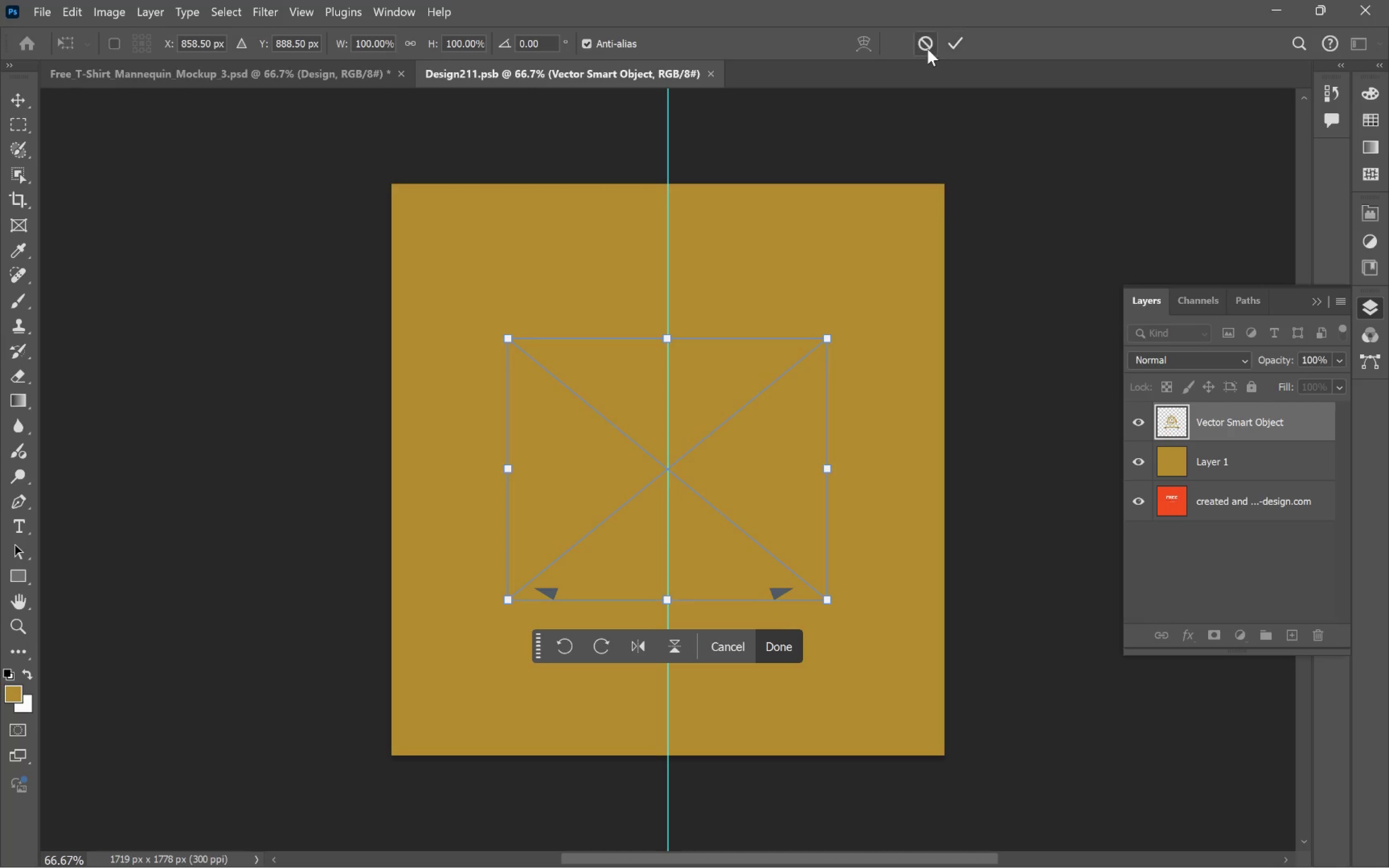 
left_click([927, 48])
 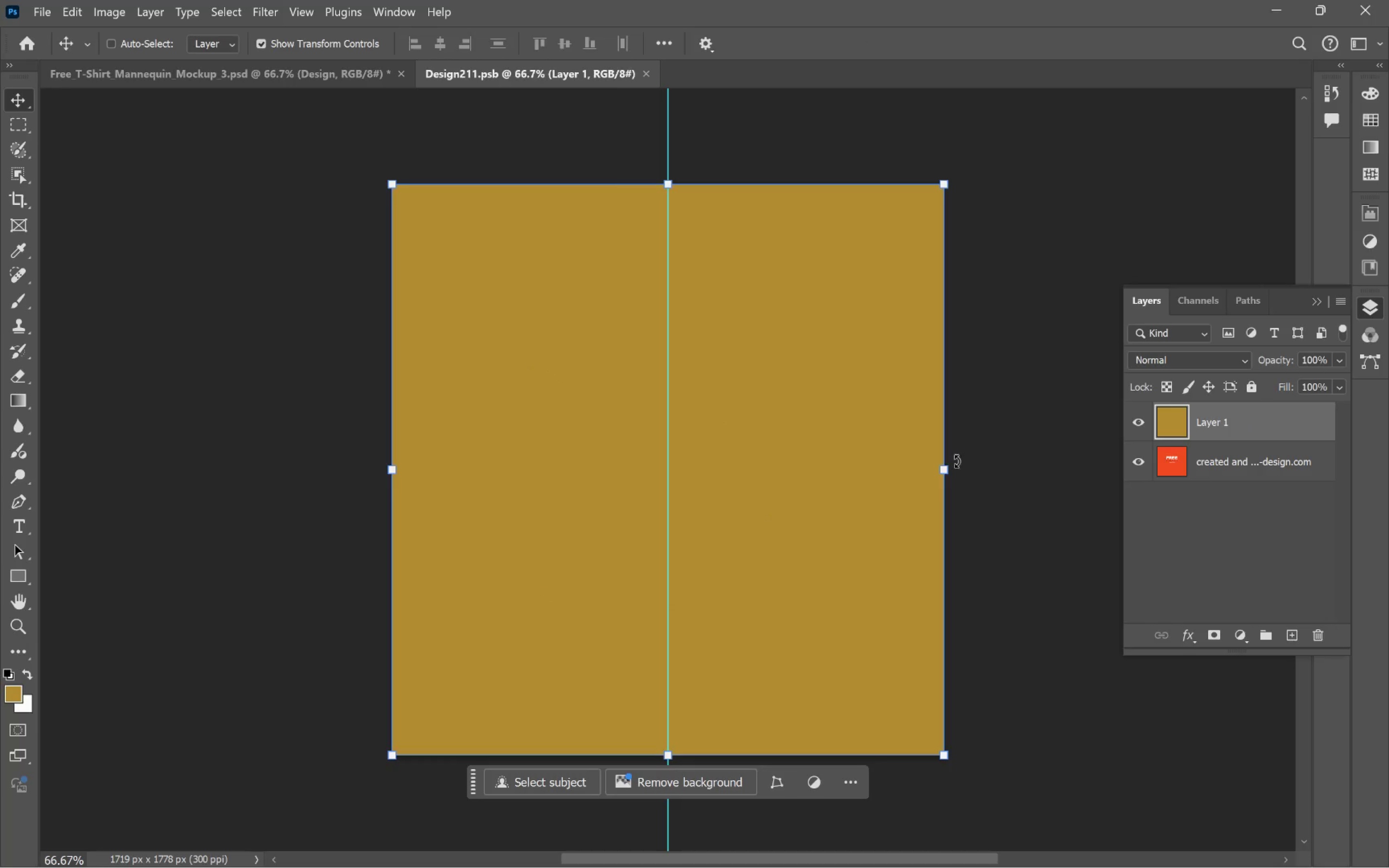 
key(Alt+AltLeft)
 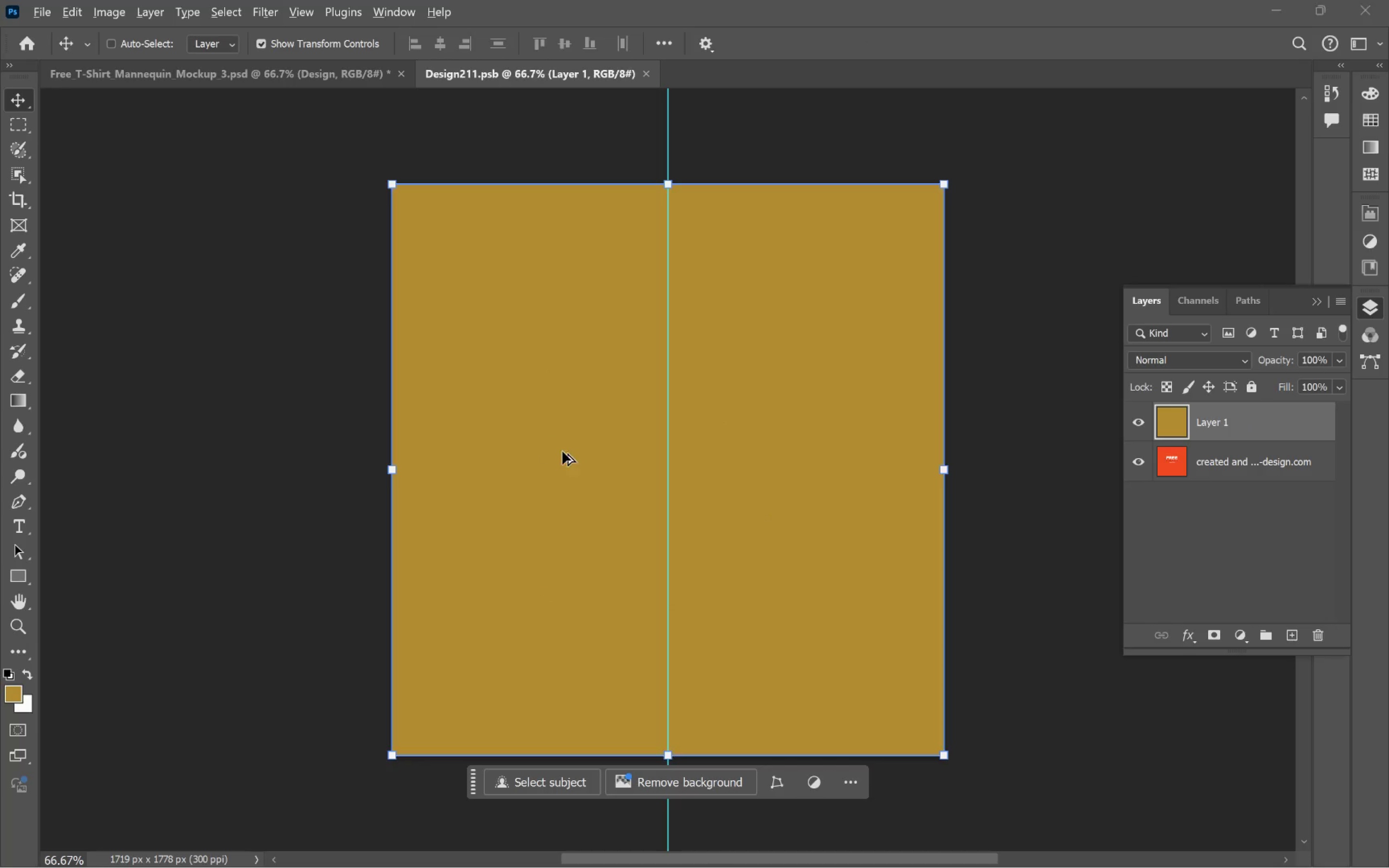 
key(Alt+Tab)
 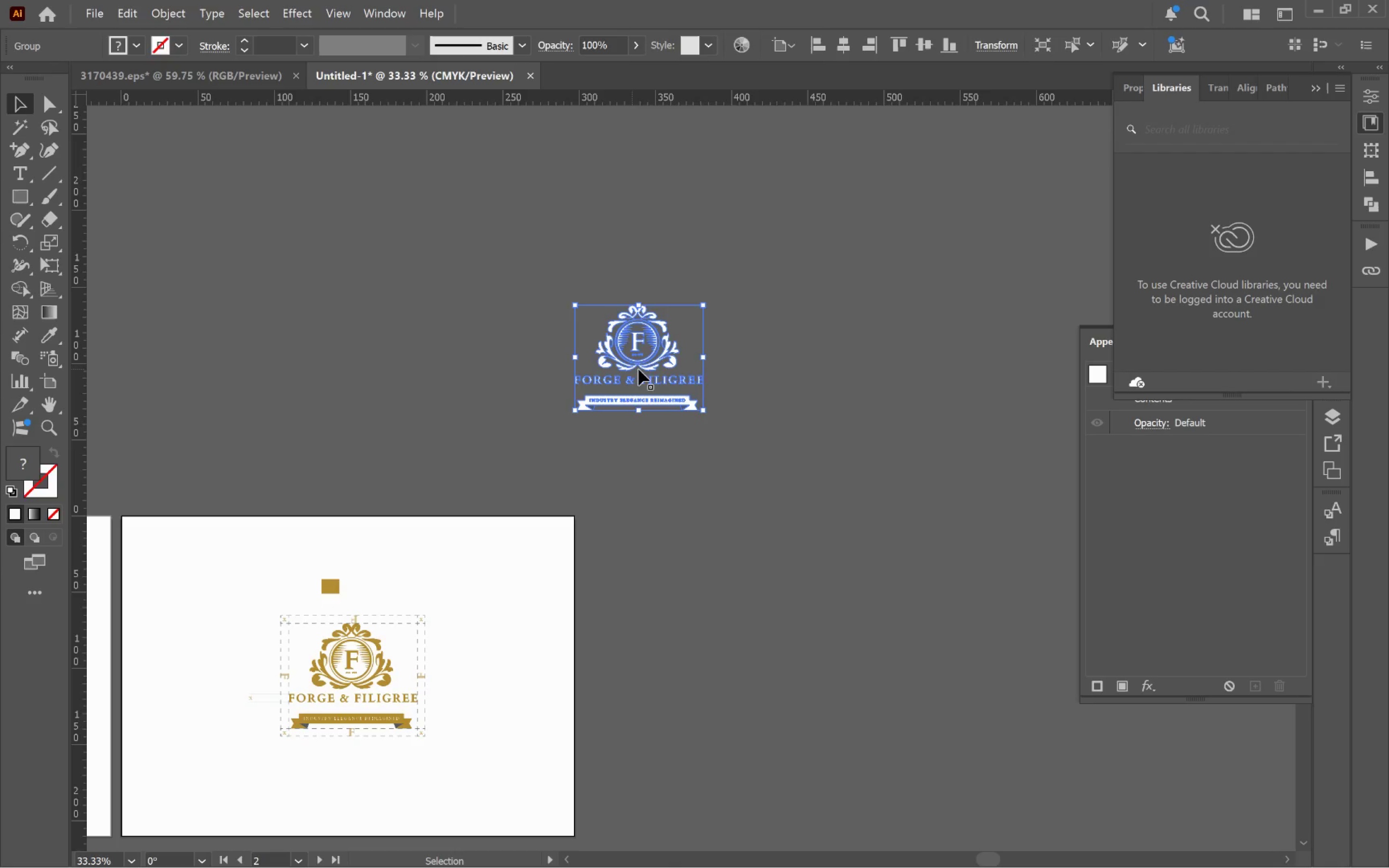 
left_click_drag(start_coordinate=[643, 369], to_coordinate=[663, 477])
 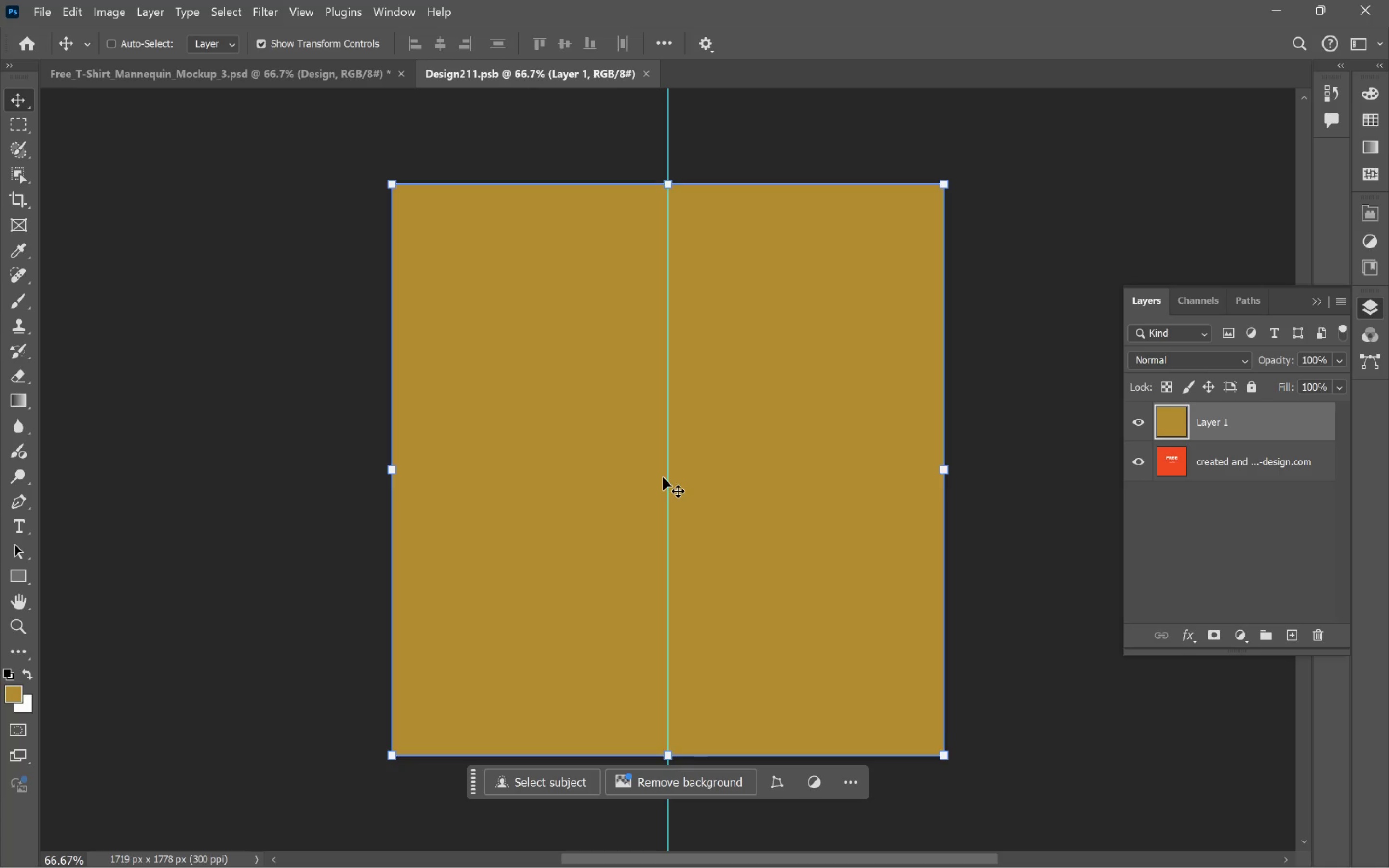 
key(Alt+AltLeft)
 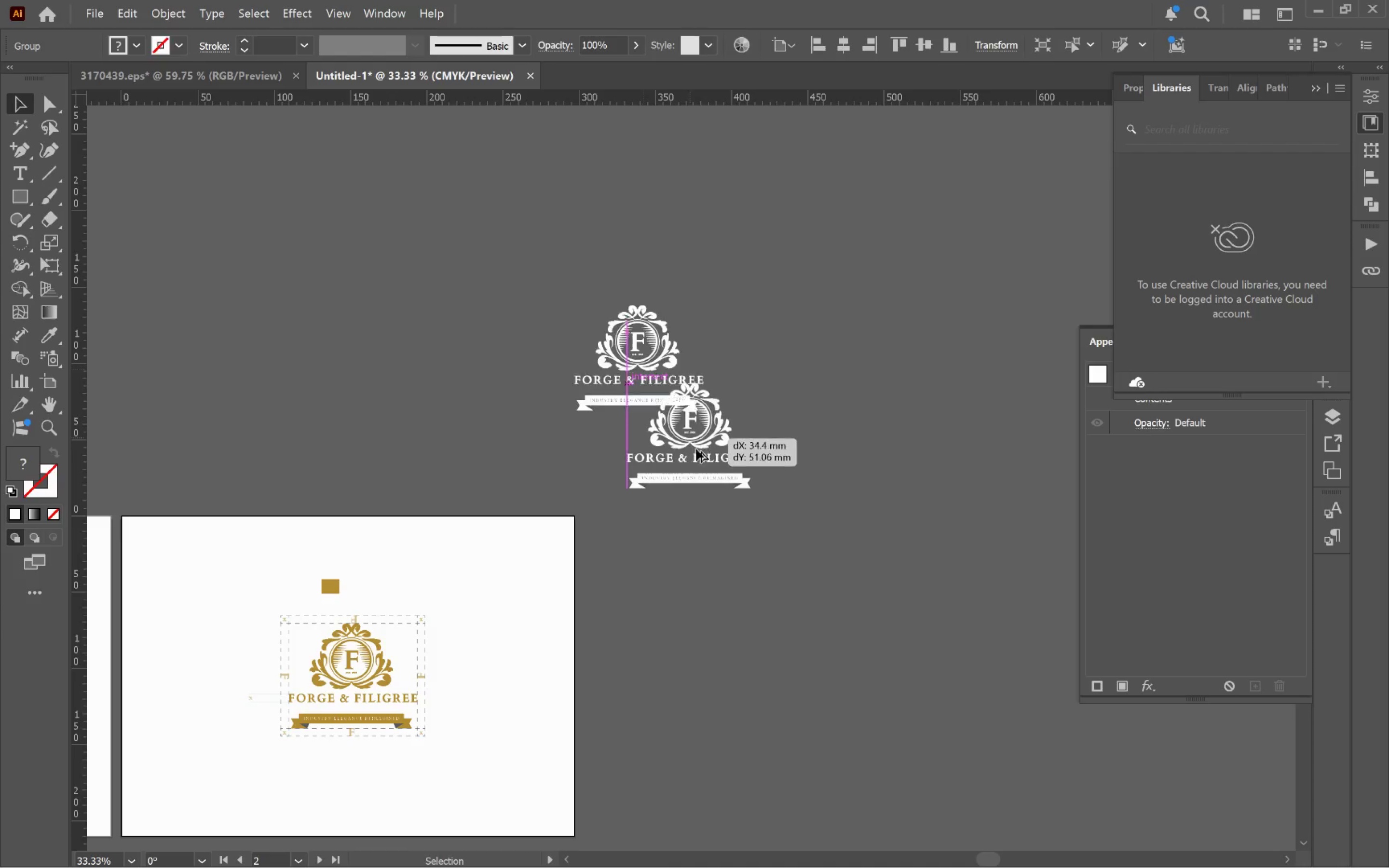 
key(Alt+Tab)
 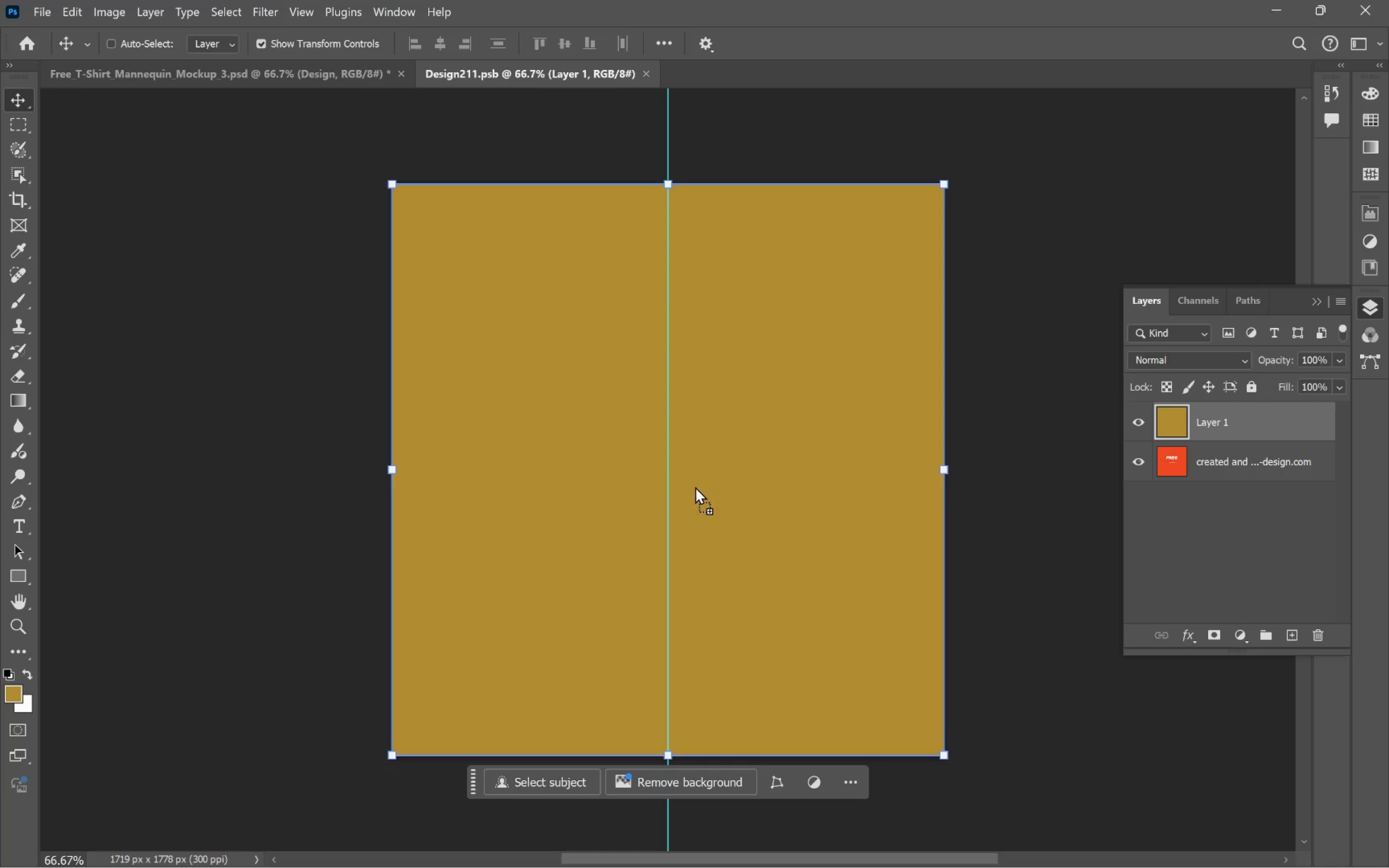 
hold_key(key=ShiftLeft, duration=1.8)
 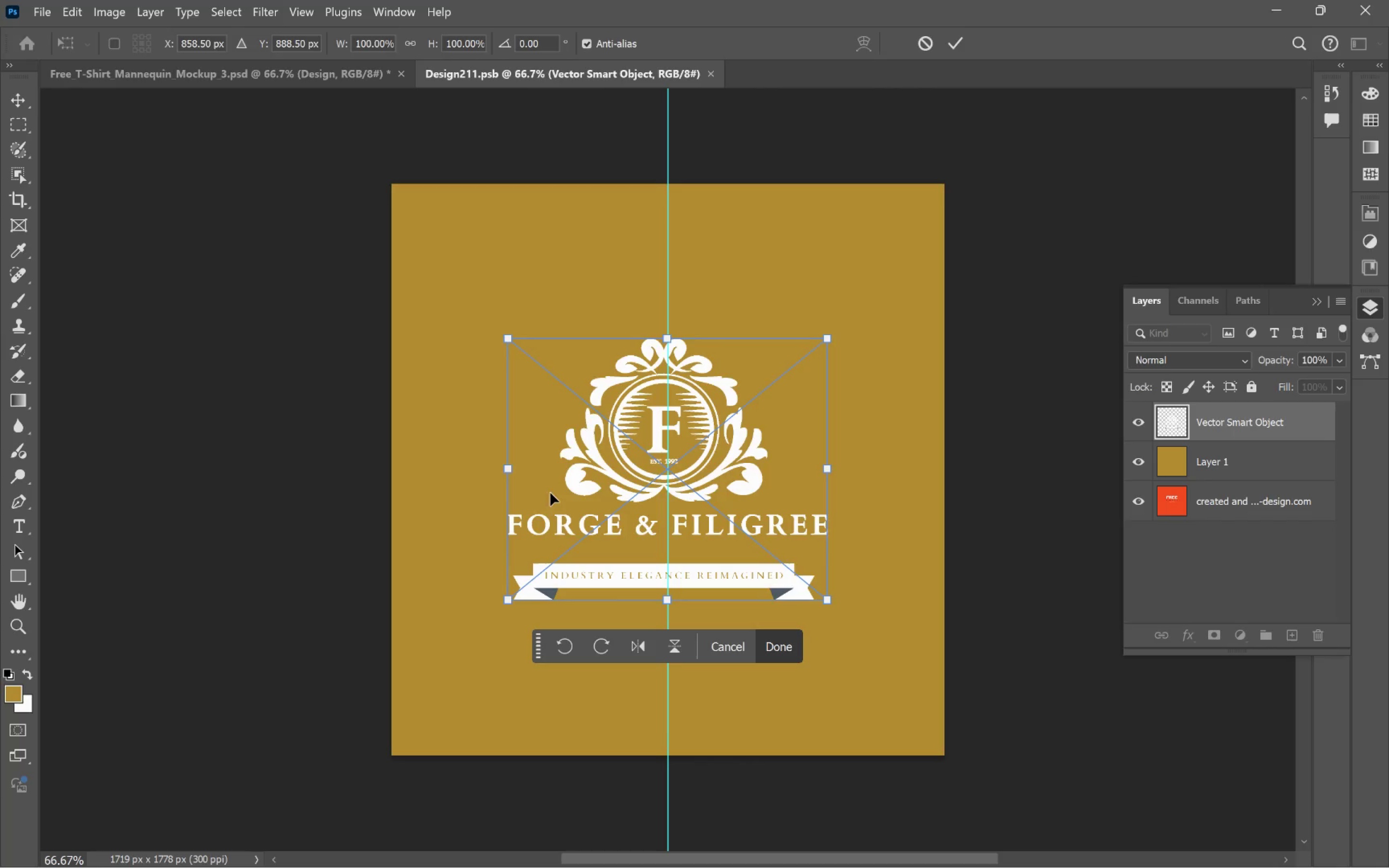 
left_click_drag(start_coordinate=[506, 468], to_coordinate=[702, 477])
 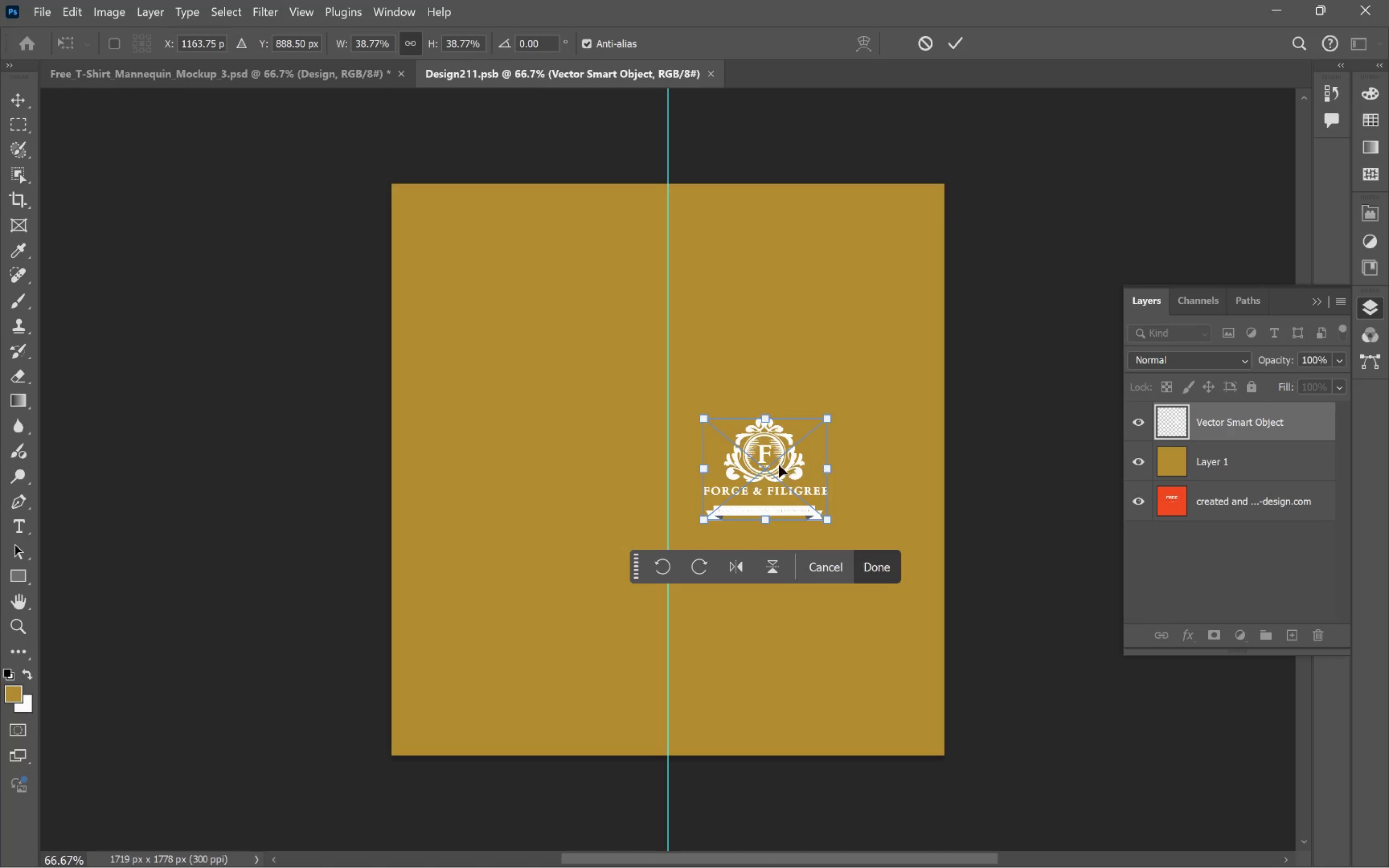 
left_click_drag(start_coordinate=[768, 455], to_coordinate=[811, 347])
 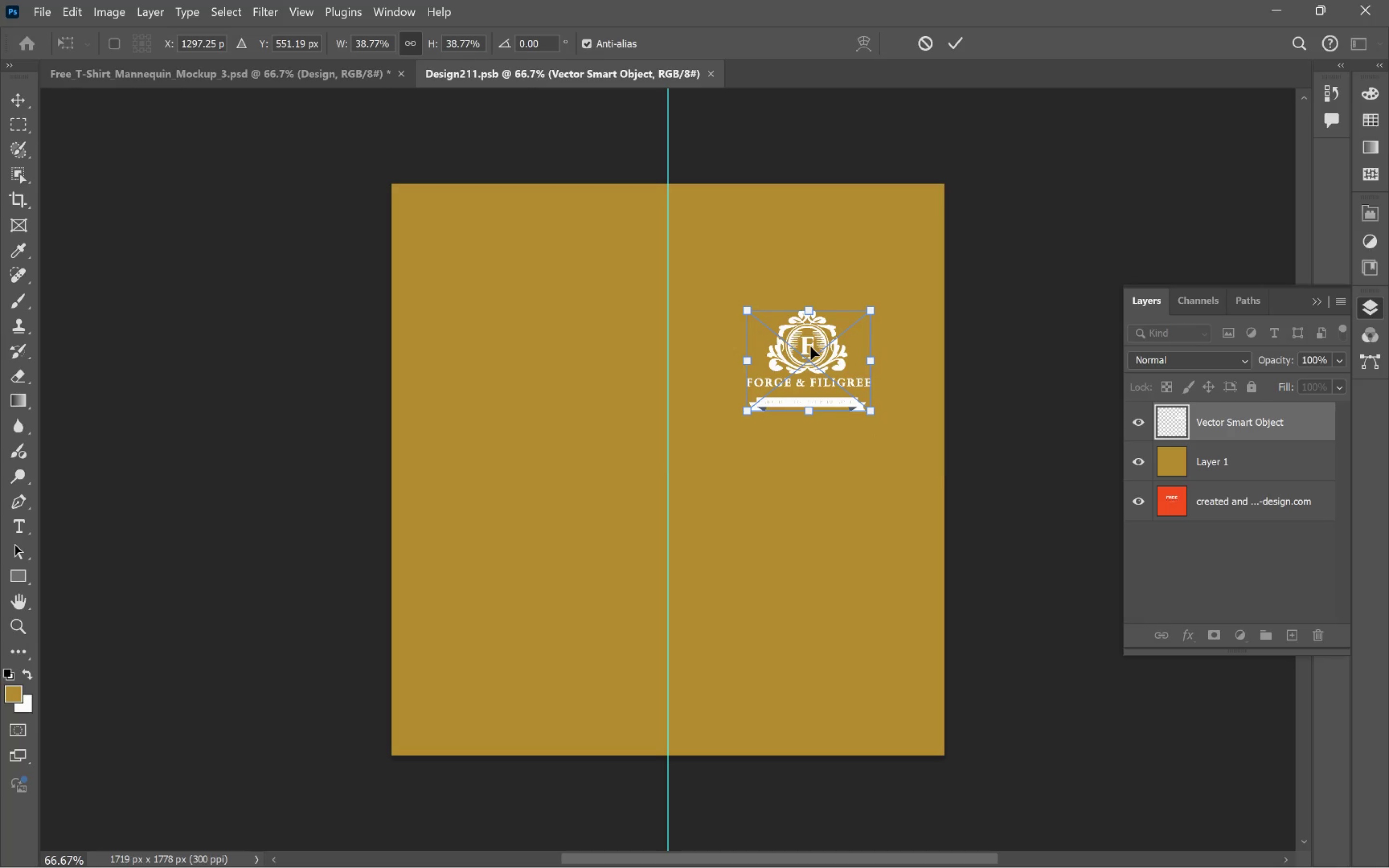 
double_click([811, 347])
 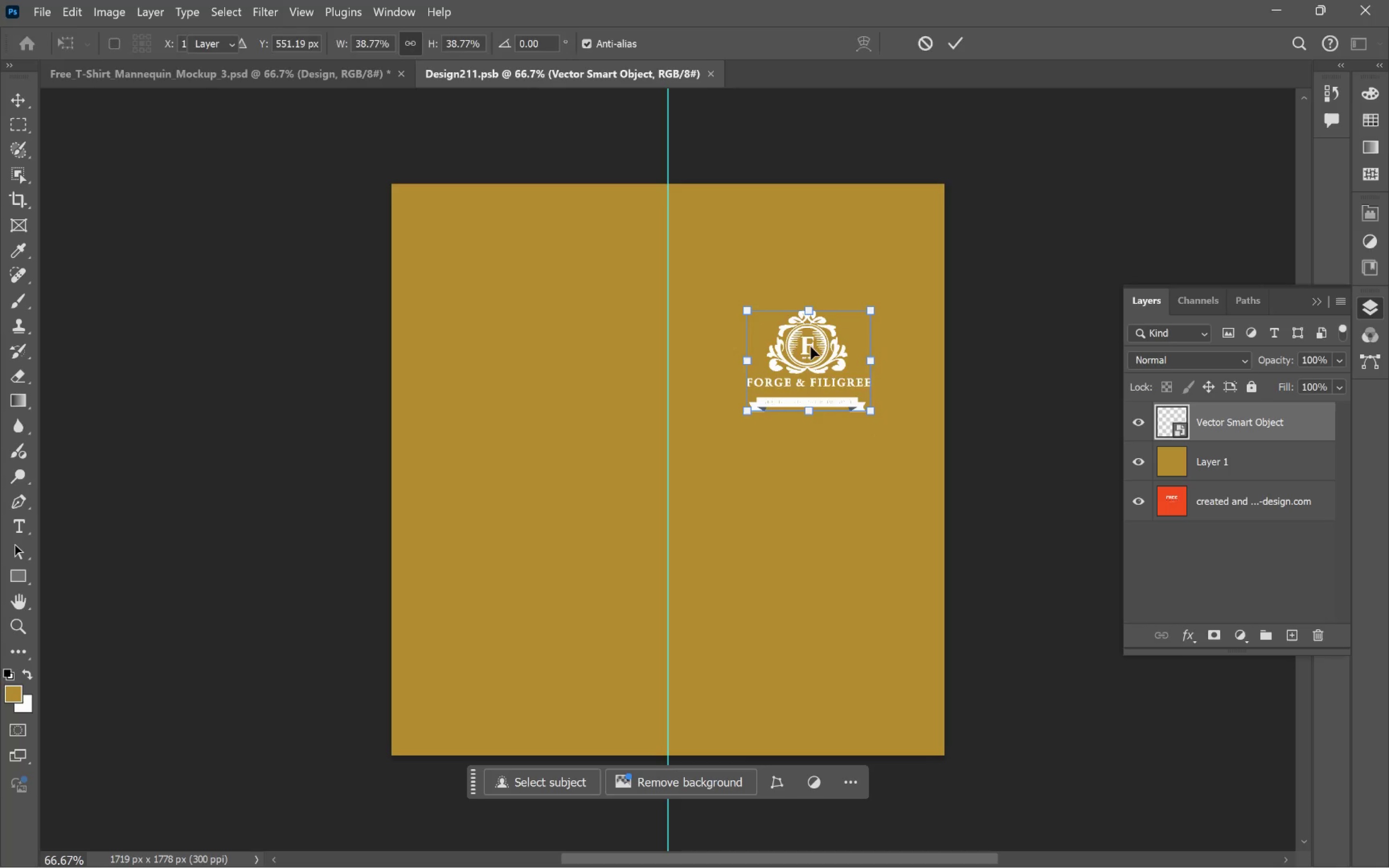 
key(Control+S)
 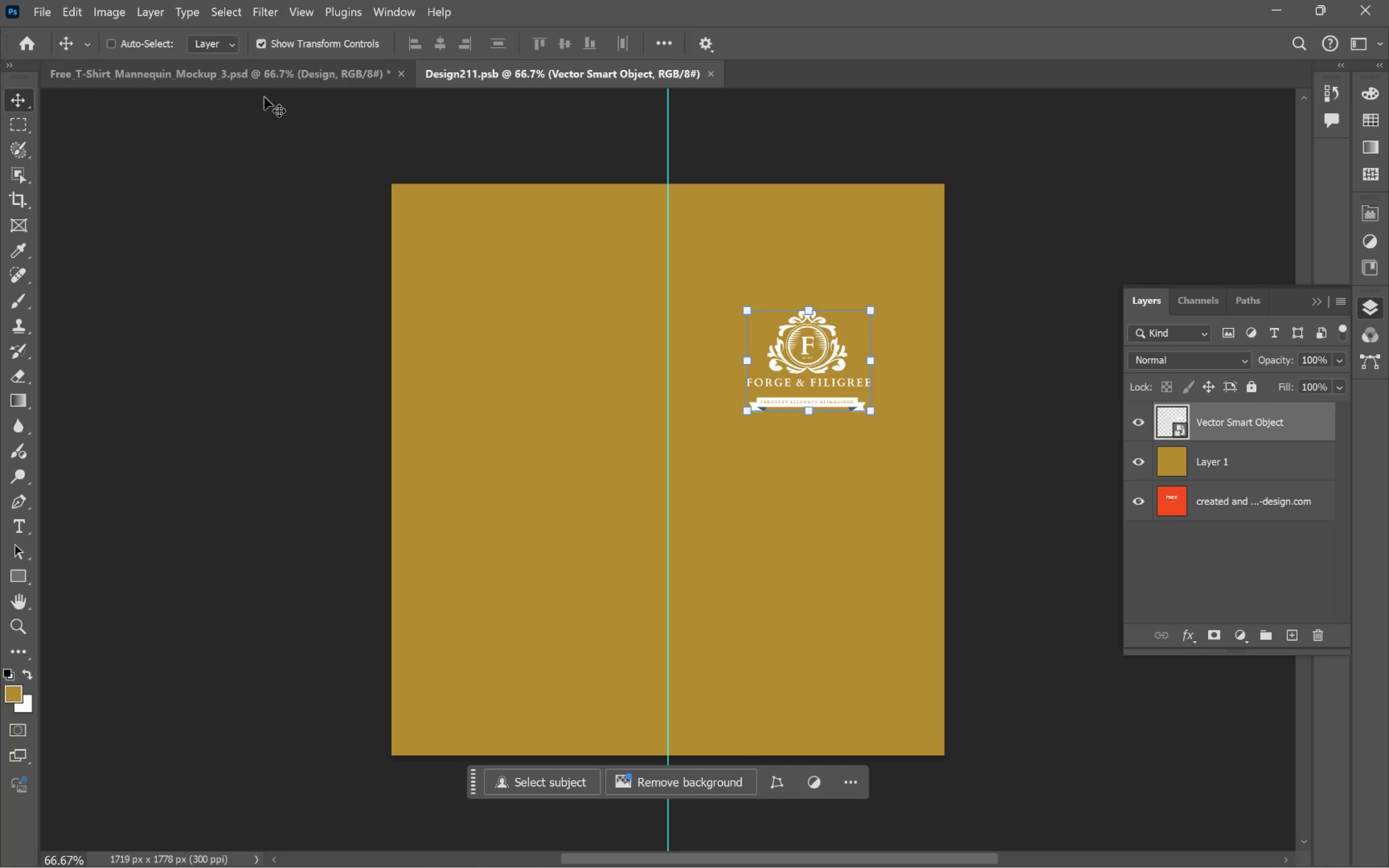 
left_click([164, 76])
 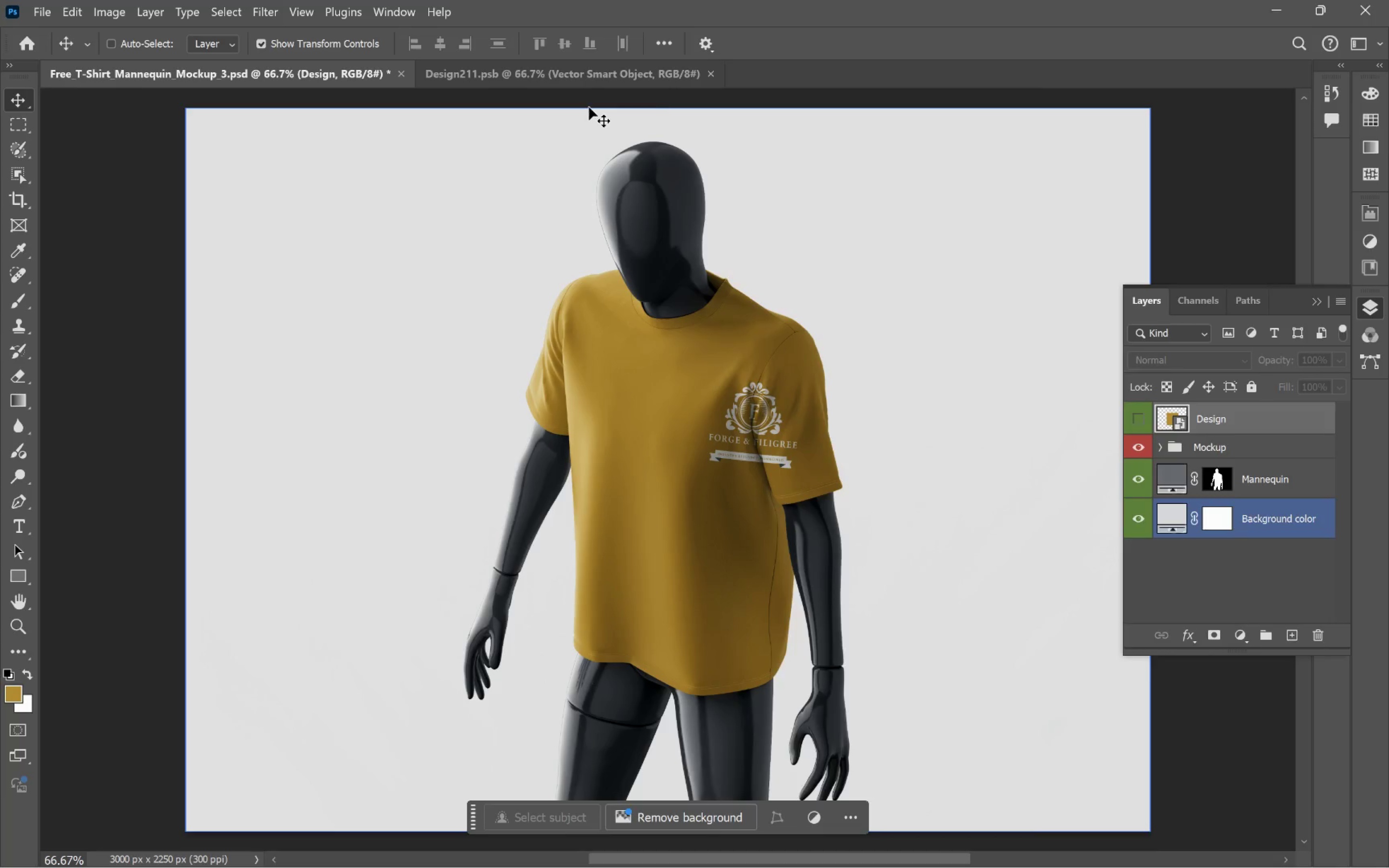 
left_click([614, 76])
 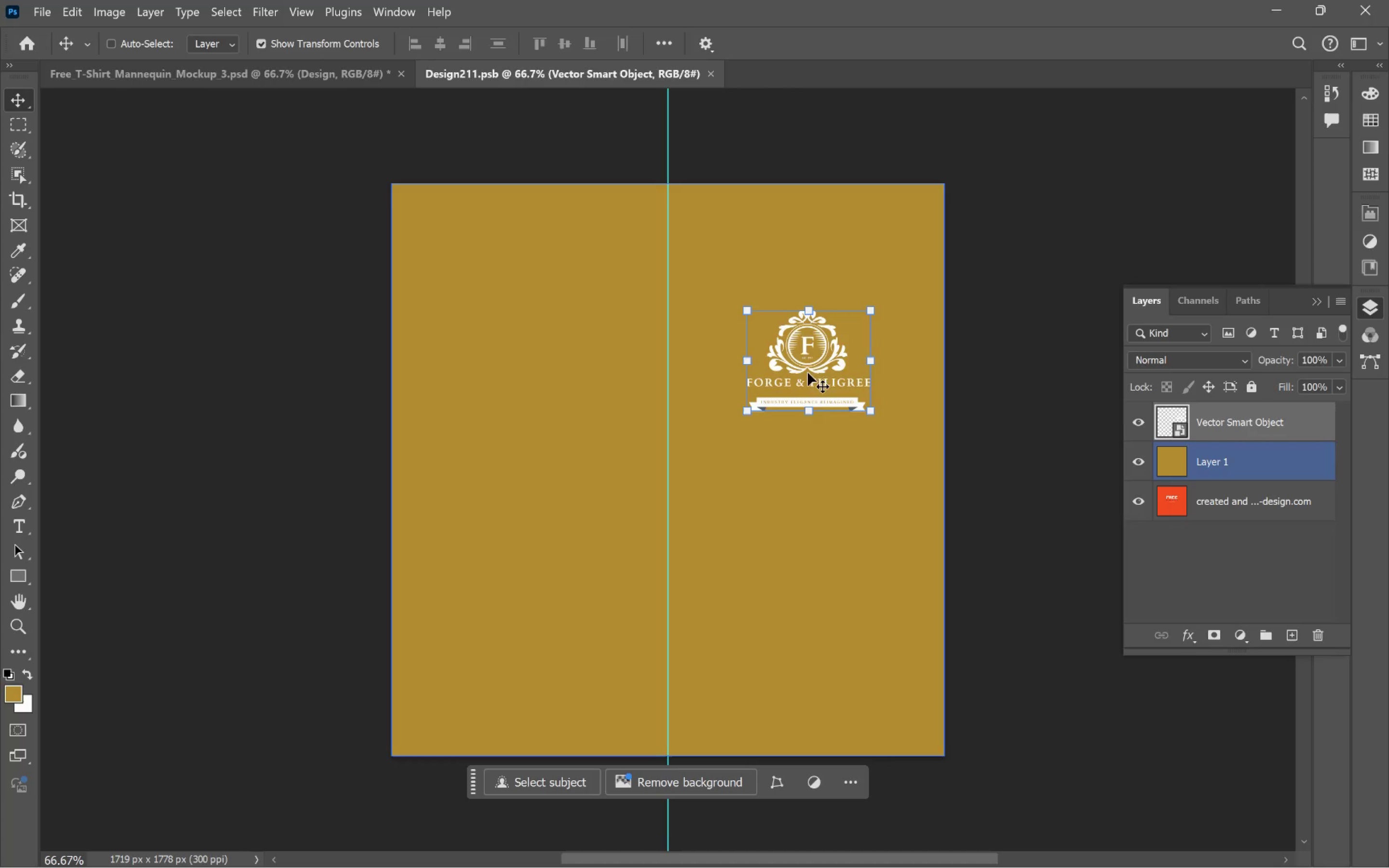 
left_click_drag(start_coordinate=[813, 364], to_coordinate=[772, 366])
 